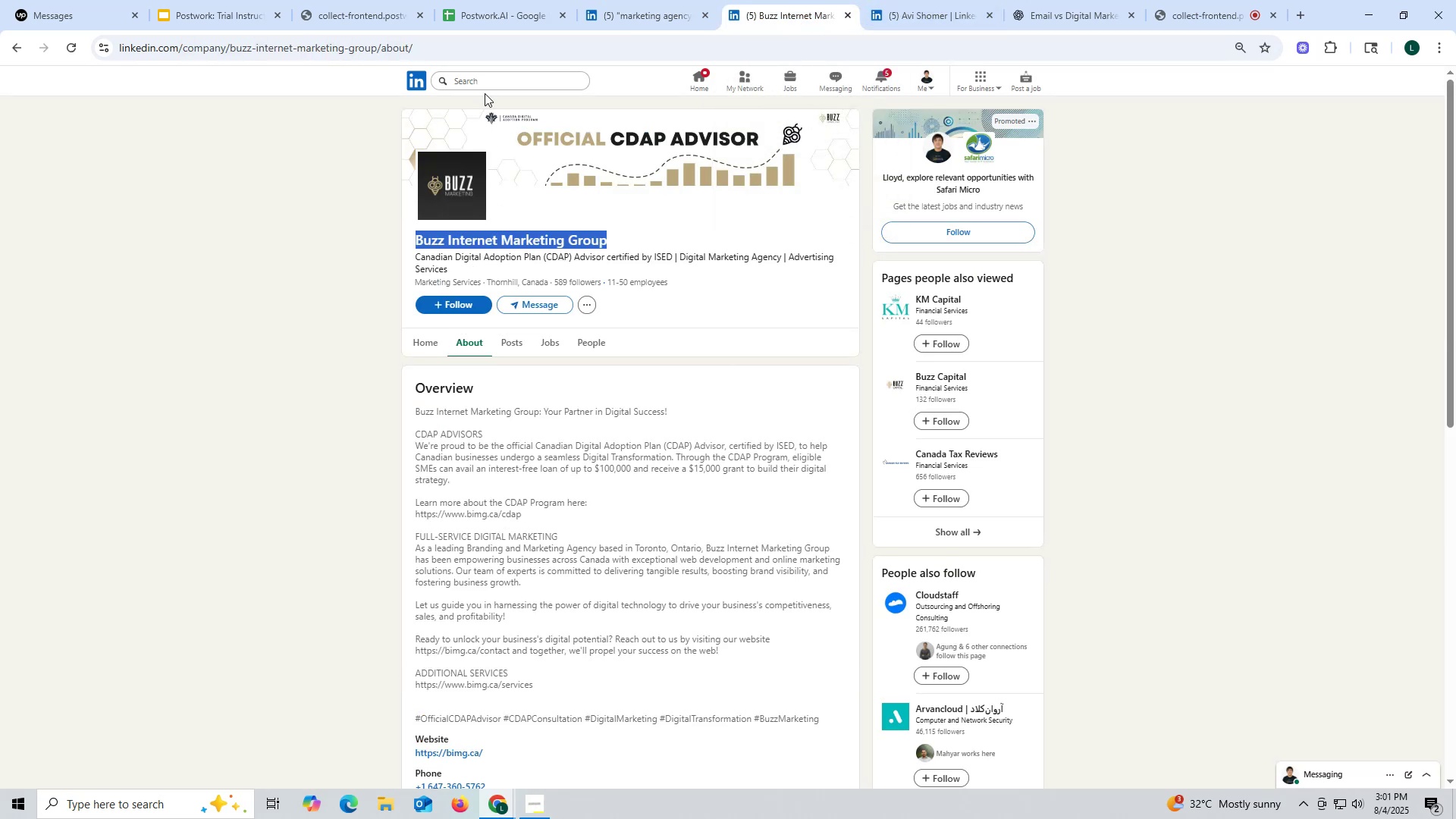 
key(Control+C)
 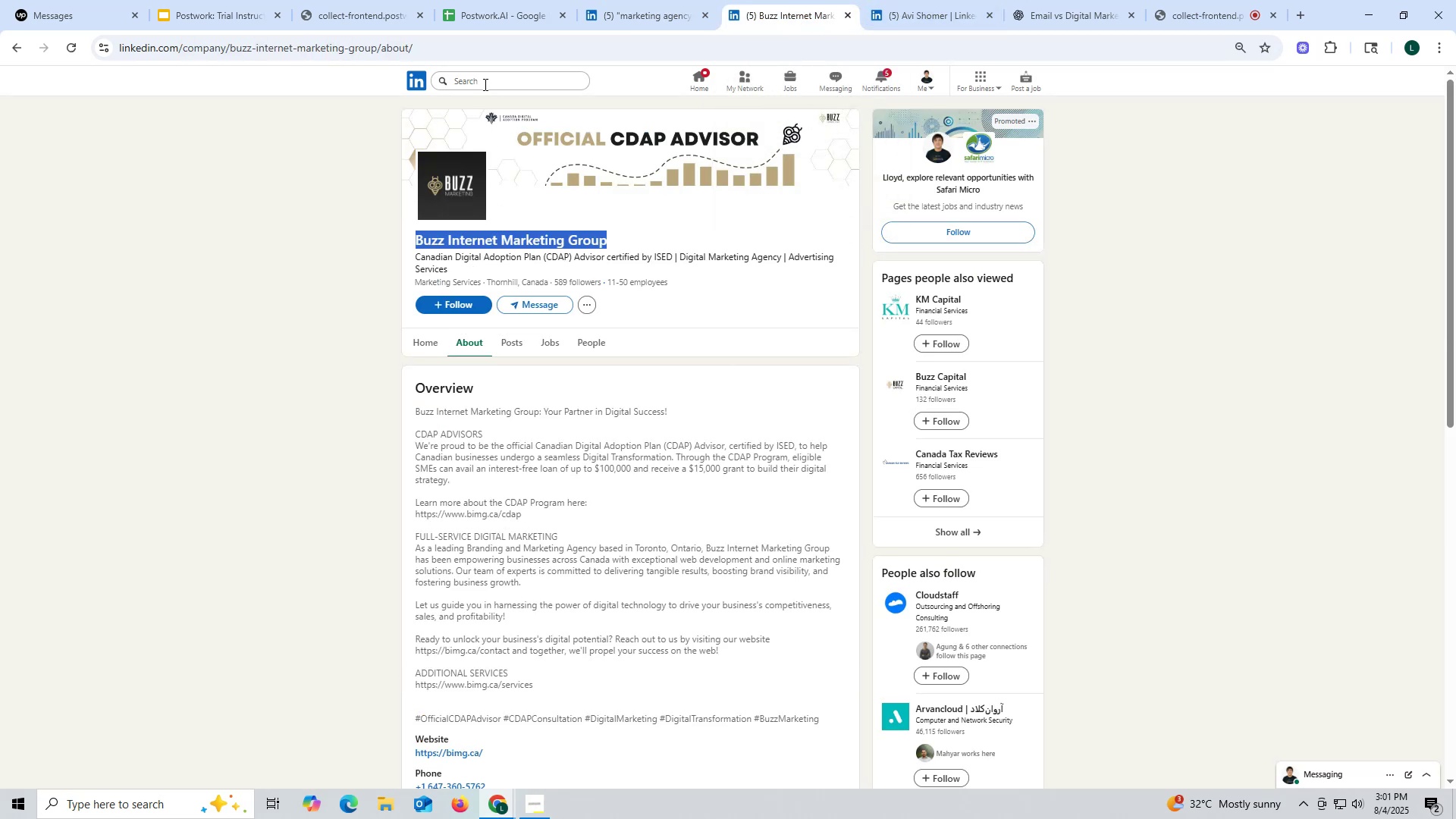 
key(Control+ControlLeft)
 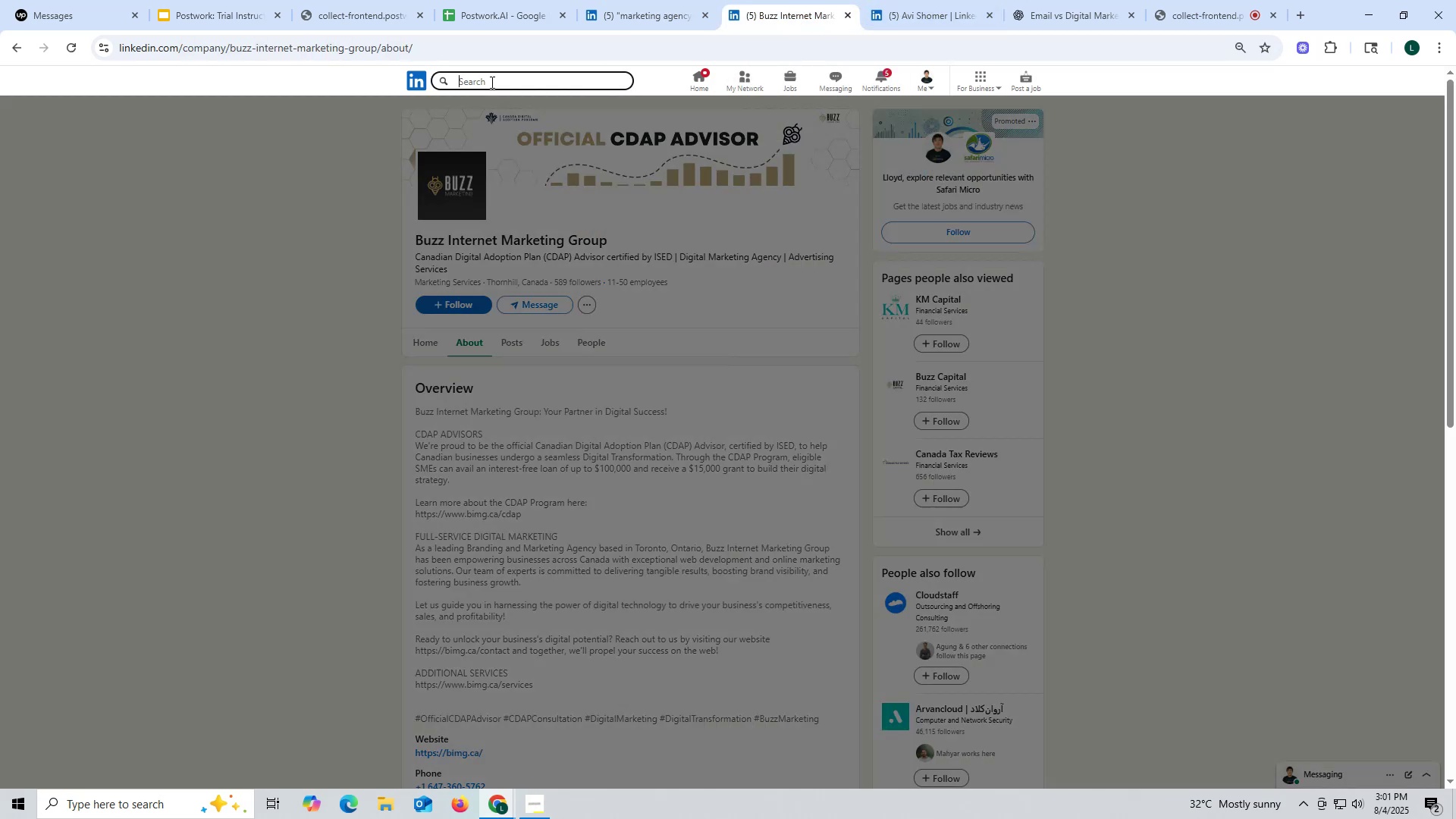 
key(Control+V)
 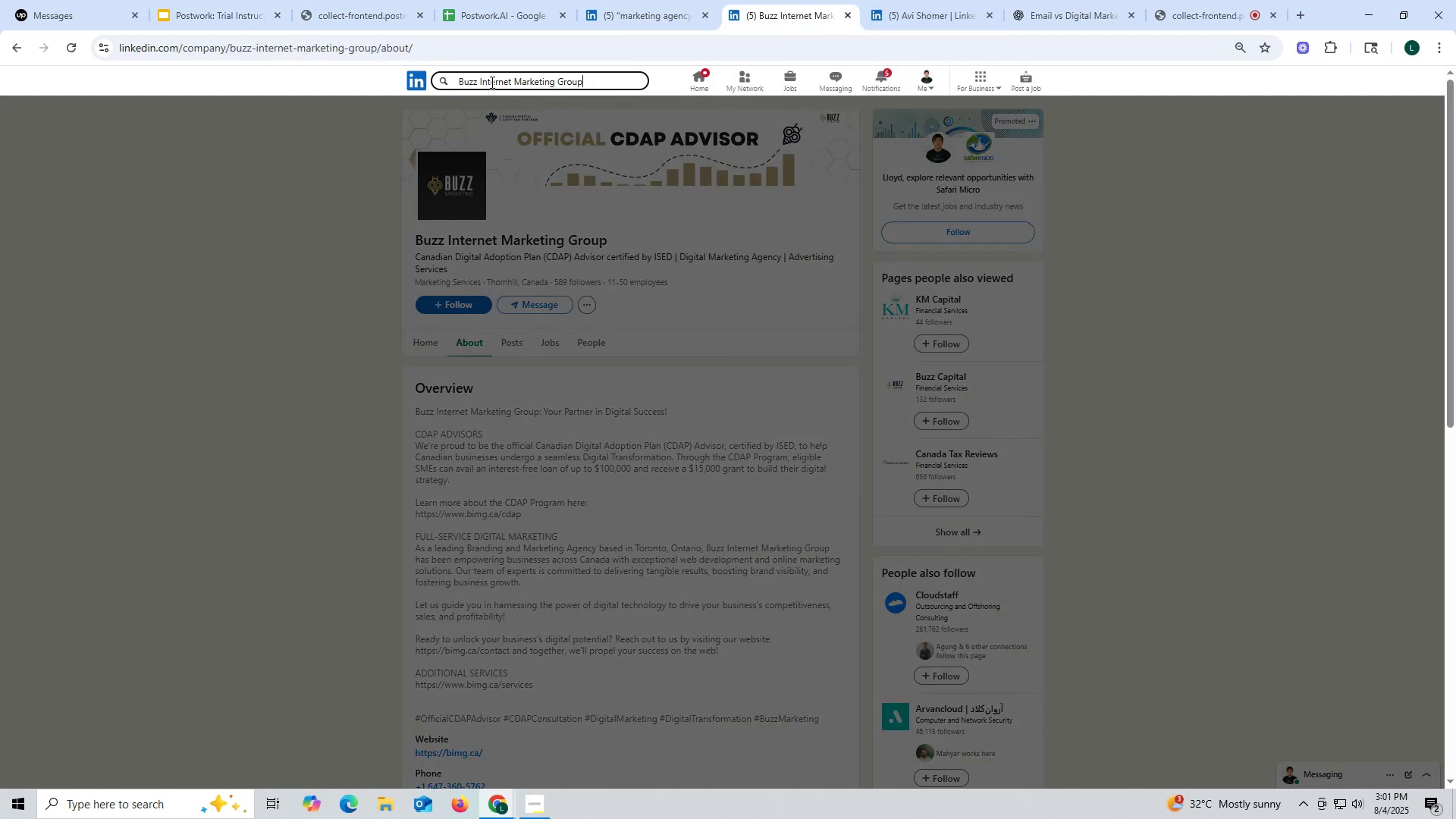 
key(Shift+ShiftRight)
 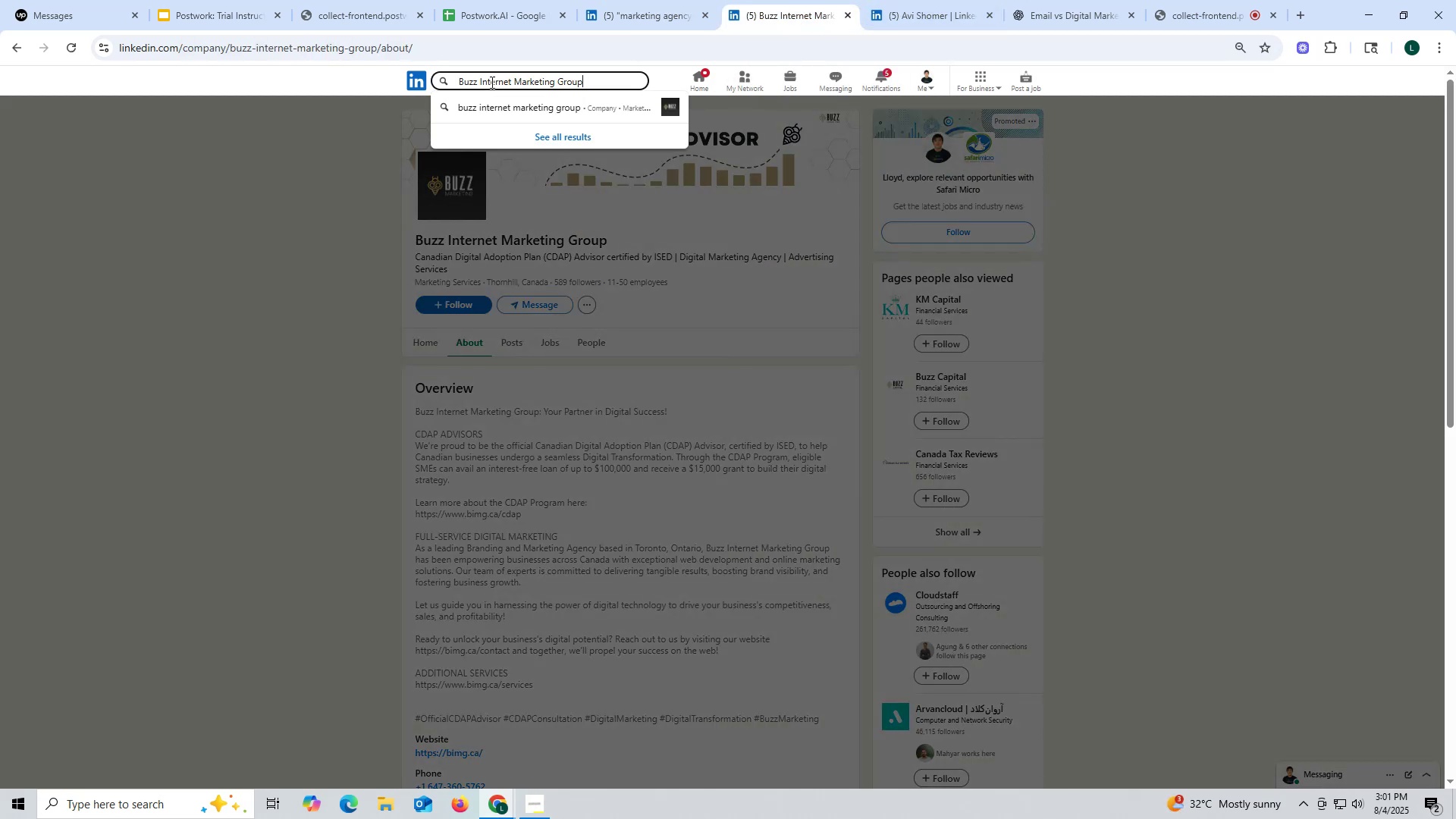 
key(Enter)
 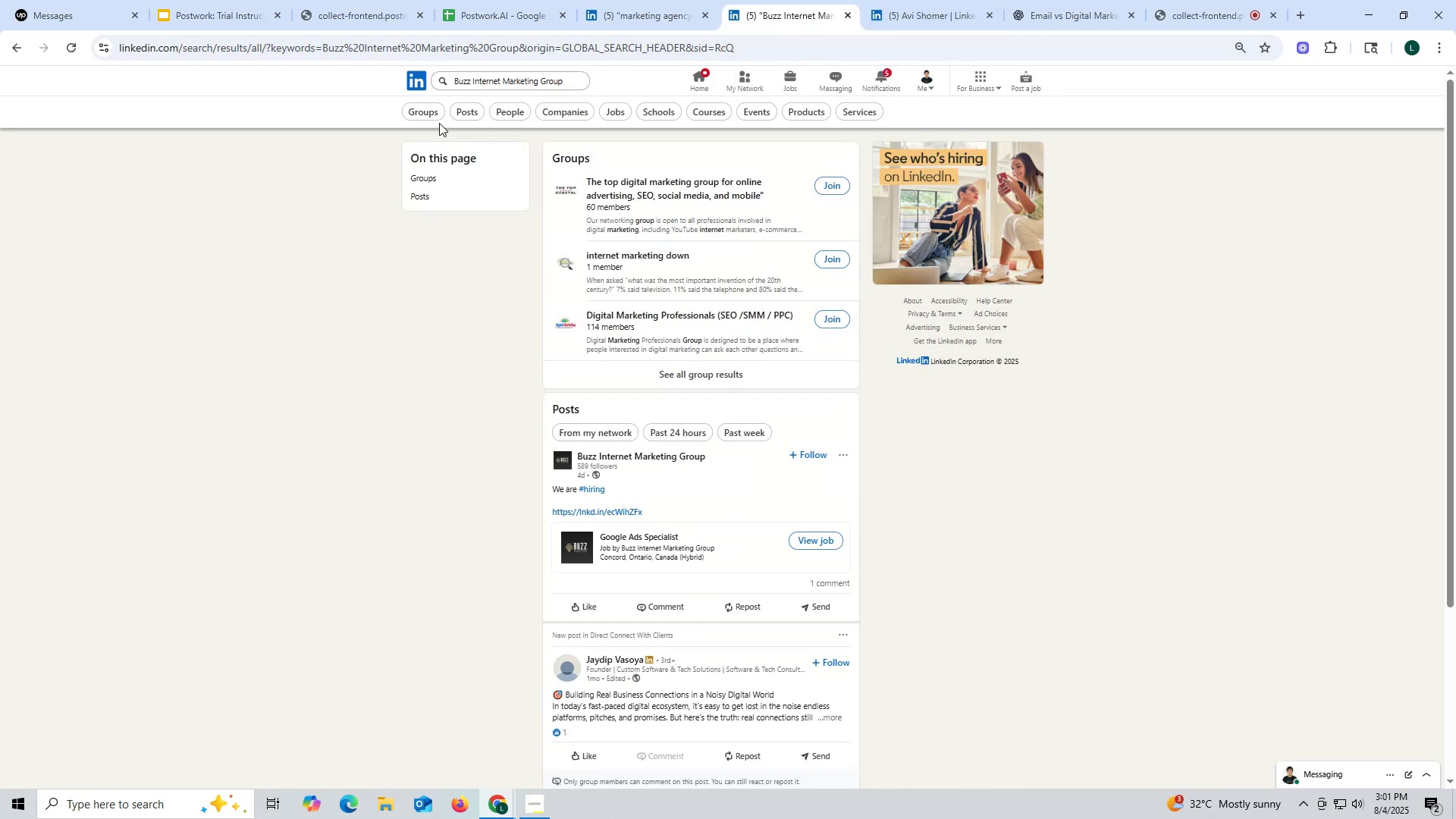 
left_click([494, 111])
 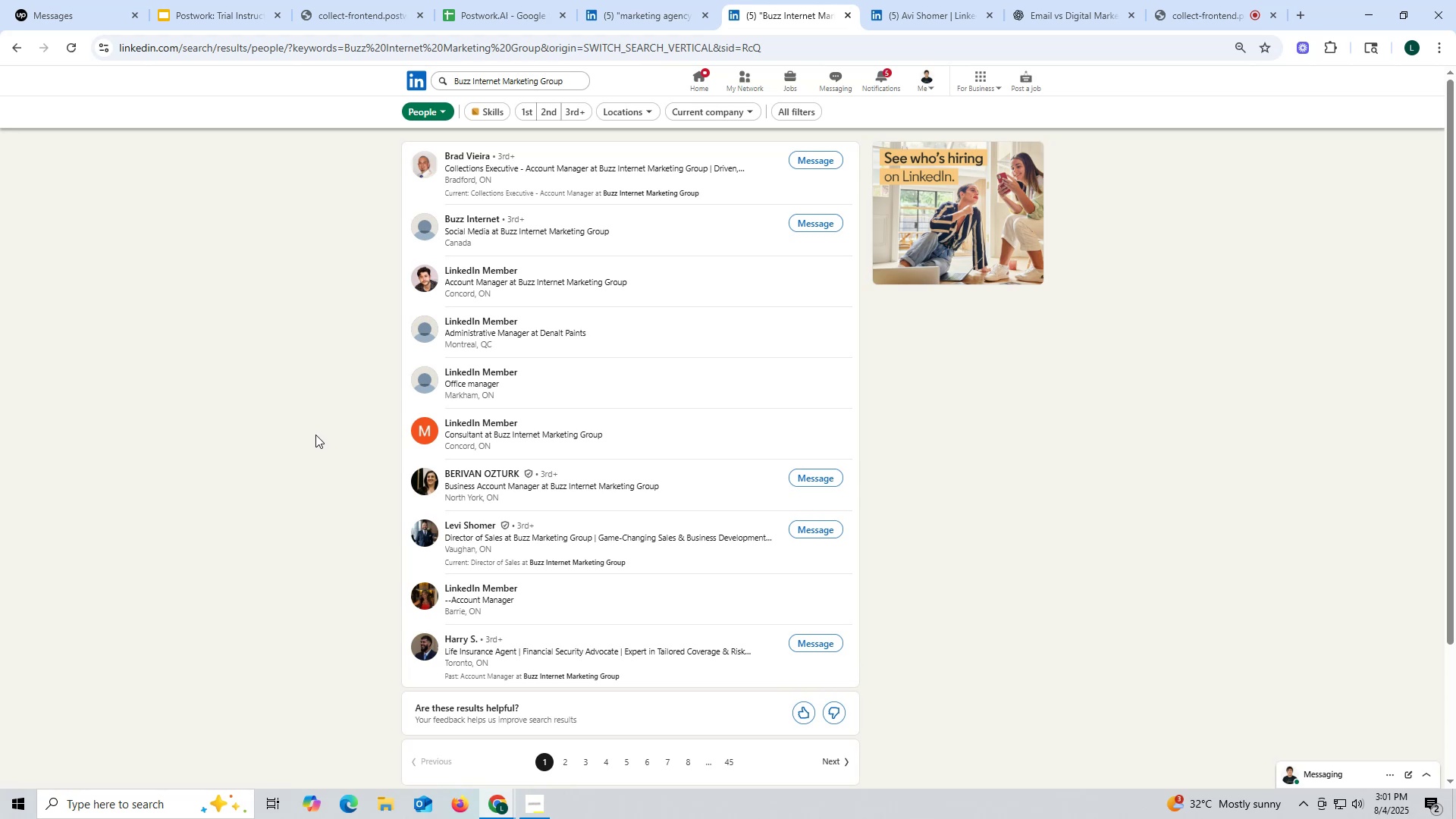 
wait(15.69)
 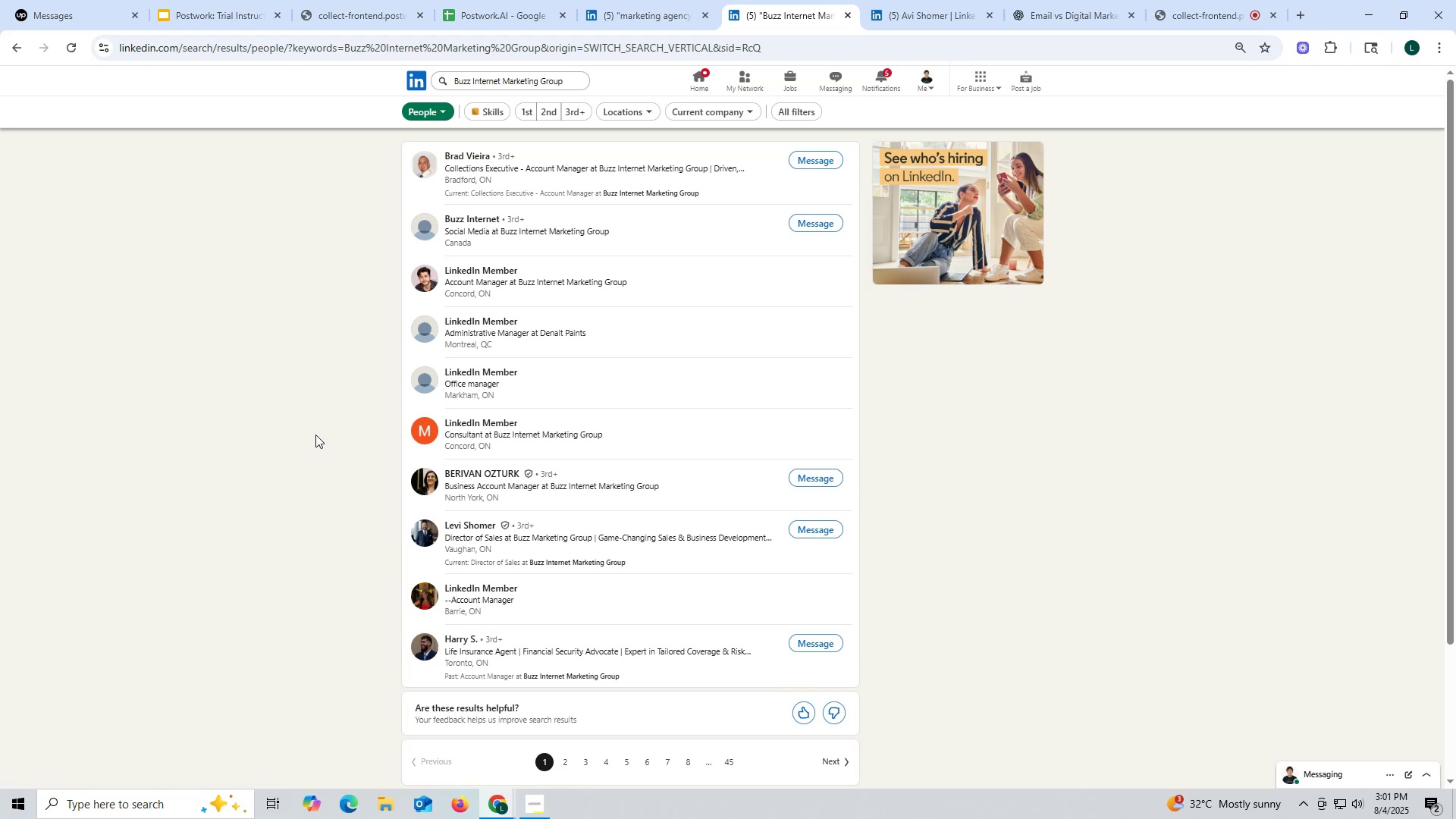 
scroll: coordinate [741, 150], scroll_direction: up, amount: 16.0
 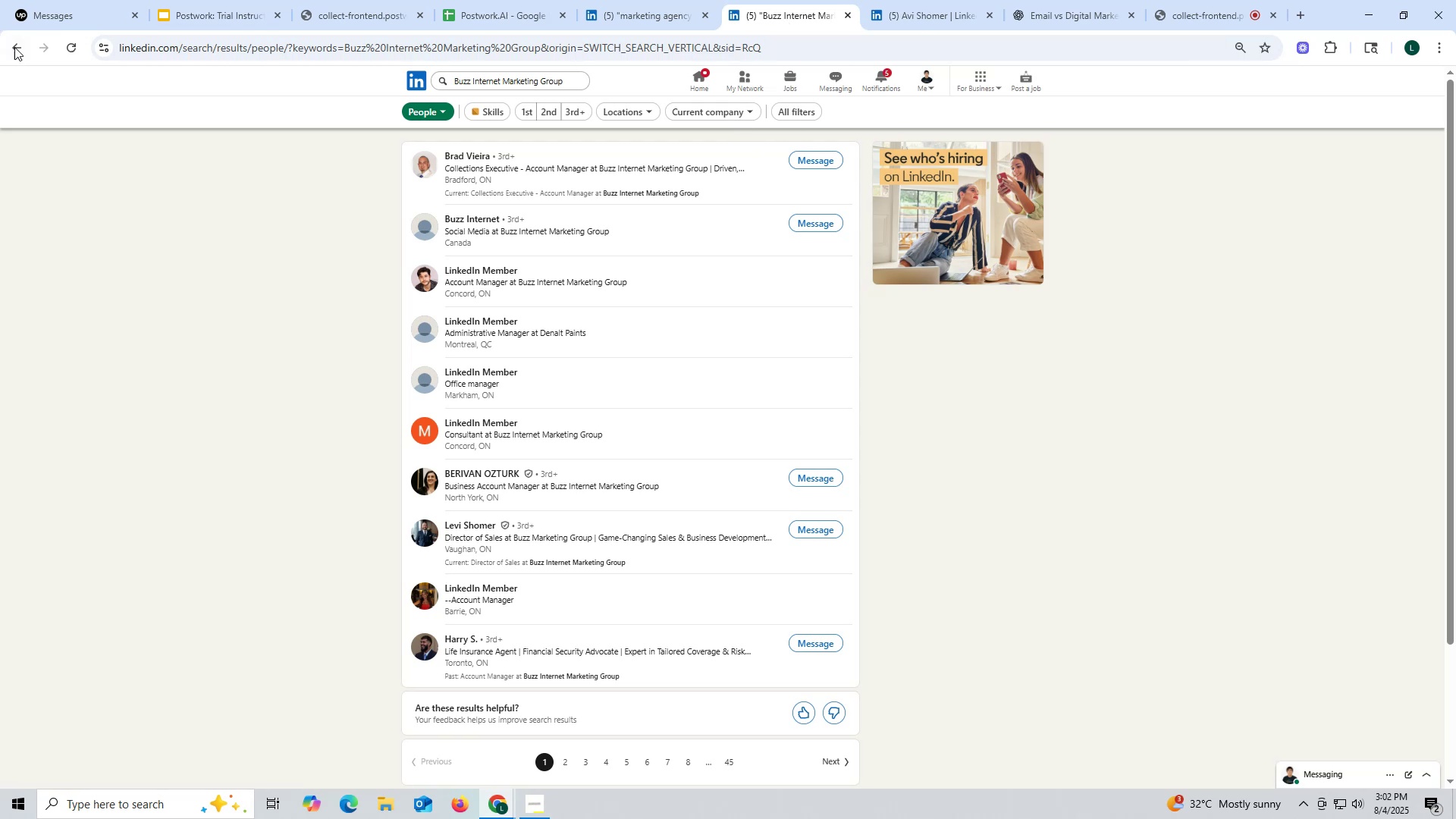 
left_click([15, 48])
 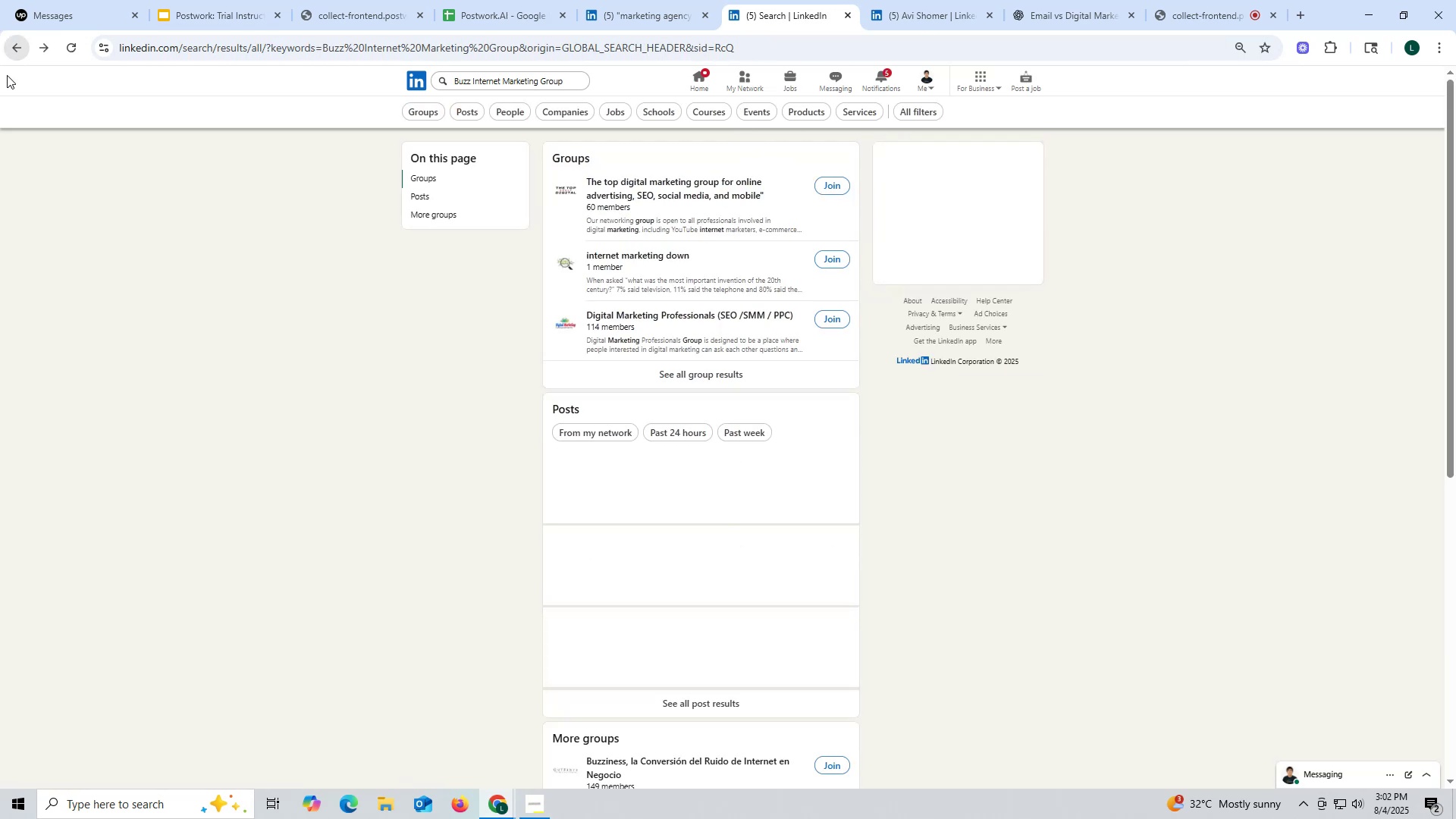 
scroll: coordinate [400, 244], scroll_direction: up, amount: 5.0
 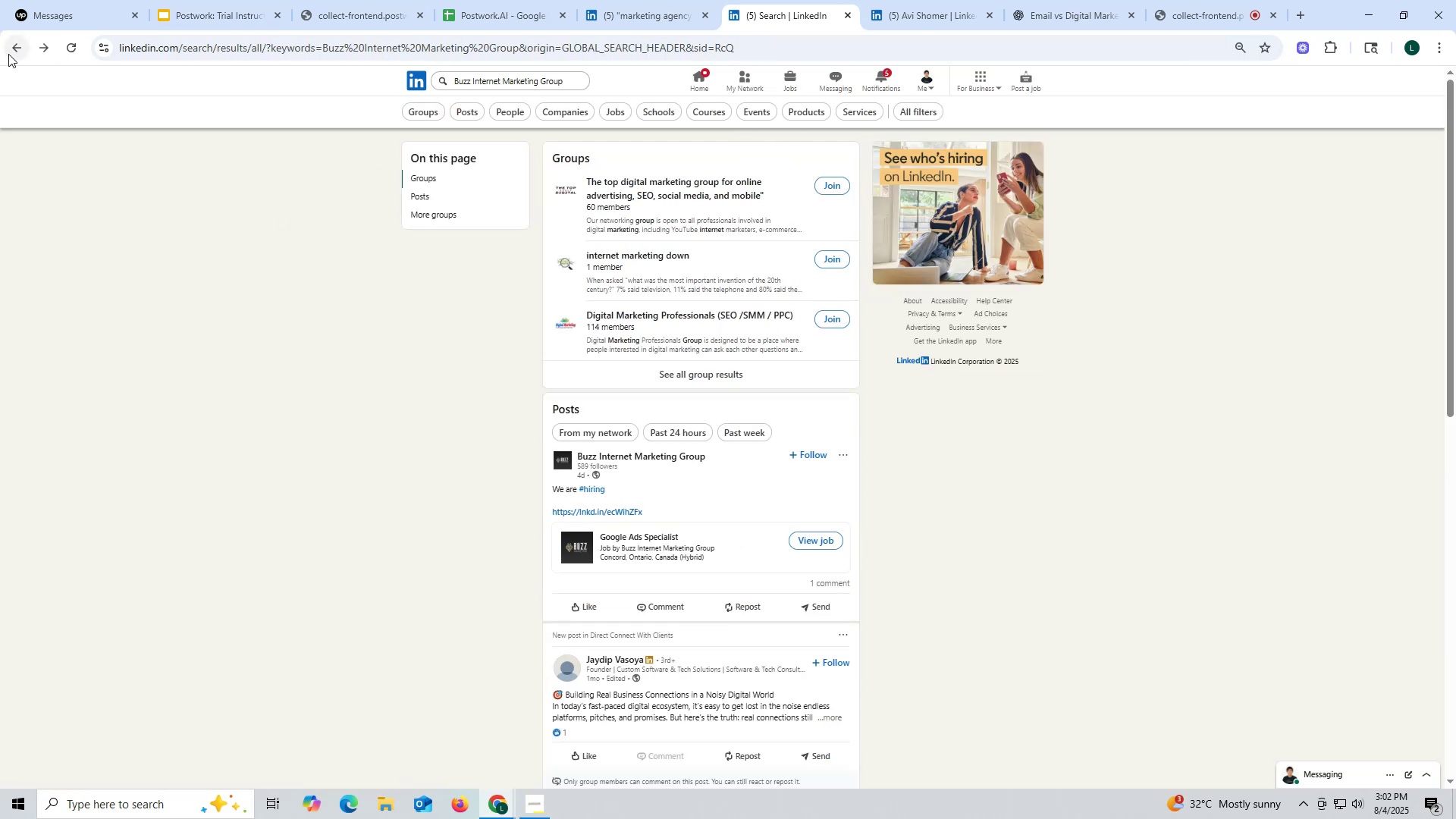 
left_click([12, 51])
 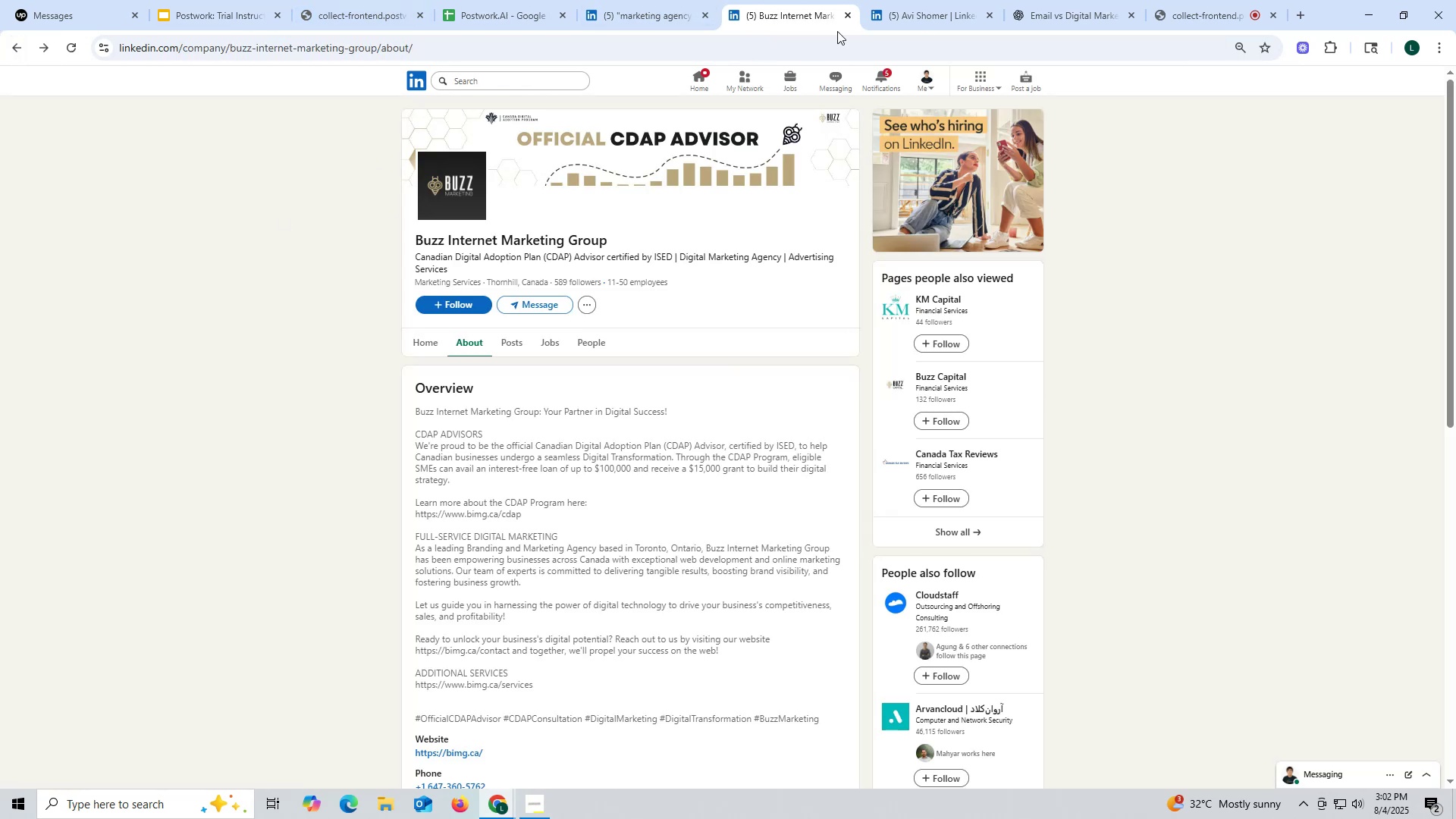 
left_click([899, 14])
 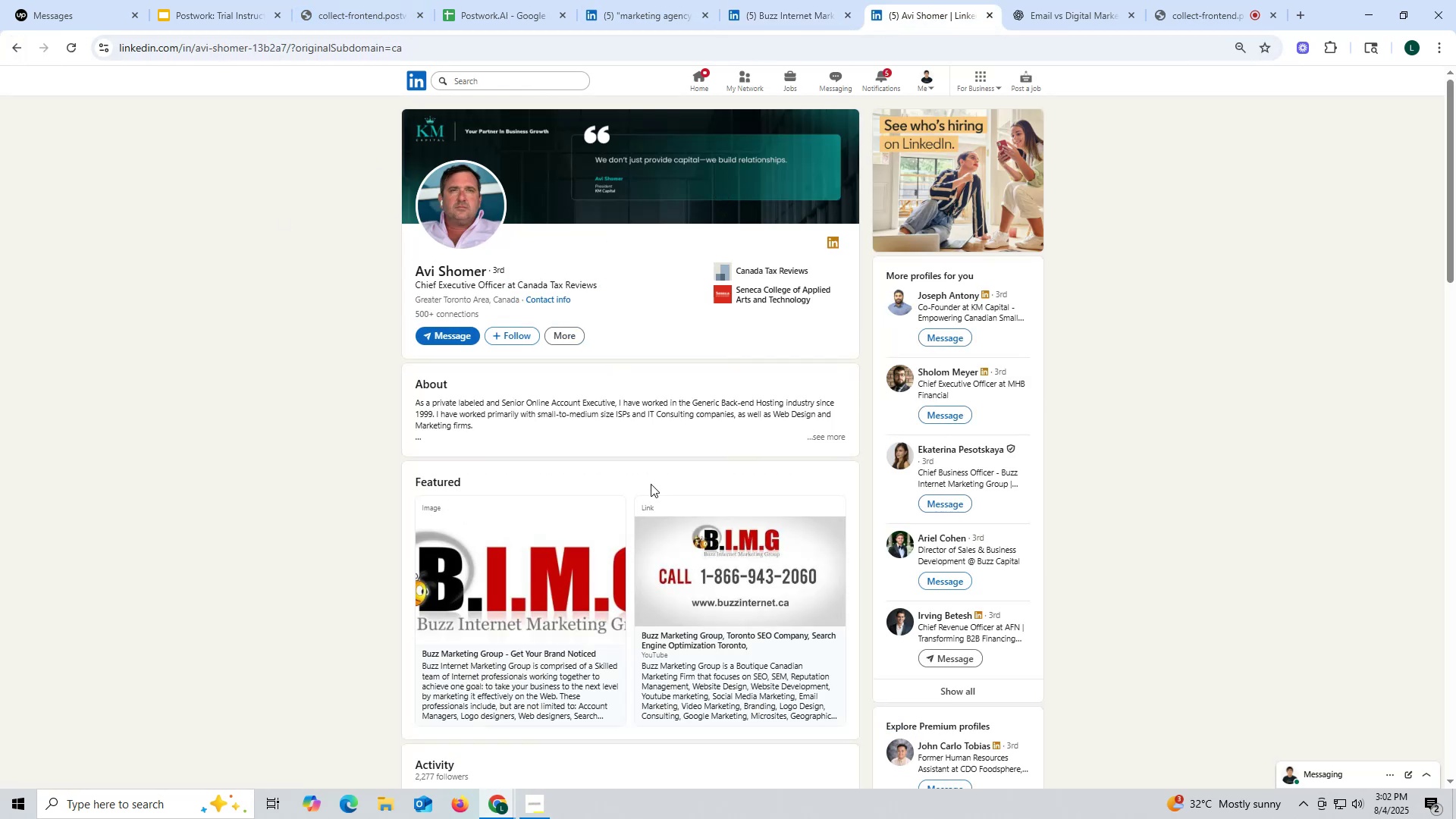 
wait(8.74)
 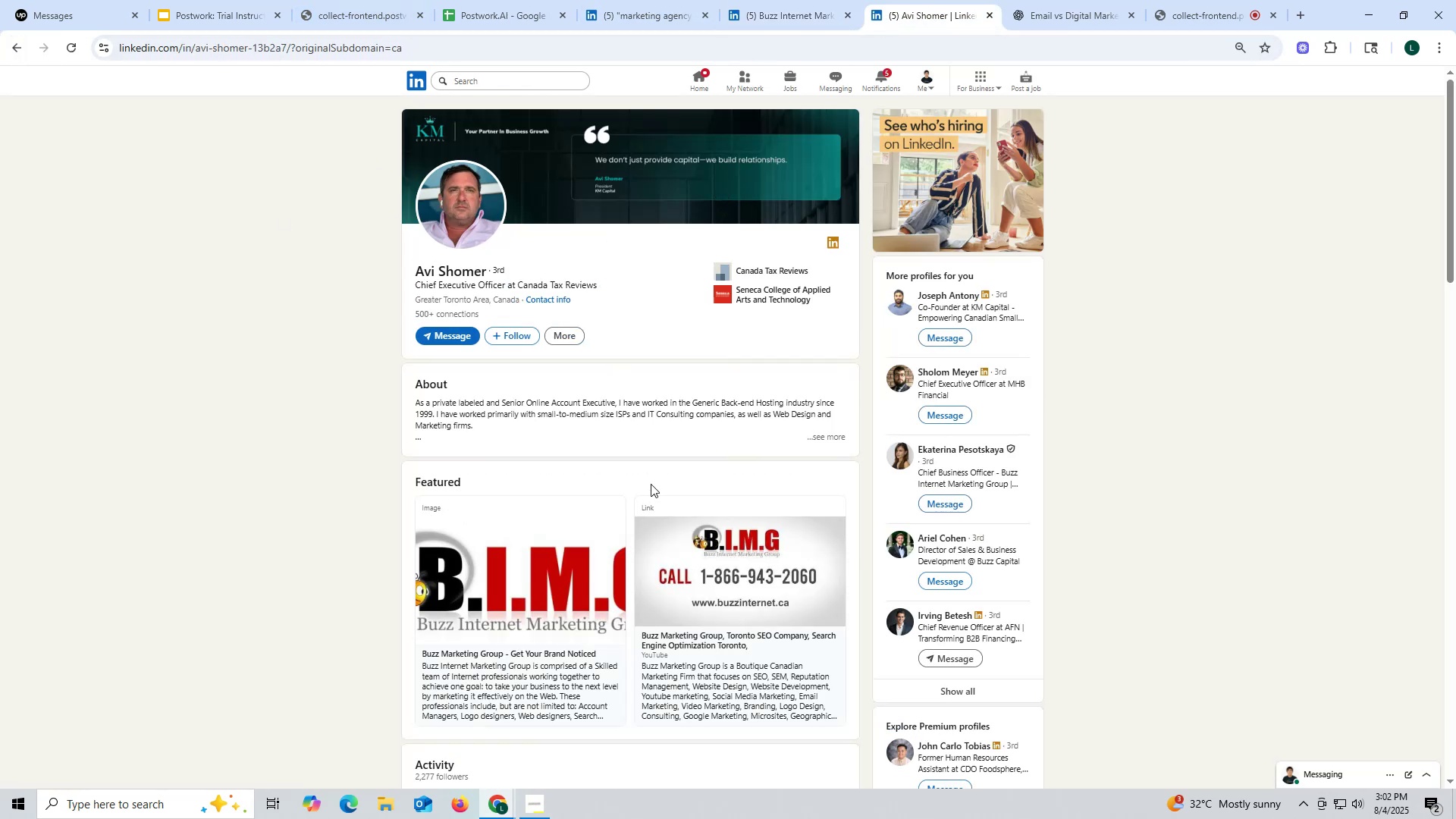 
scroll: coordinate [651, 484], scroll_direction: down, amount: 4.0
 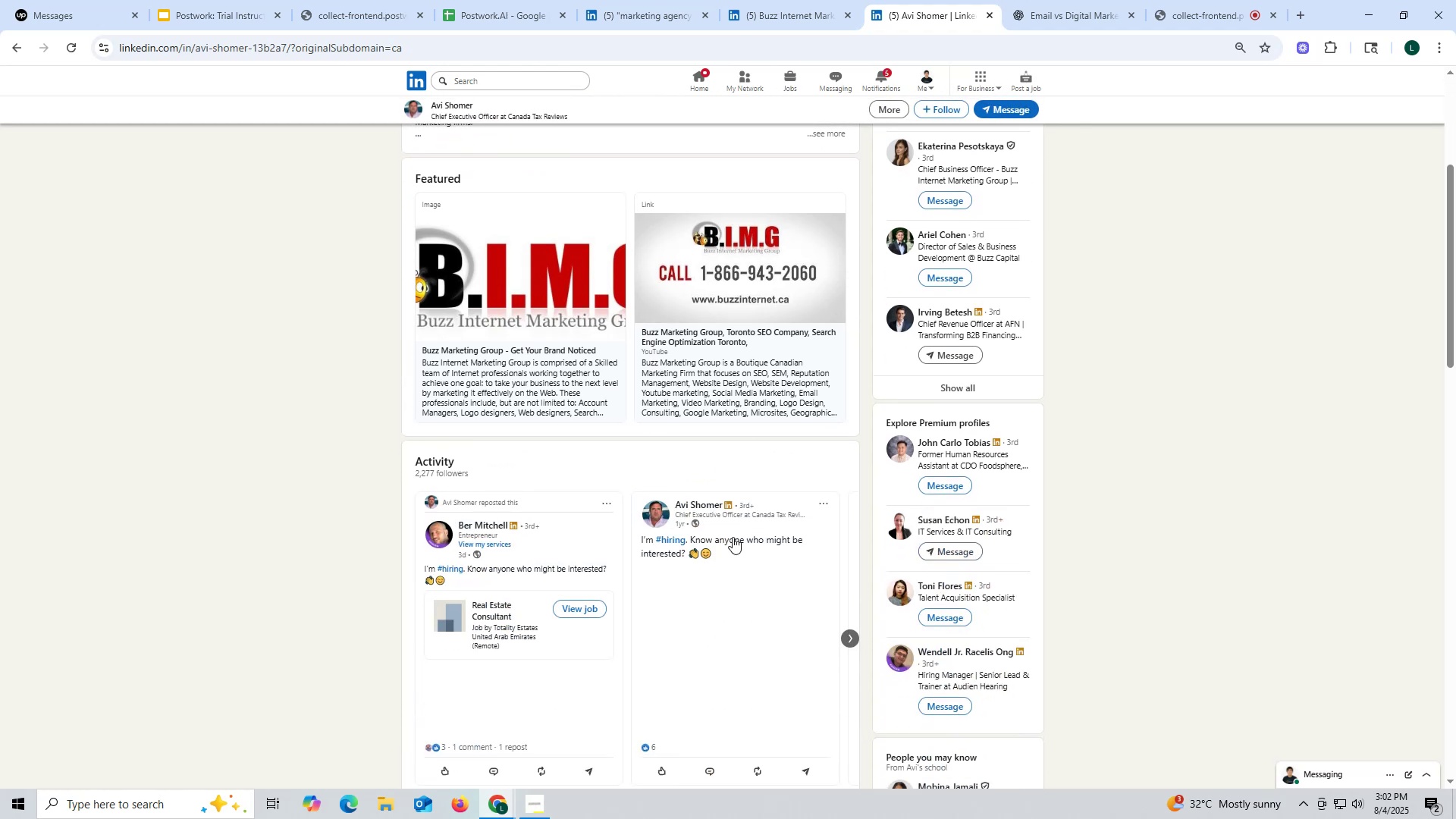 
scroll: coordinate [733, 537], scroll_direction: up, amount: 5.0
 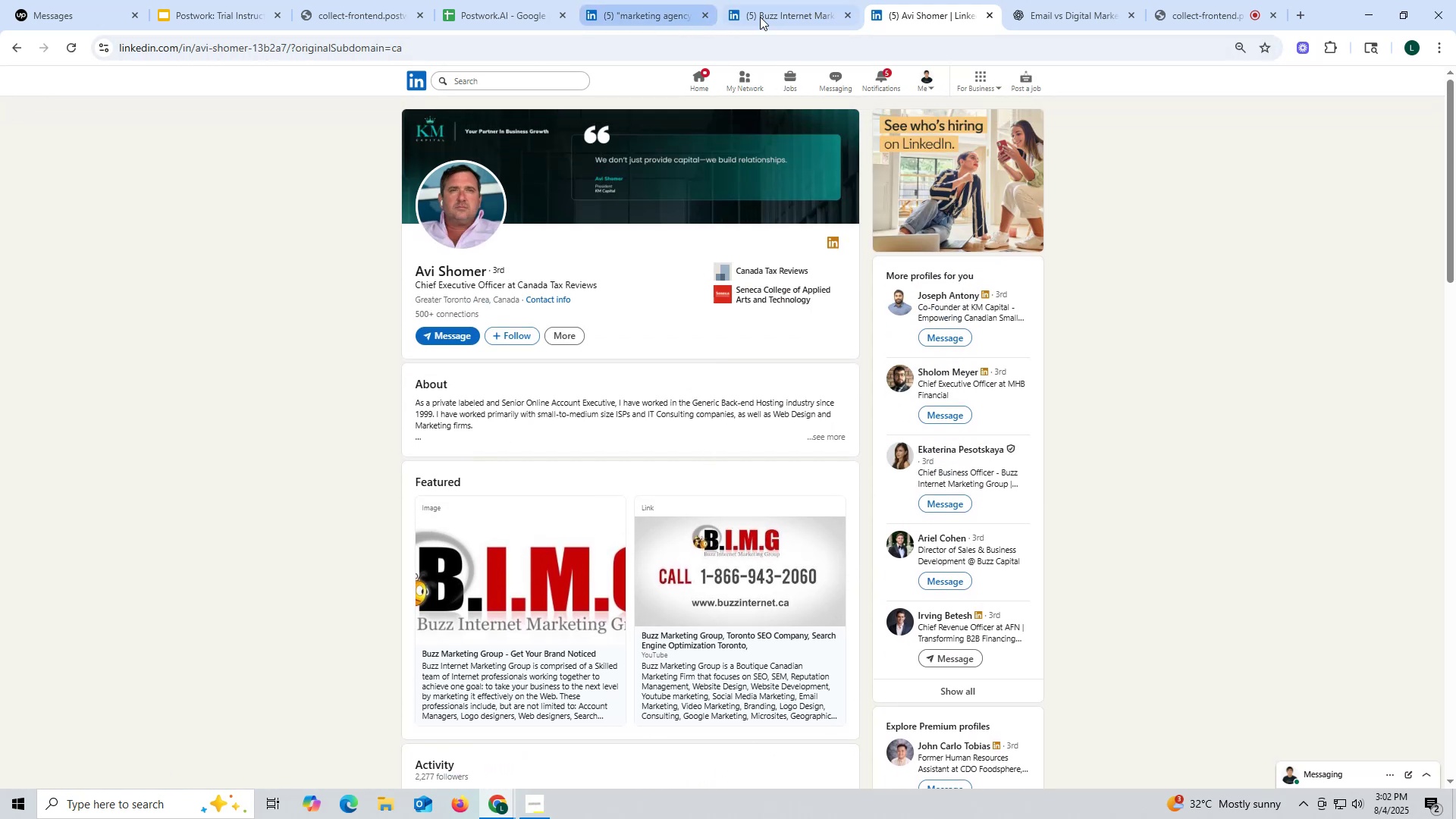 
left_click([771, 13])
 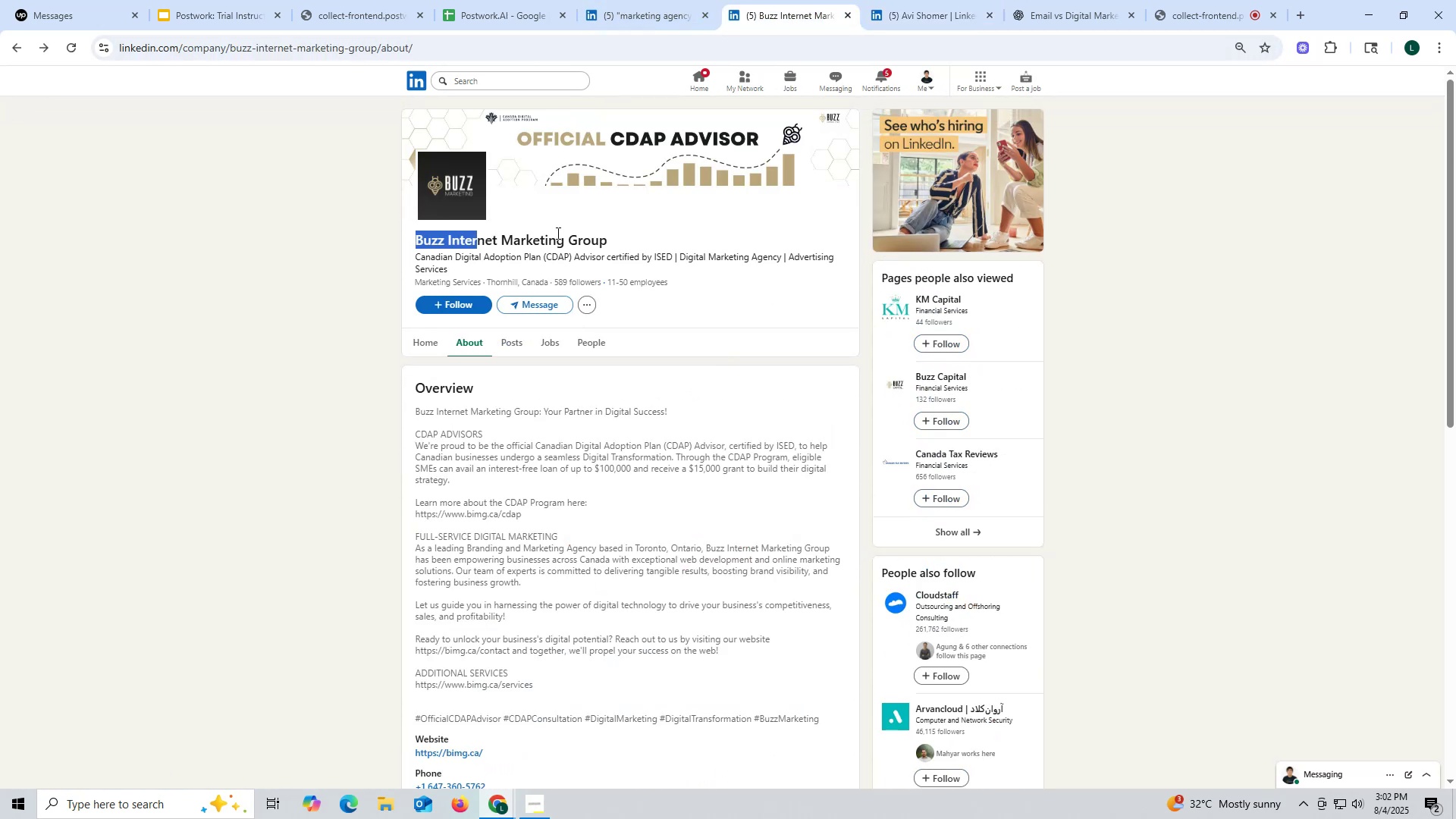 
key(Control+ControlLeft)
 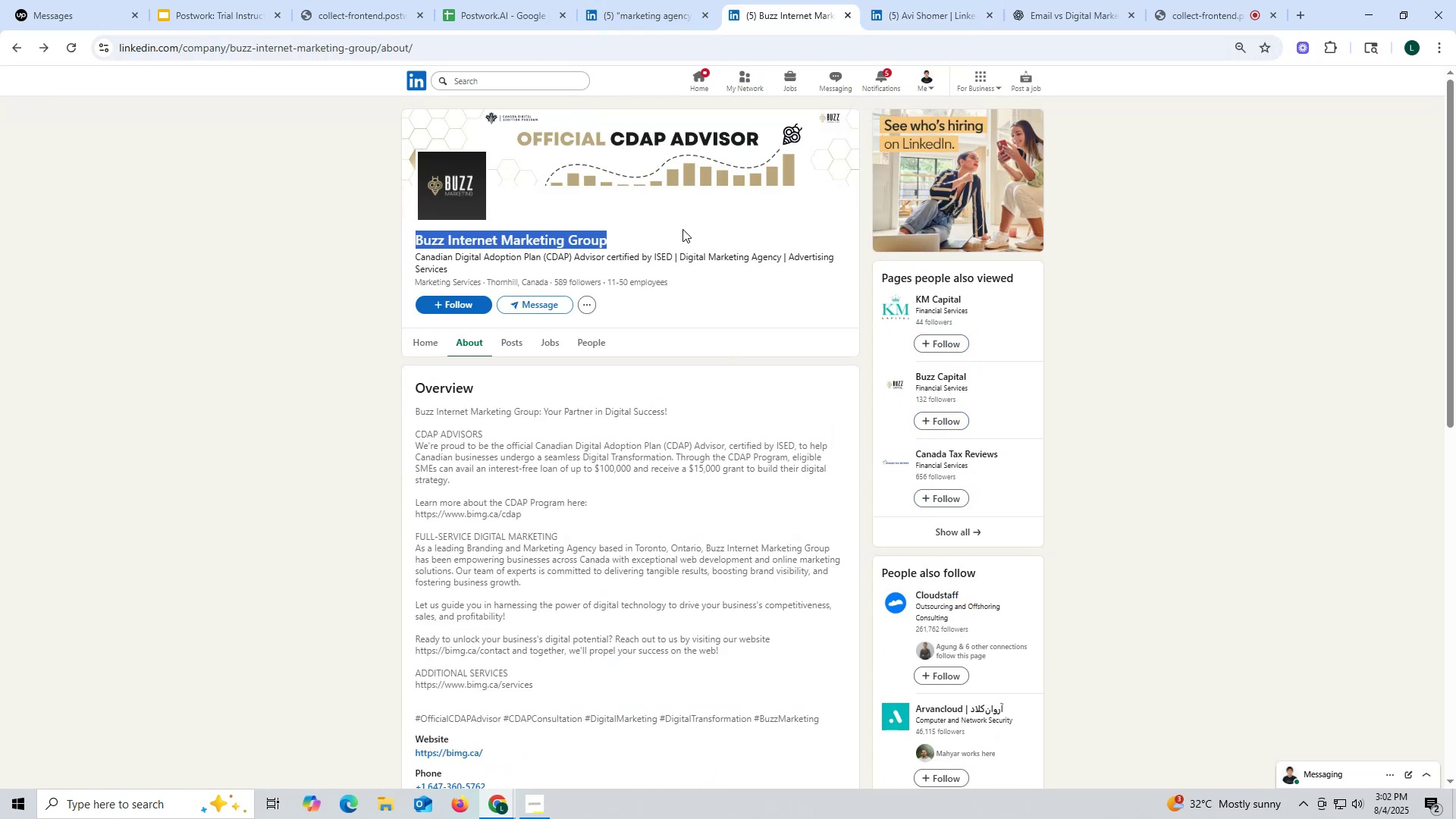 
key(Control+C)
 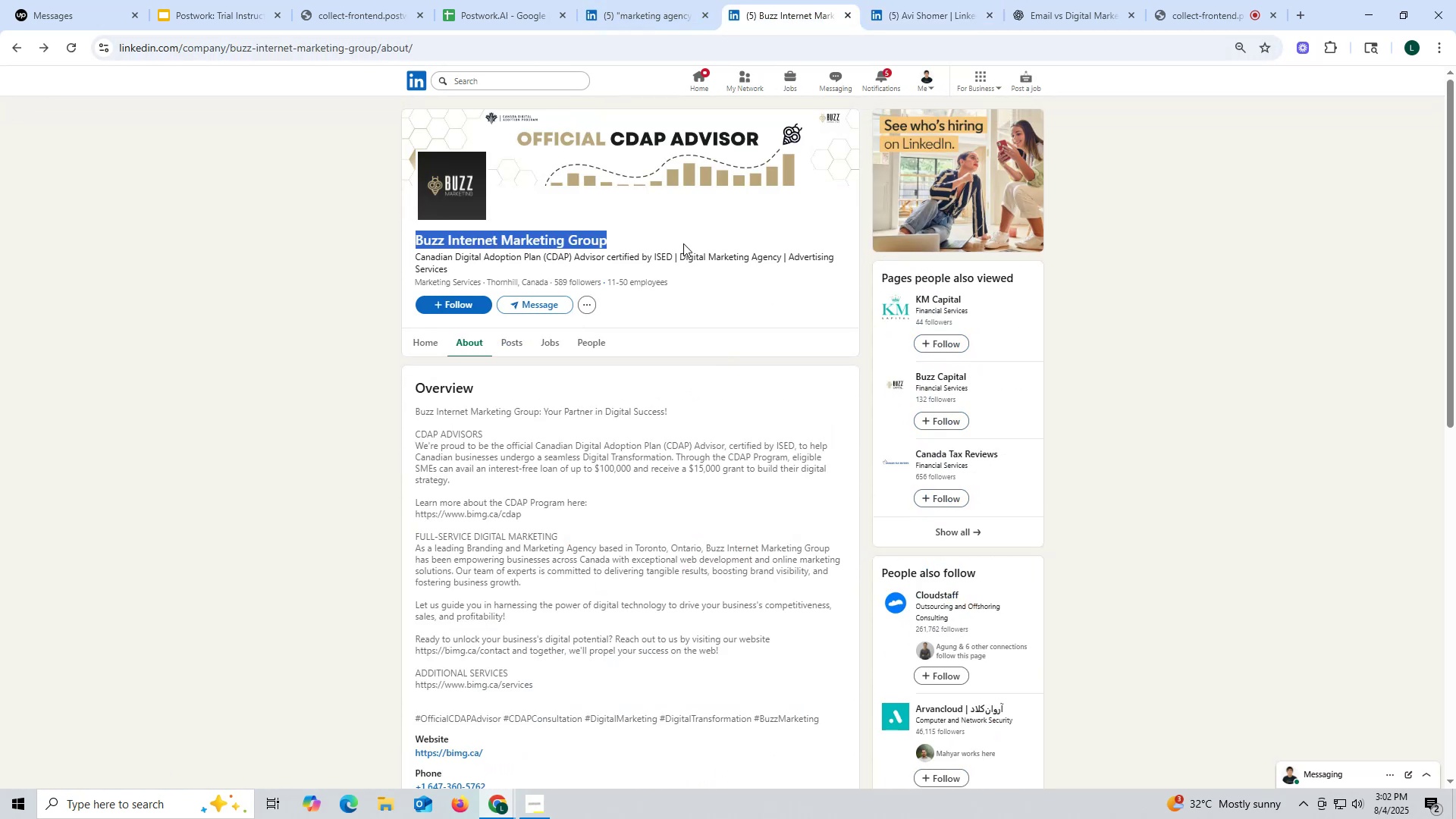 
key(Control+ControlLeft)
 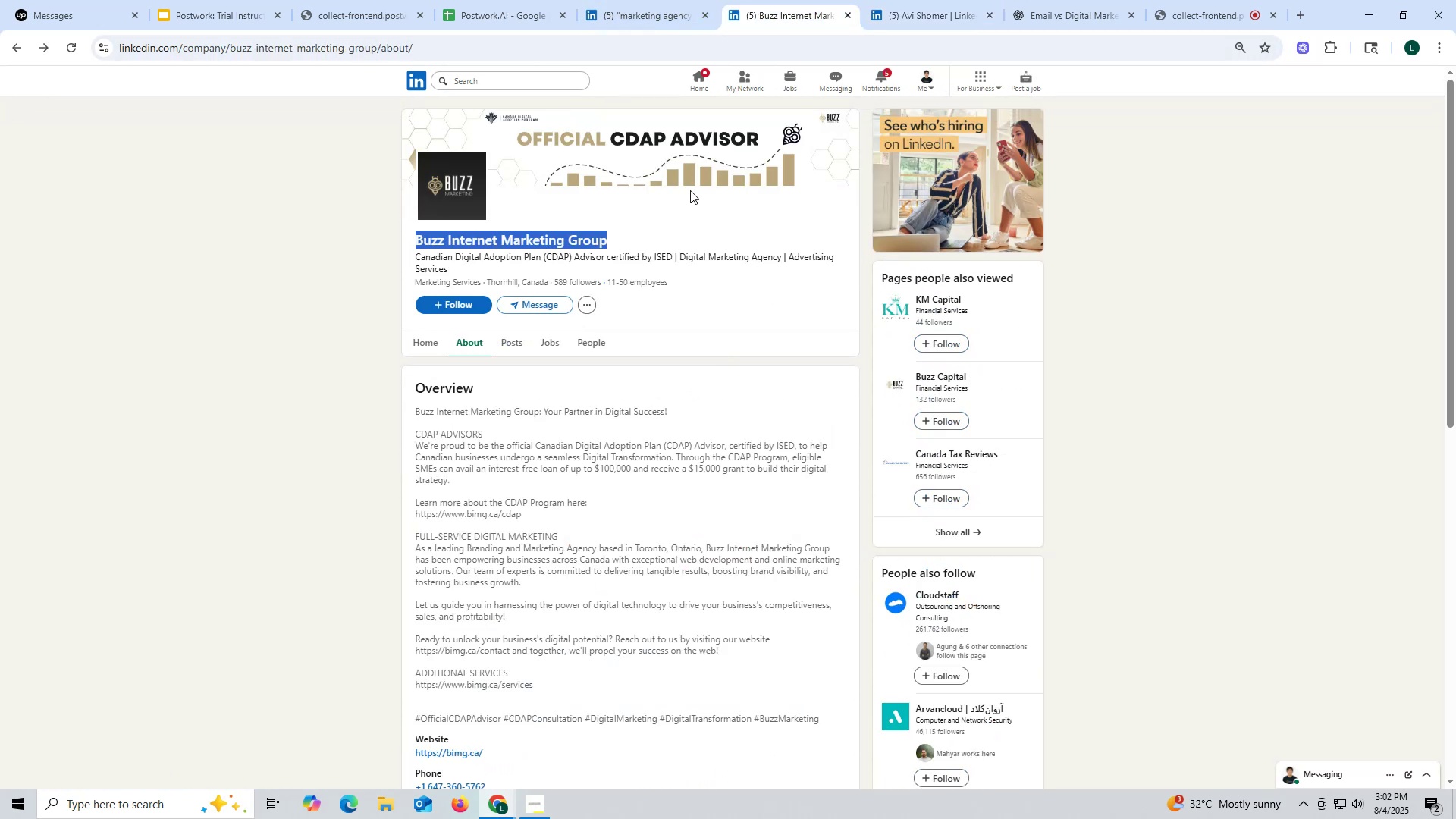 
key(Control+C)
 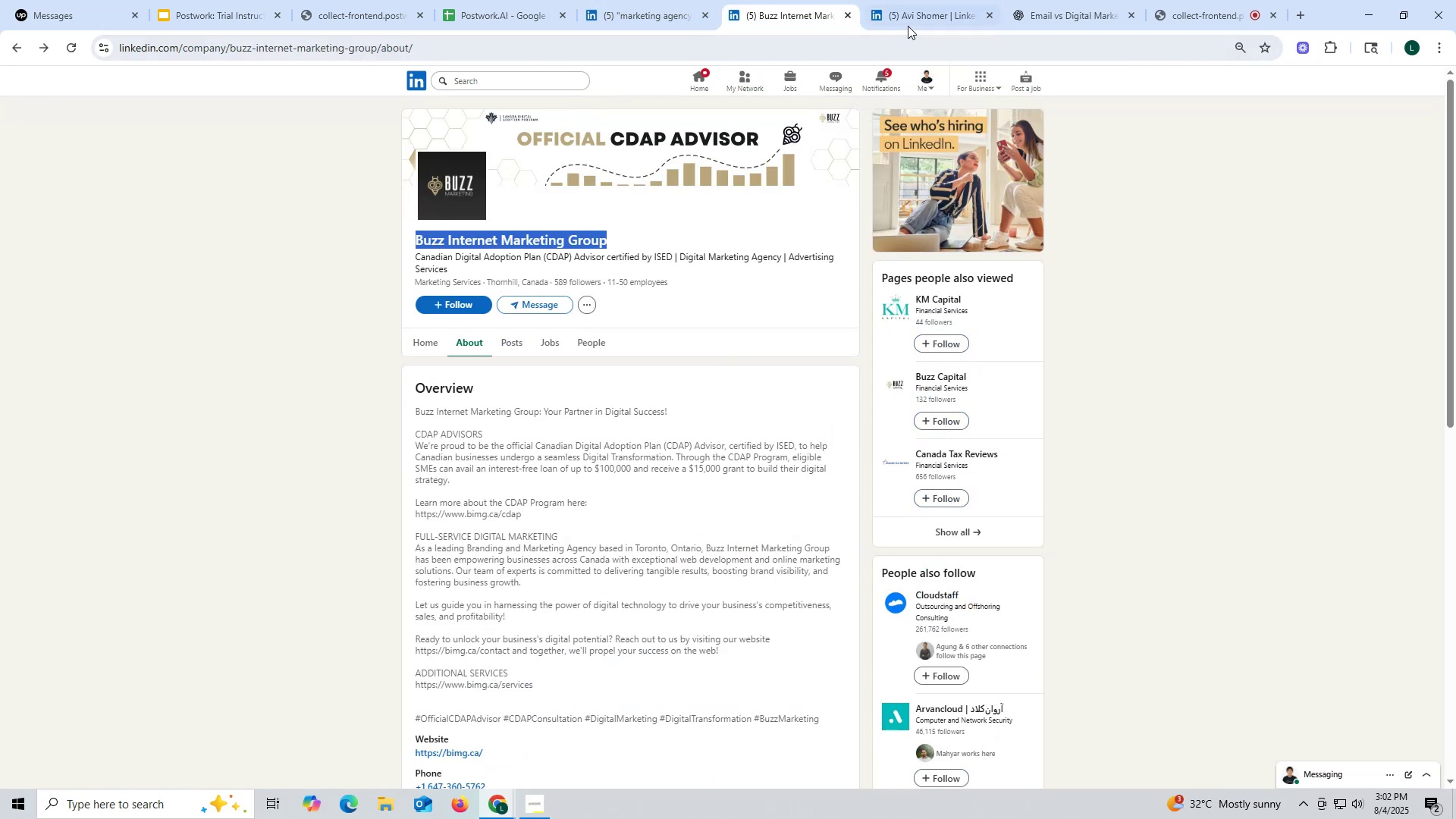 
left_click([908, 24])
 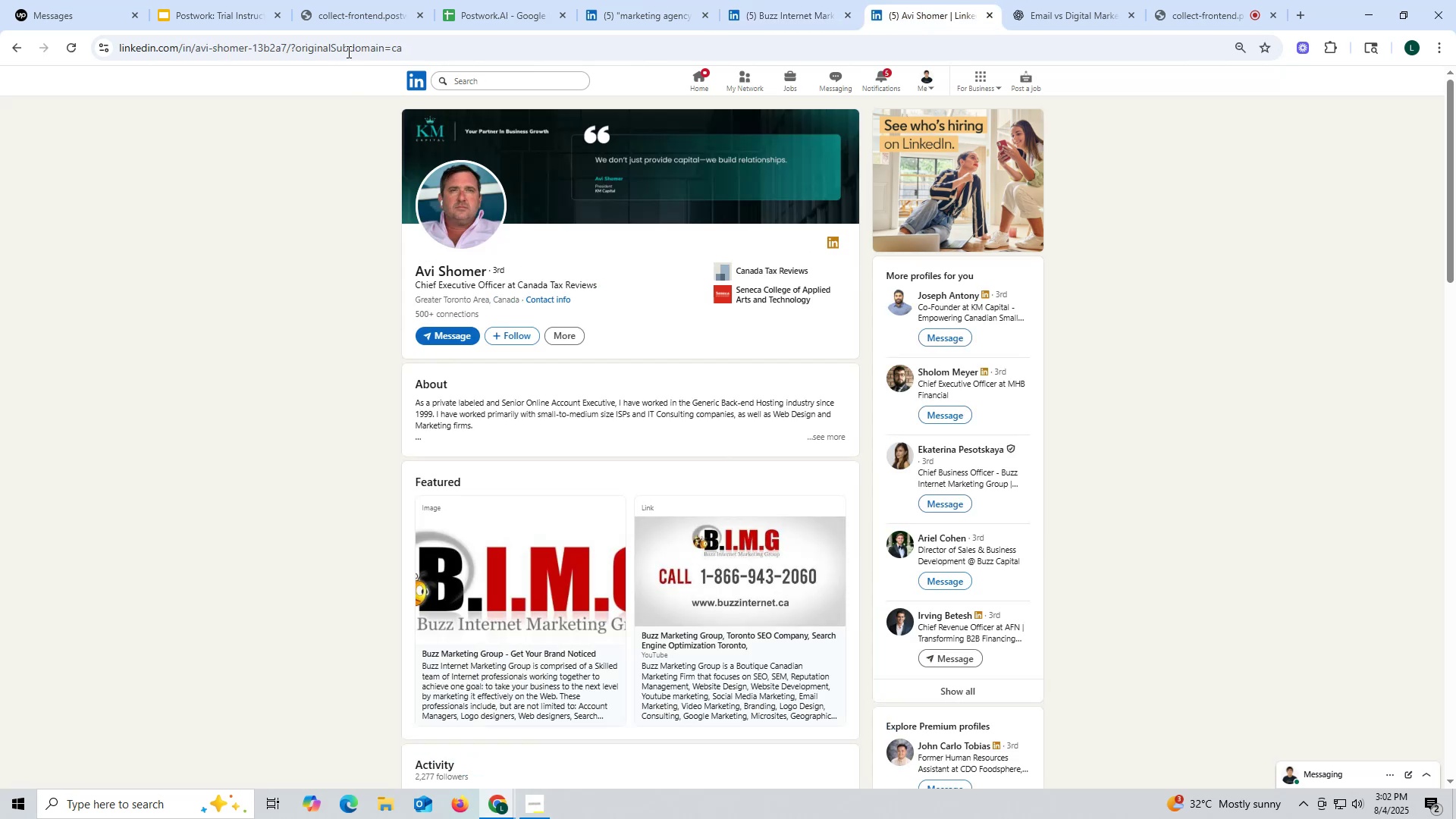 
left_click([347, 48])
 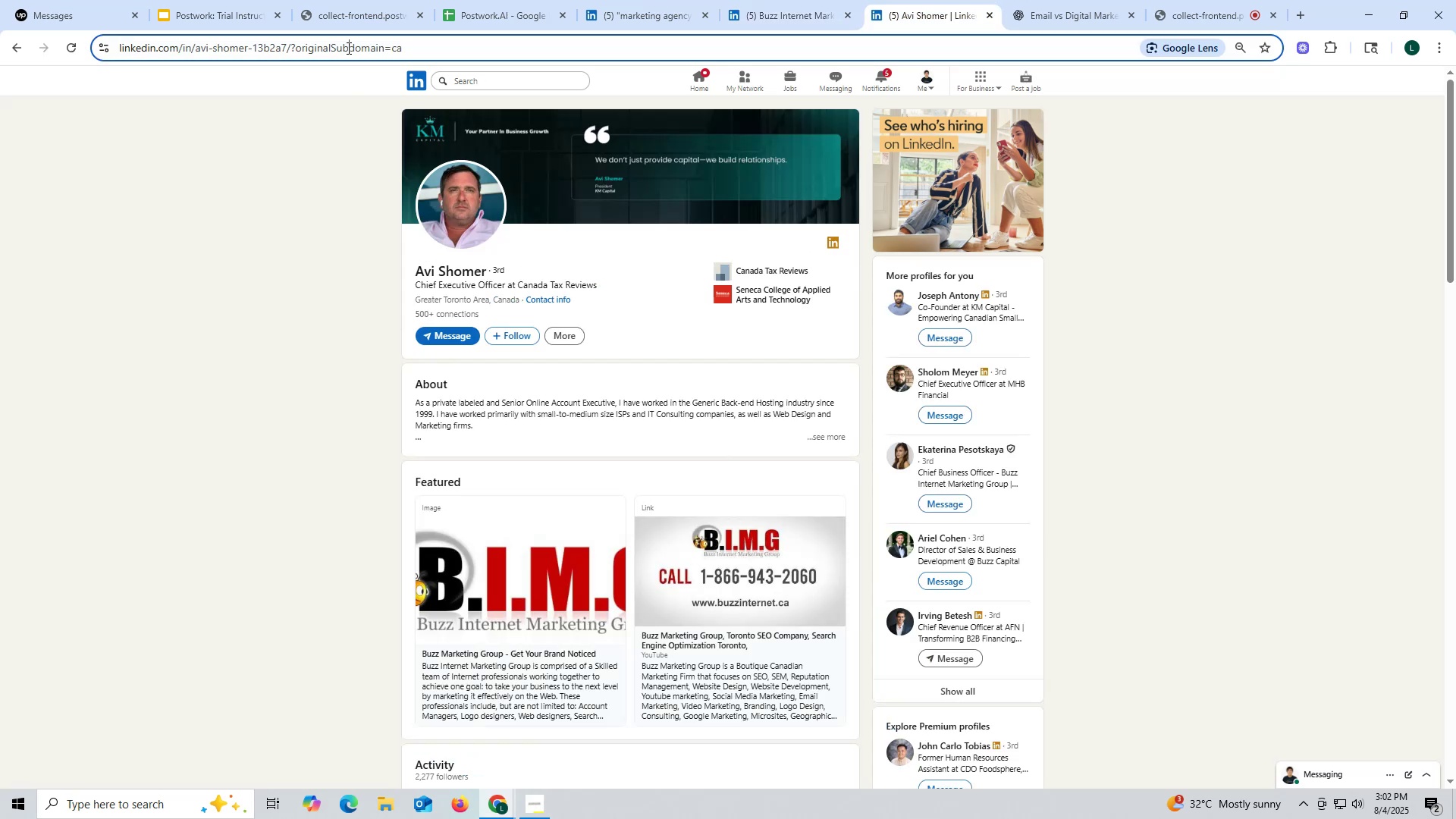 
key(Control+ControlLeft)
 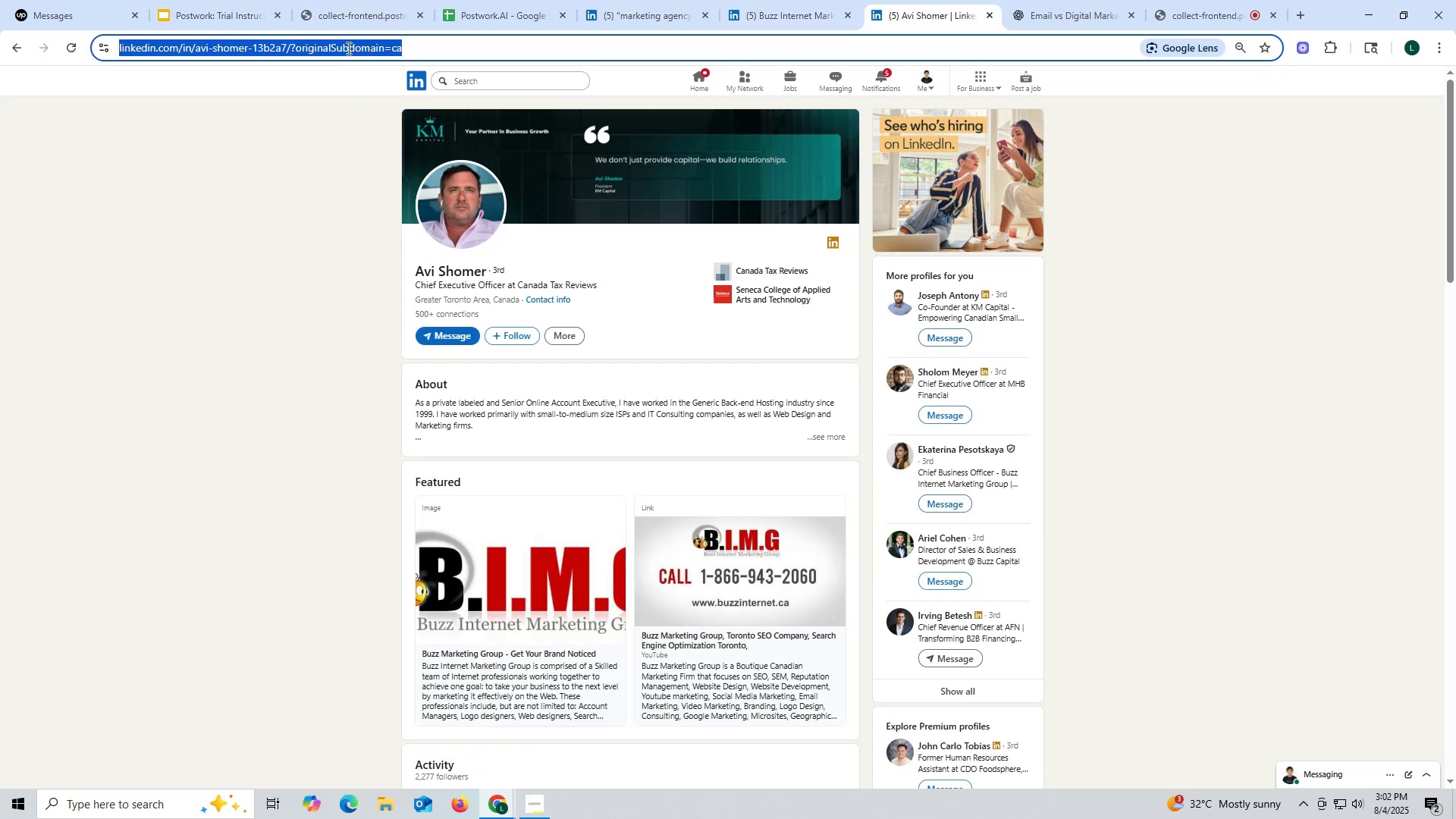 
key(Control+V)
 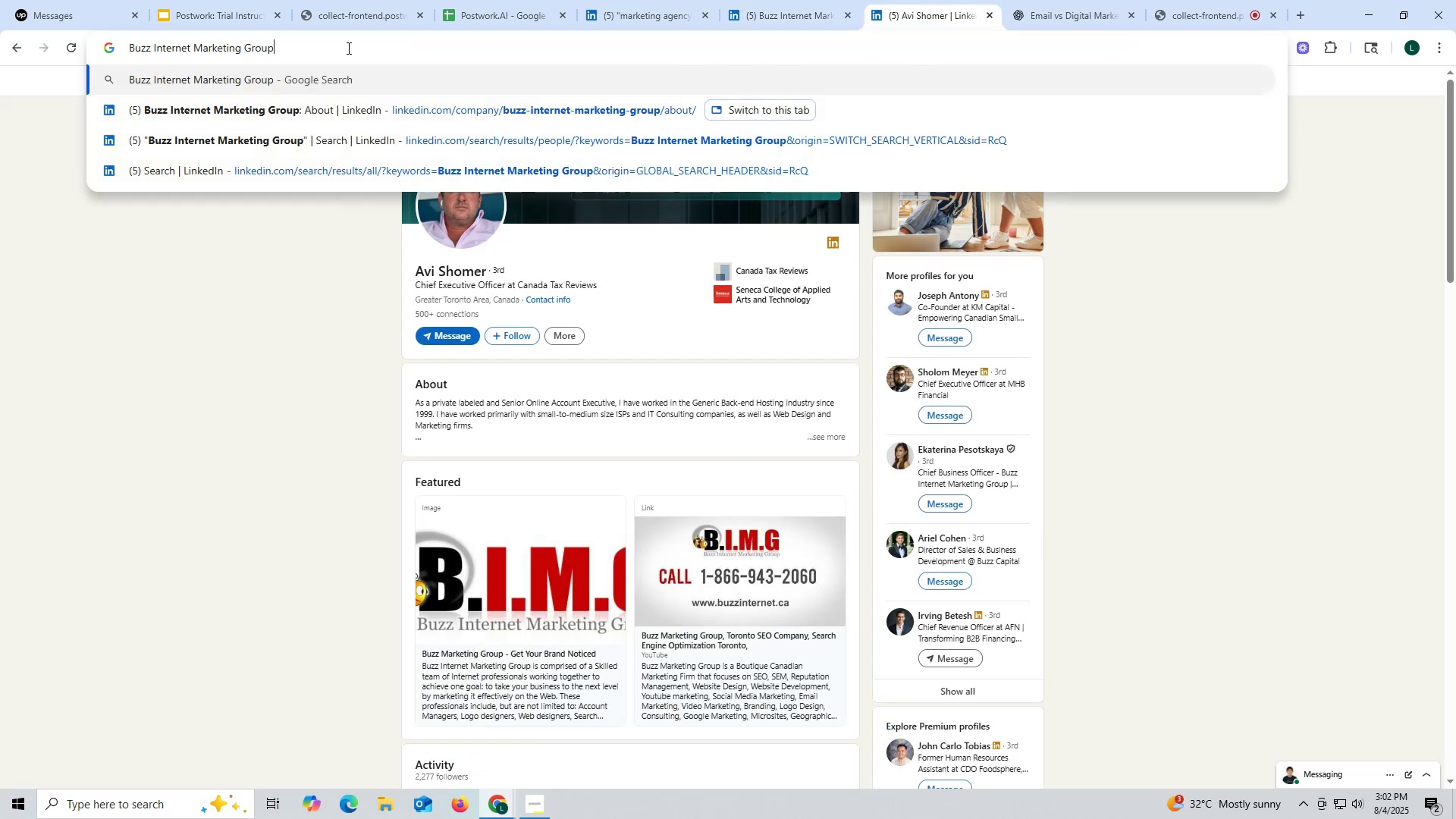 
type( ce)
 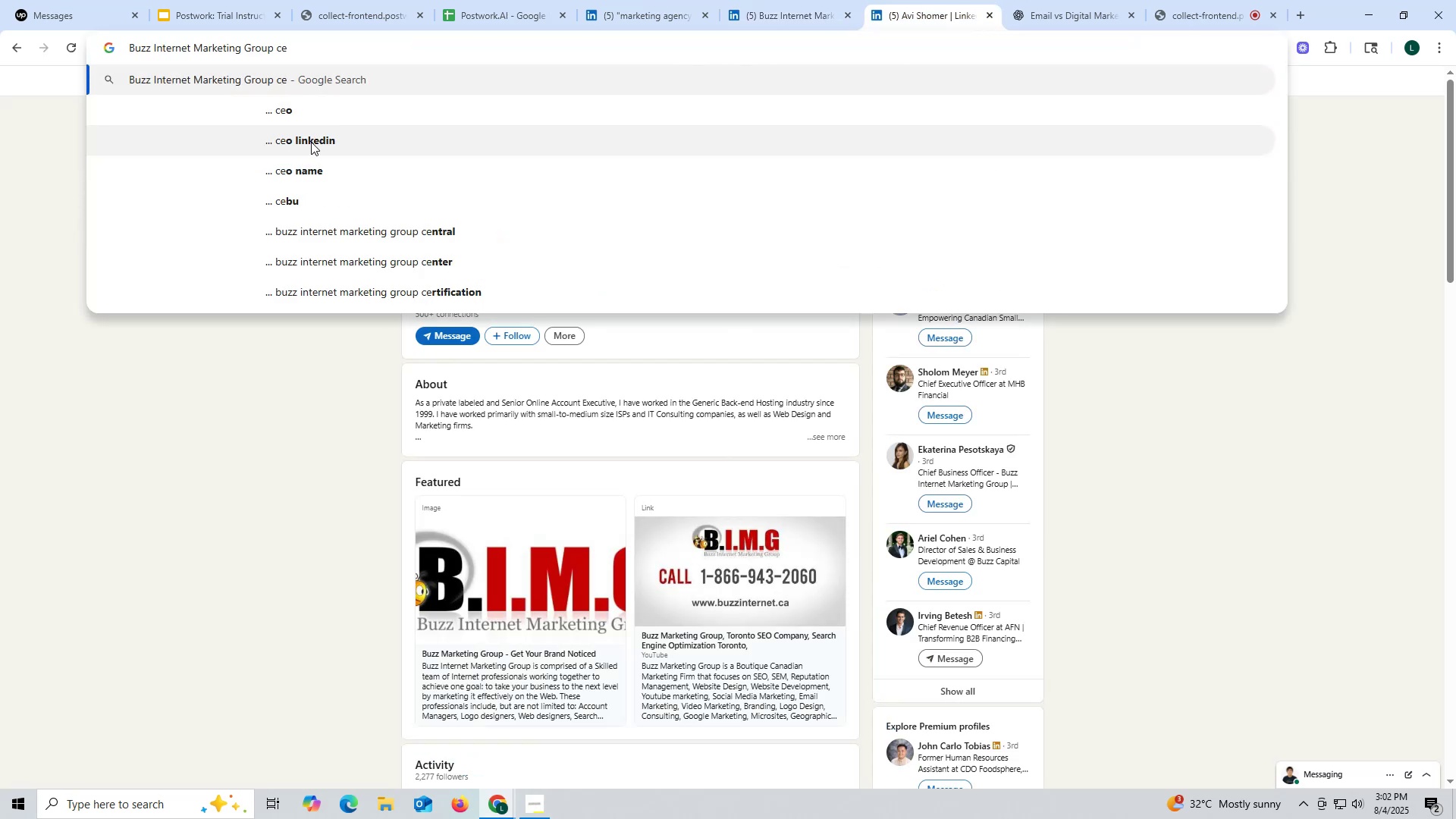 
left_click([311, 146])
 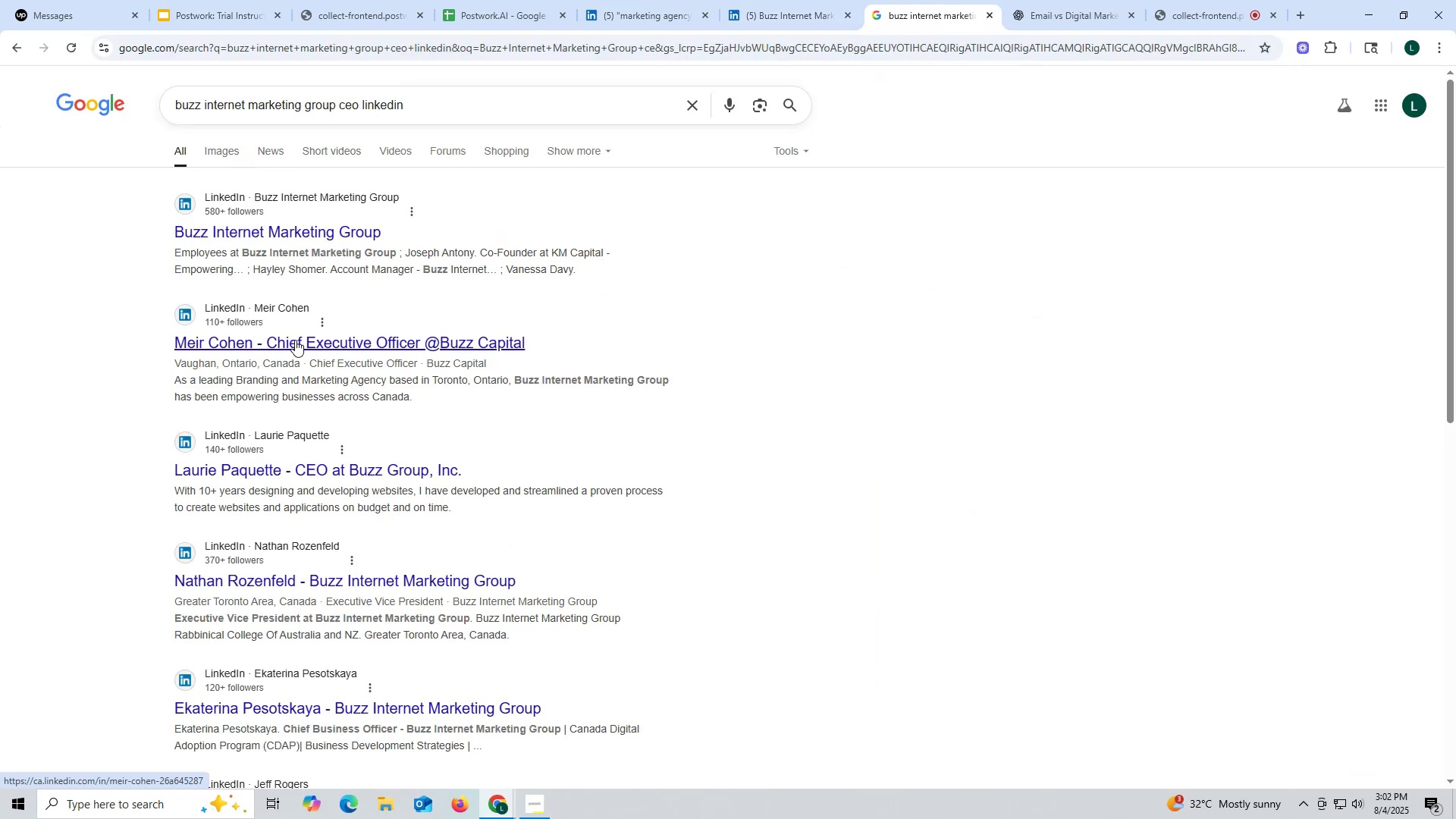 
wait(5.6)
 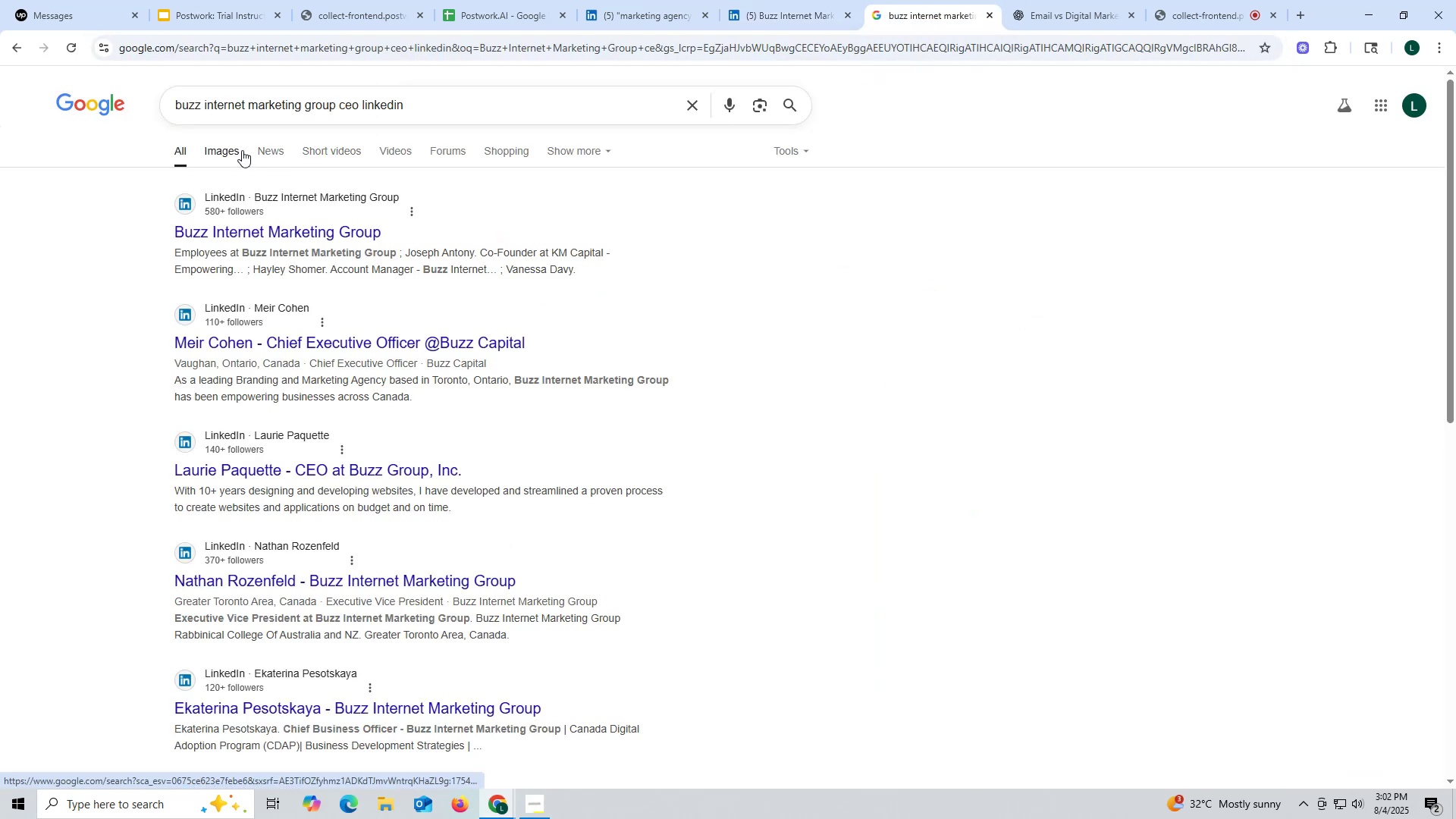 
left_click([303, 337])
 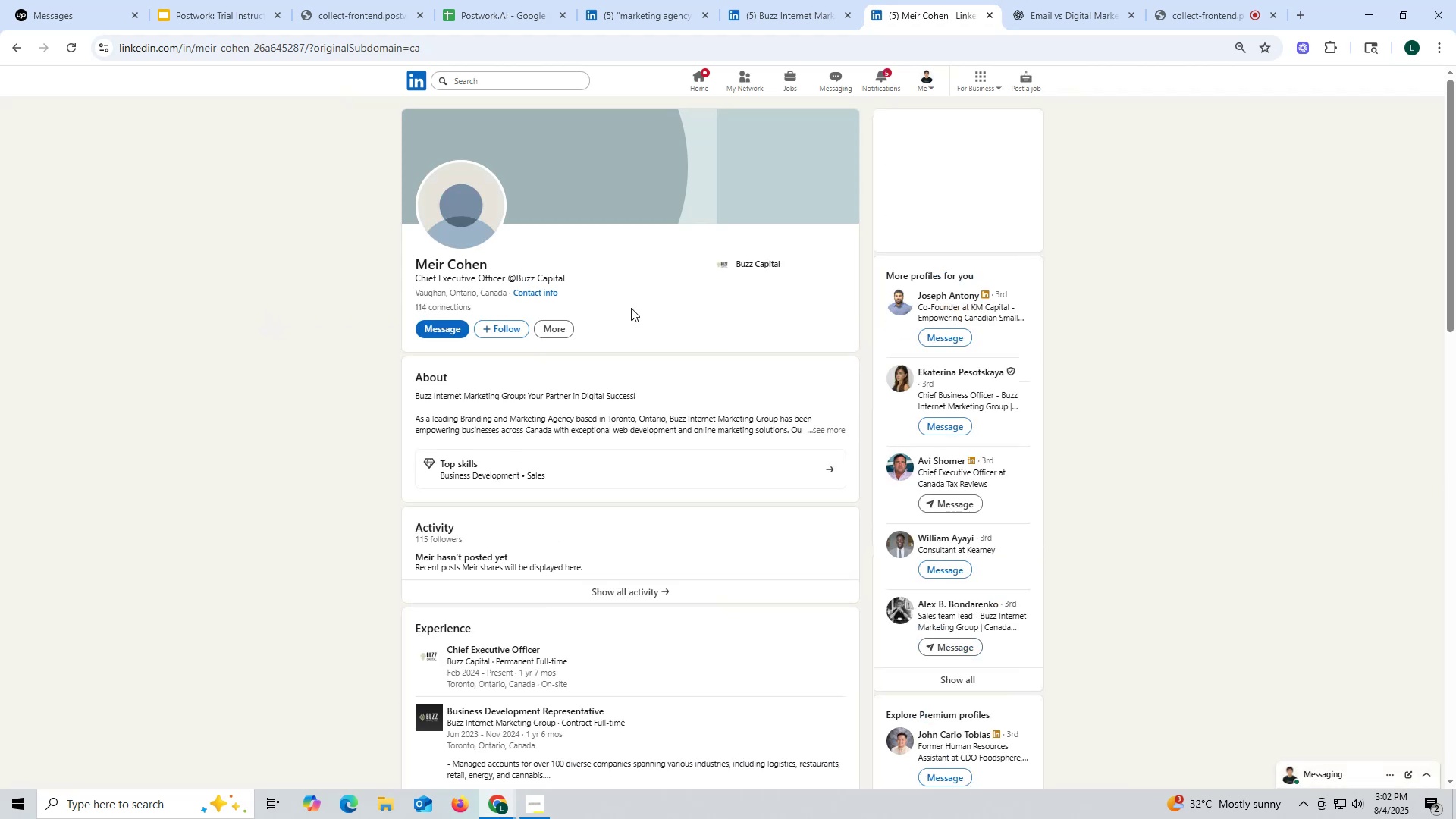 
scroll: coordinate [637, 307], scroll_direction: down, amount: 4.0
 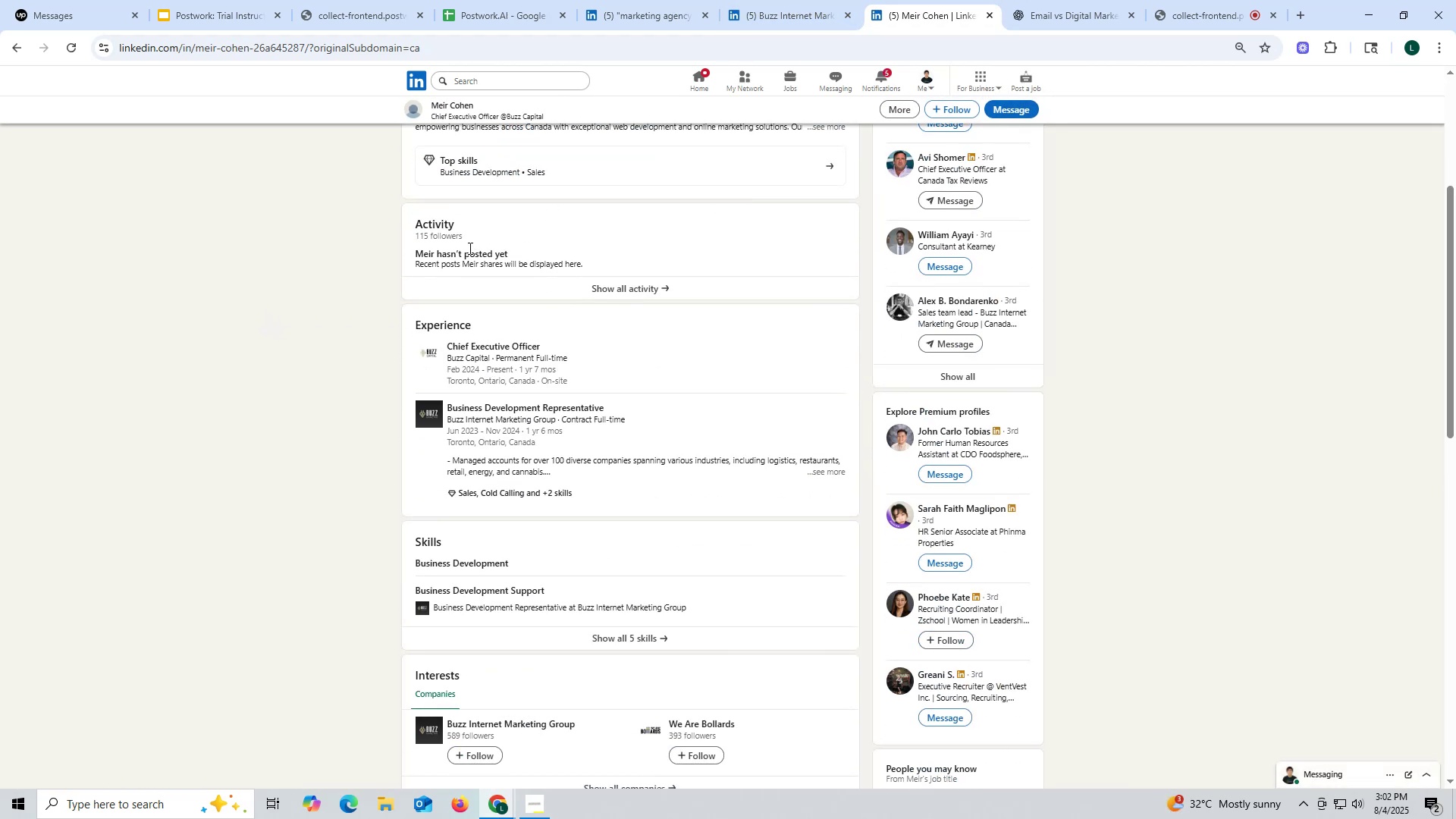 
wait(7.94)
 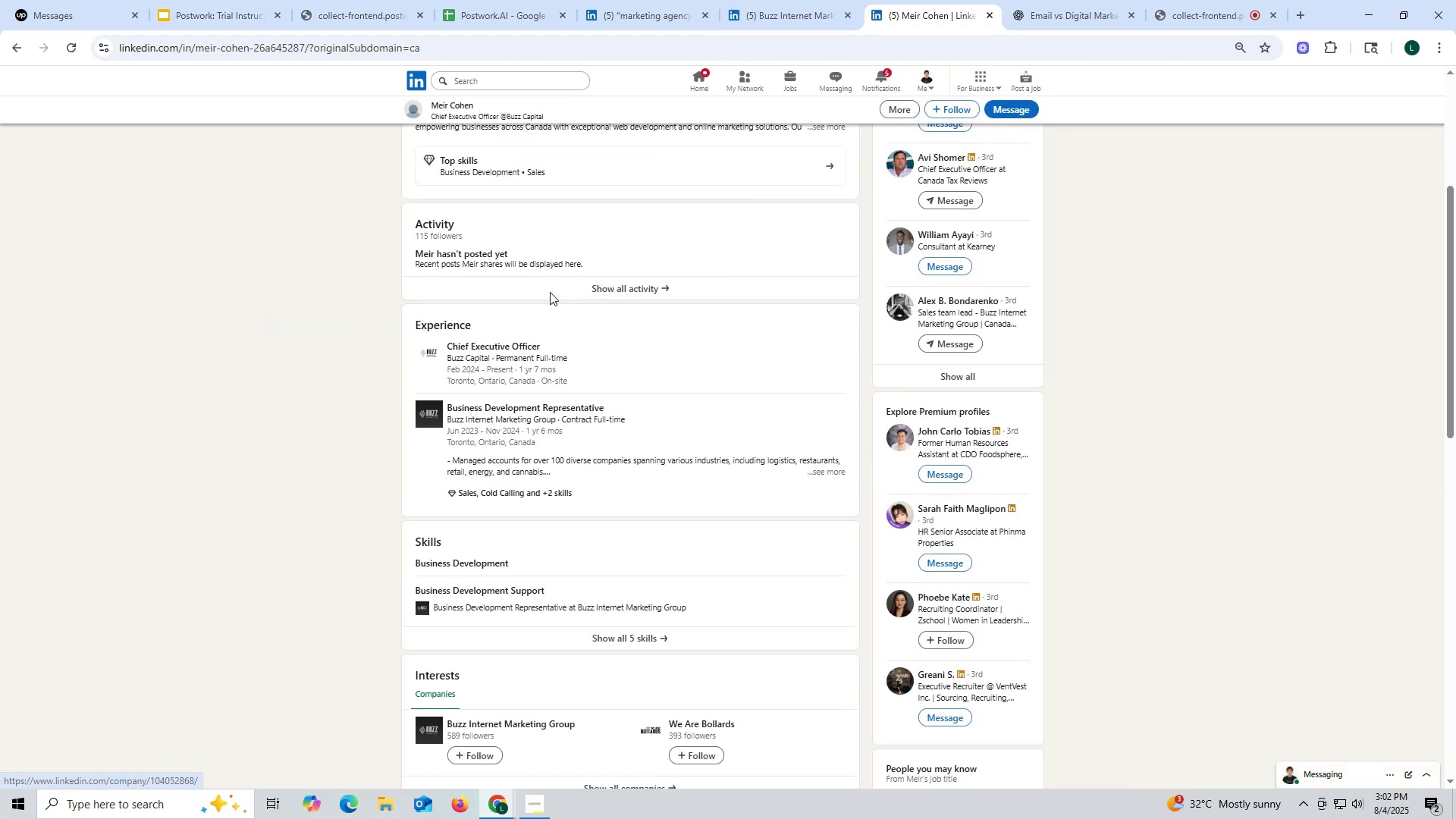 
left_click([19, 36])
 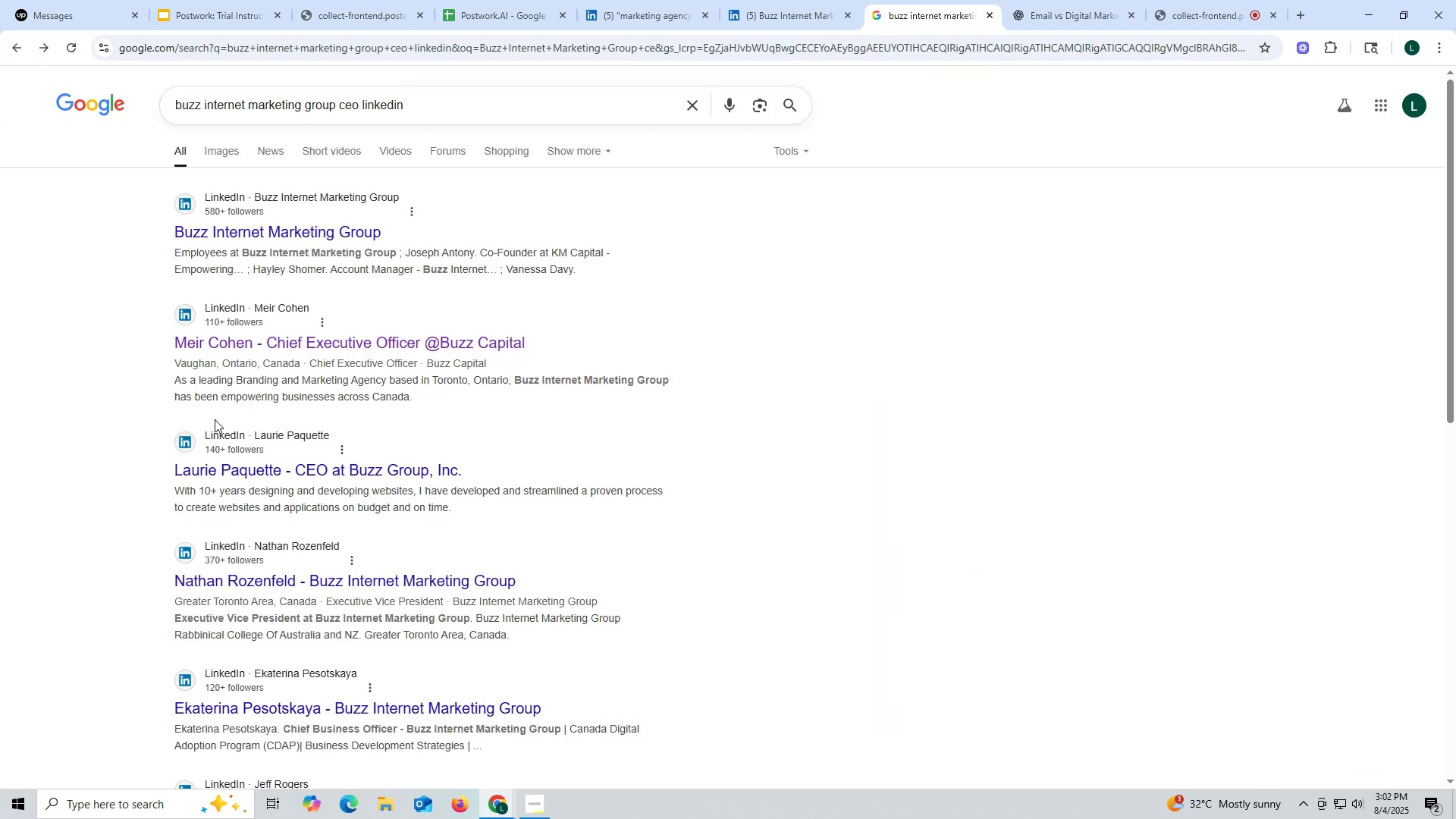 
scroll: coordinate [244, 508], scroll_direction: down, amount: 2.0
 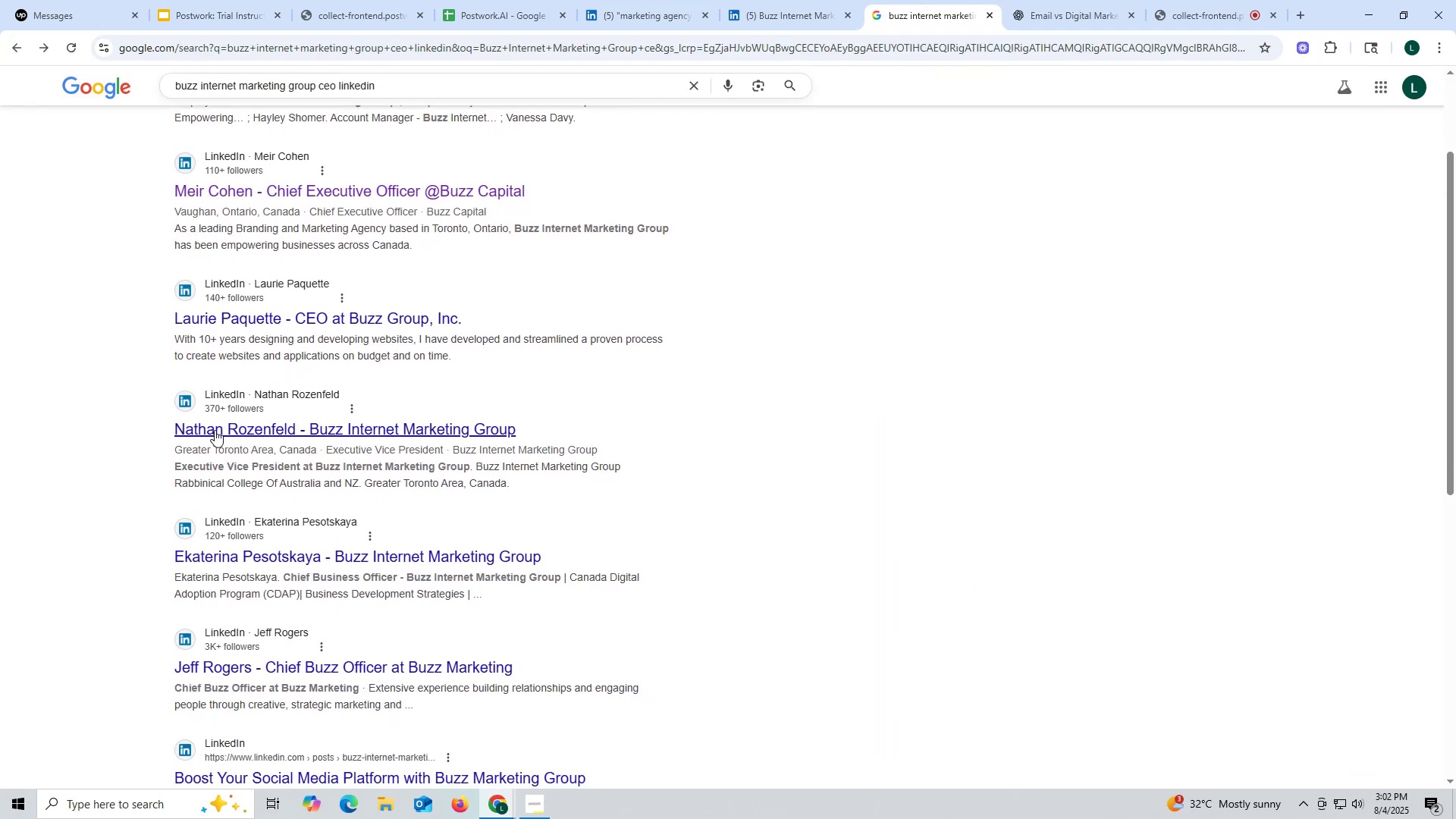 
left_click([218, 428])
 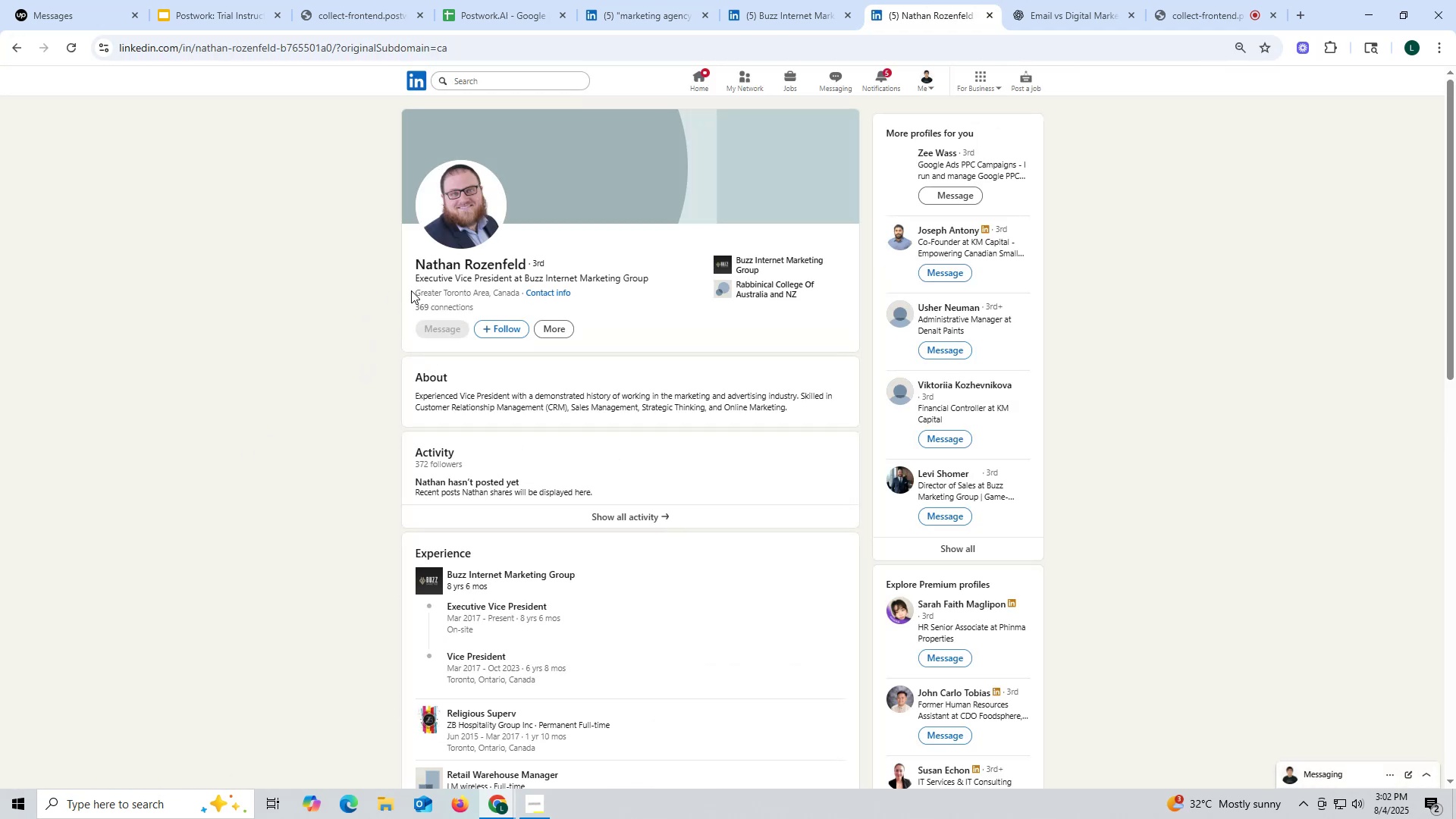 
left_click([777, 16])
 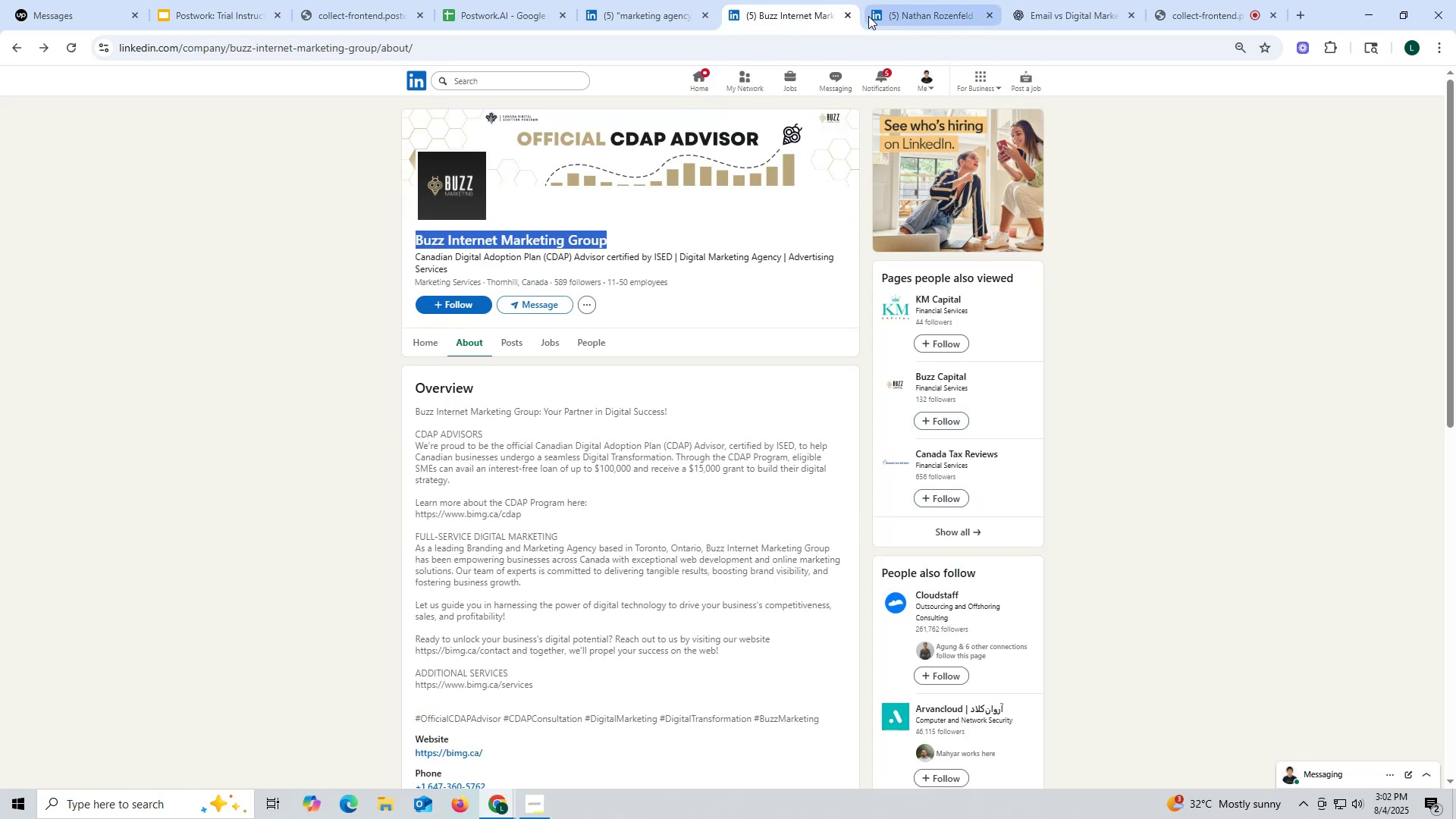 
left_click([908, 16])
 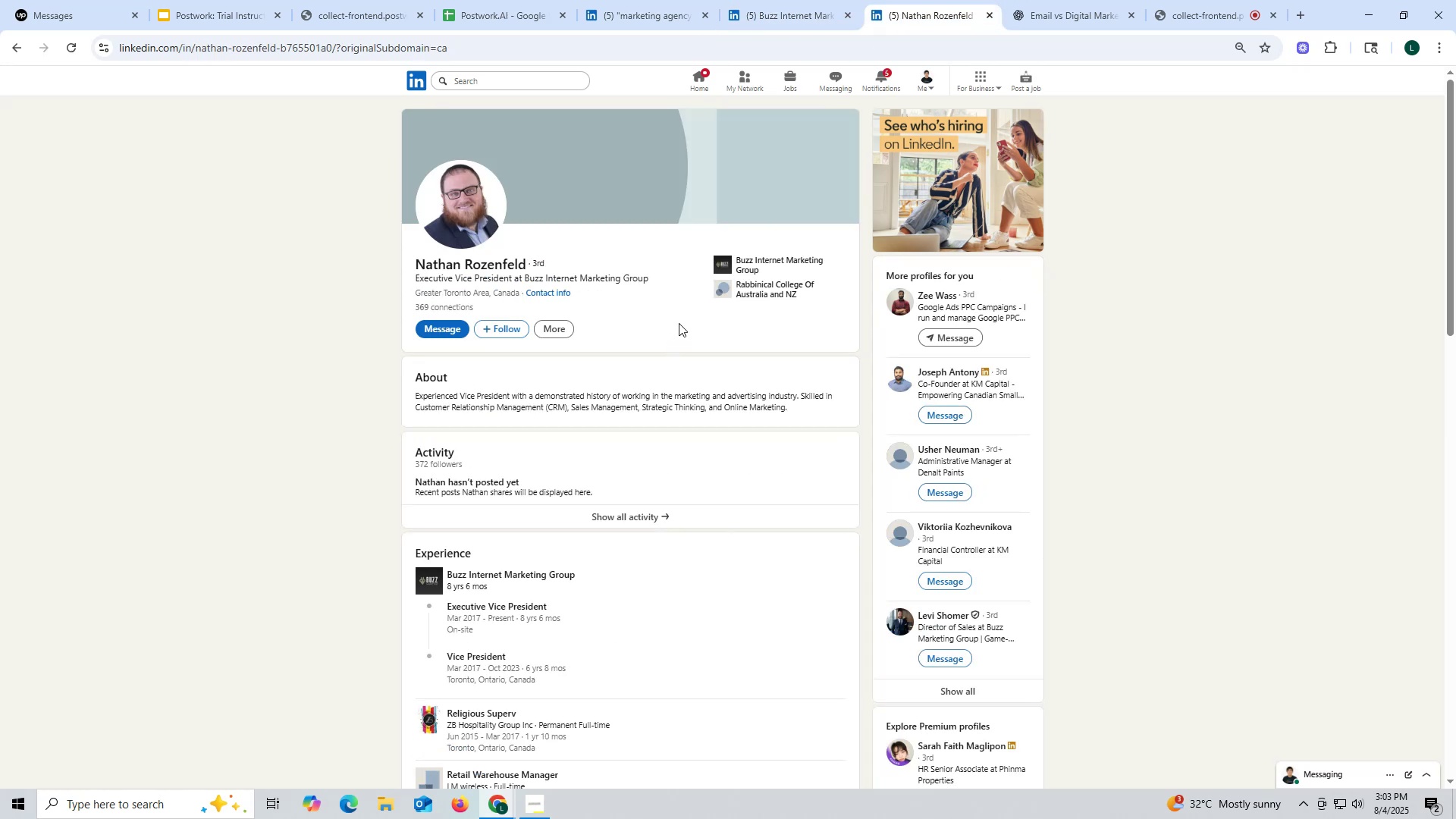 
scroll: coordinate [713, 247], scroll_direction: up, amount: 4.0
 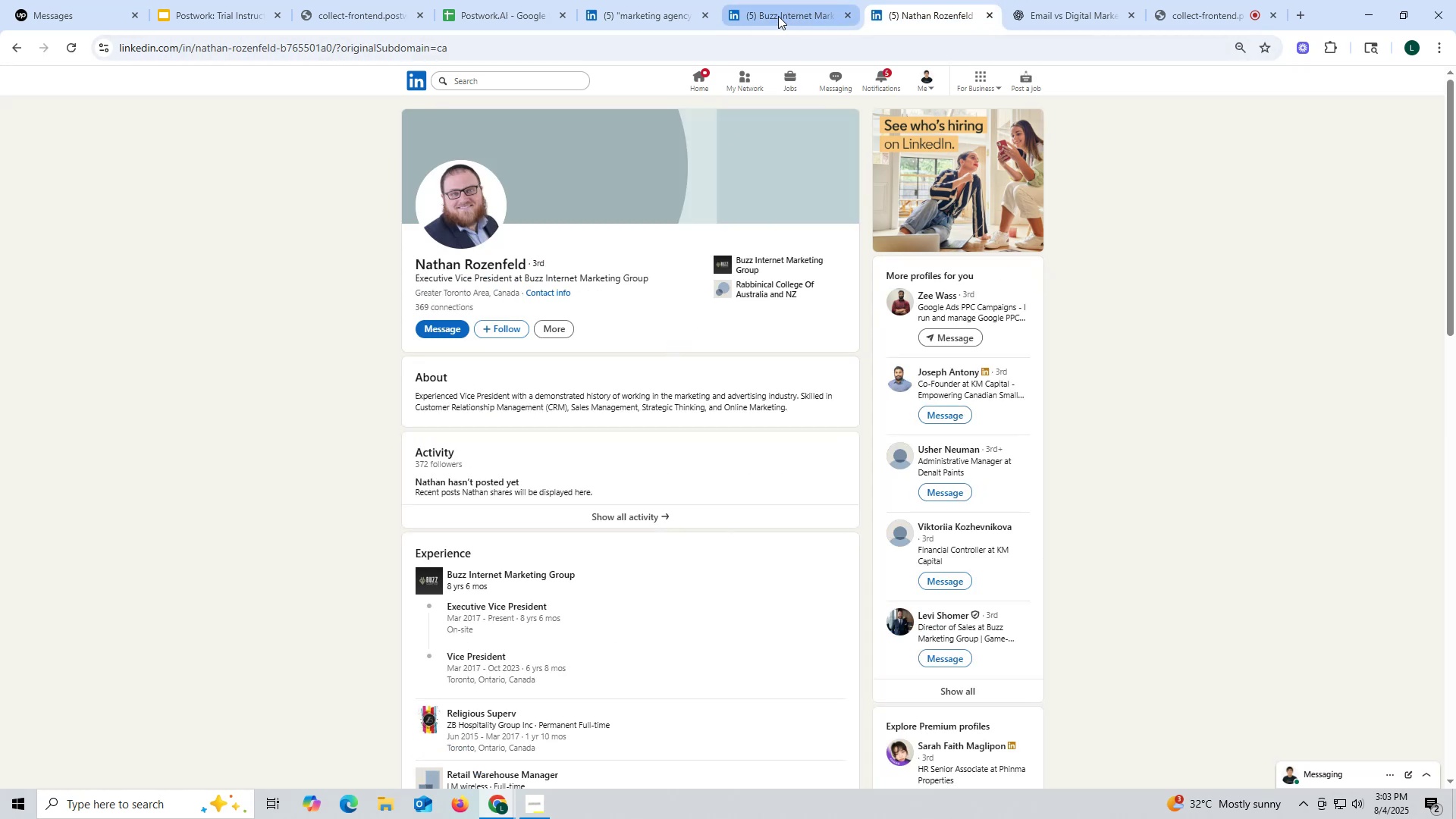 
left_click([779, 16])
 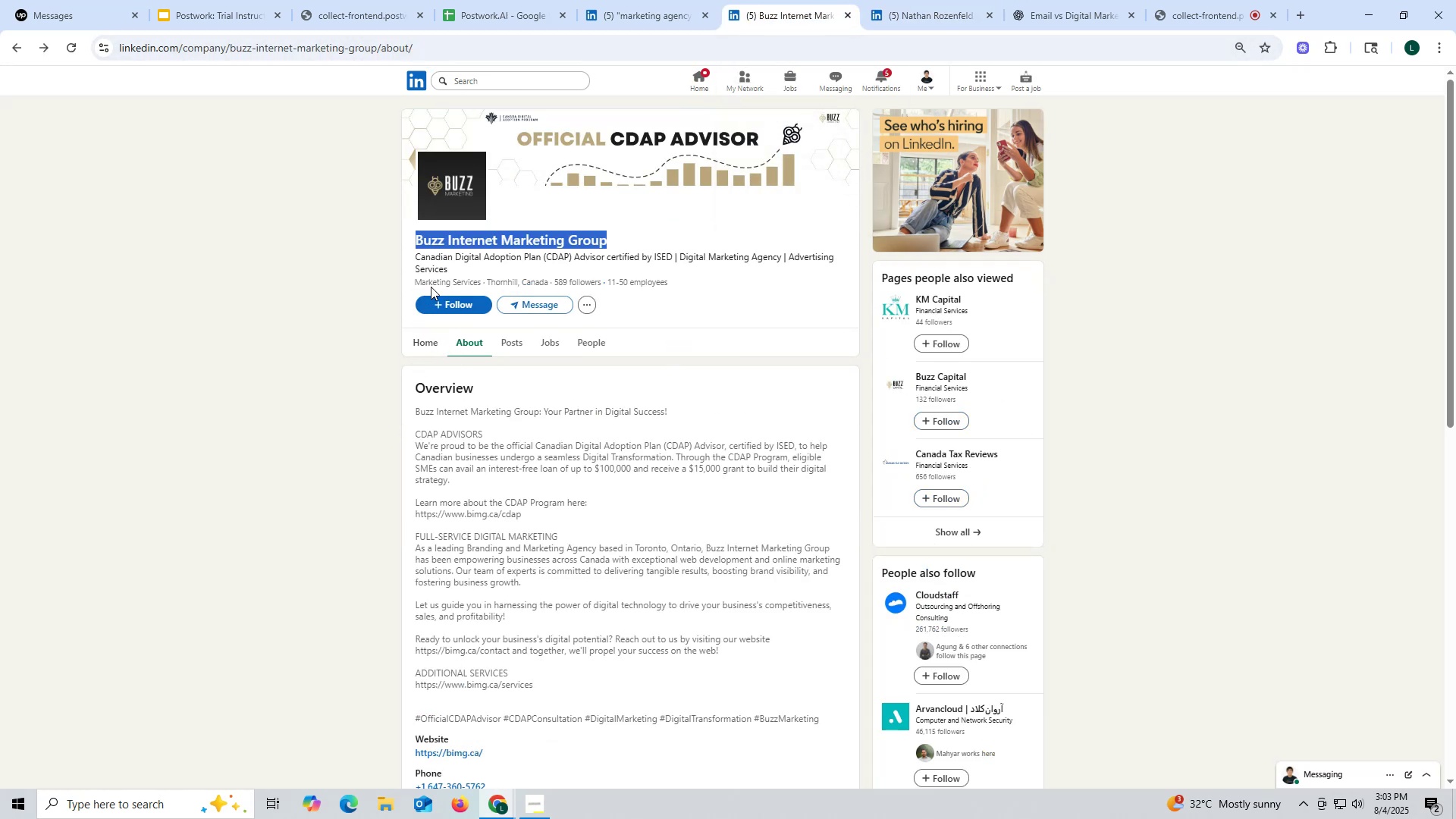 
key(Control+ControlLeft)
 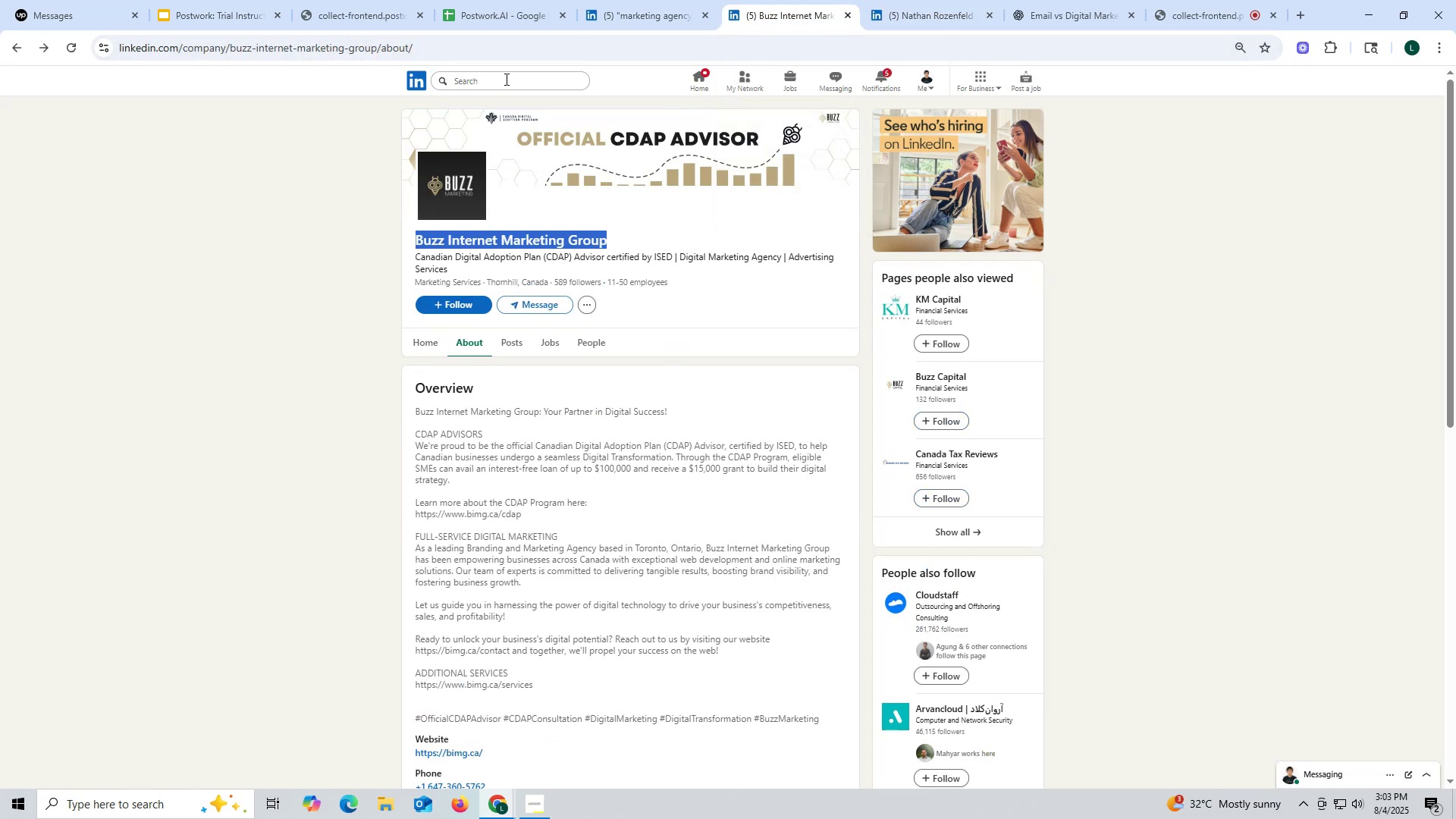 
key(Control+C)
 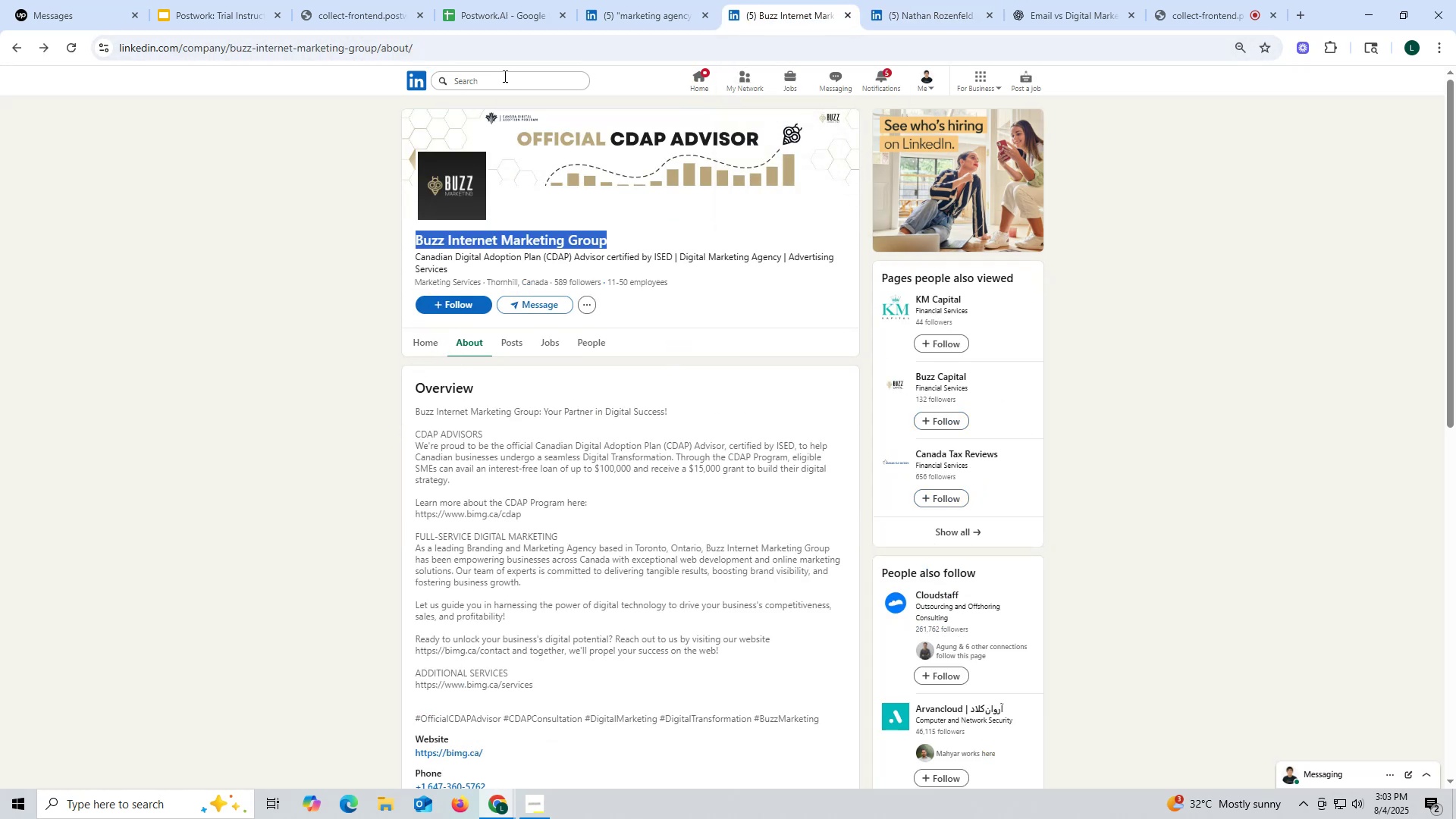 
key(Control+ControlLeft)
 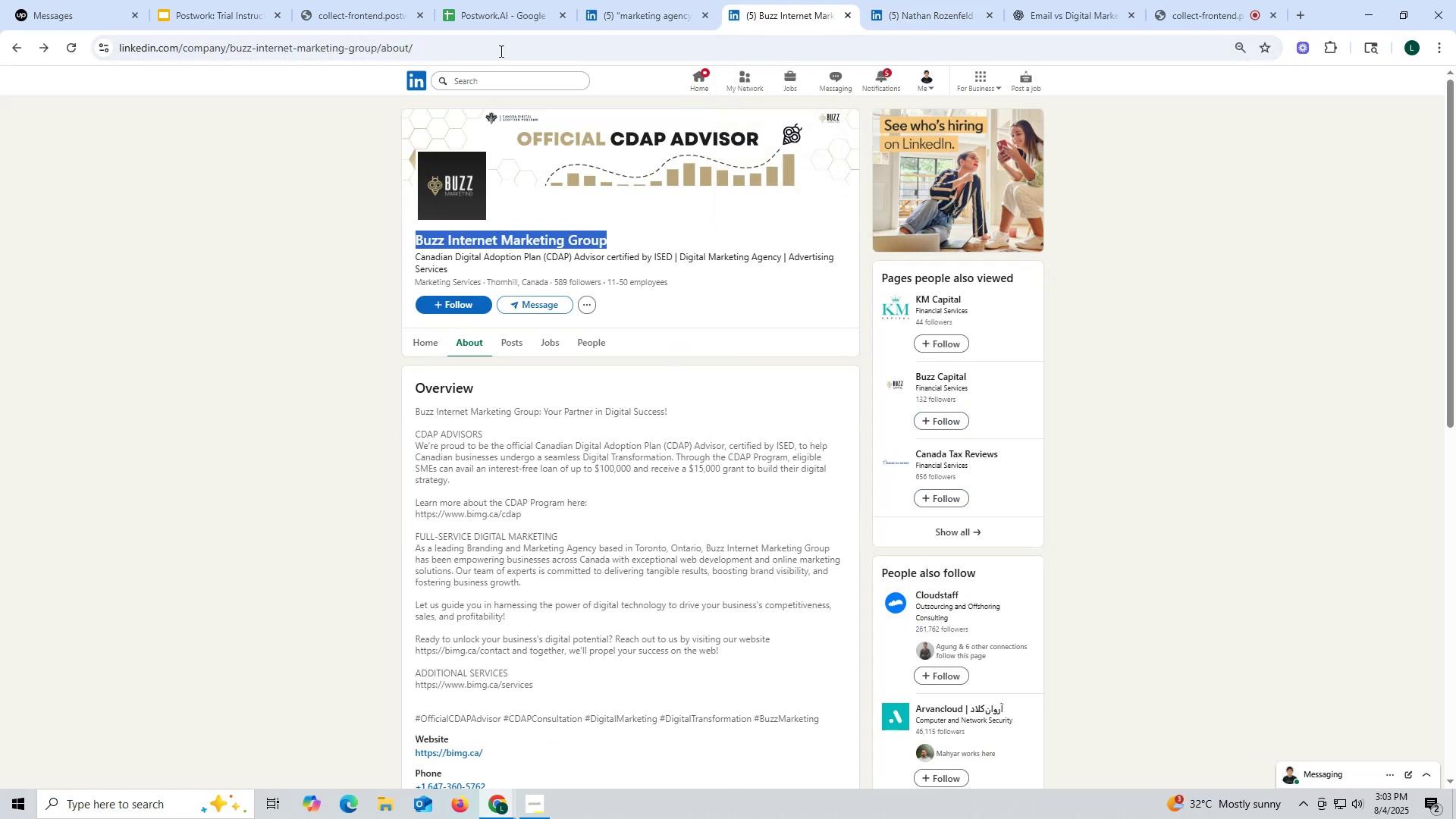 
key(Control+C)
 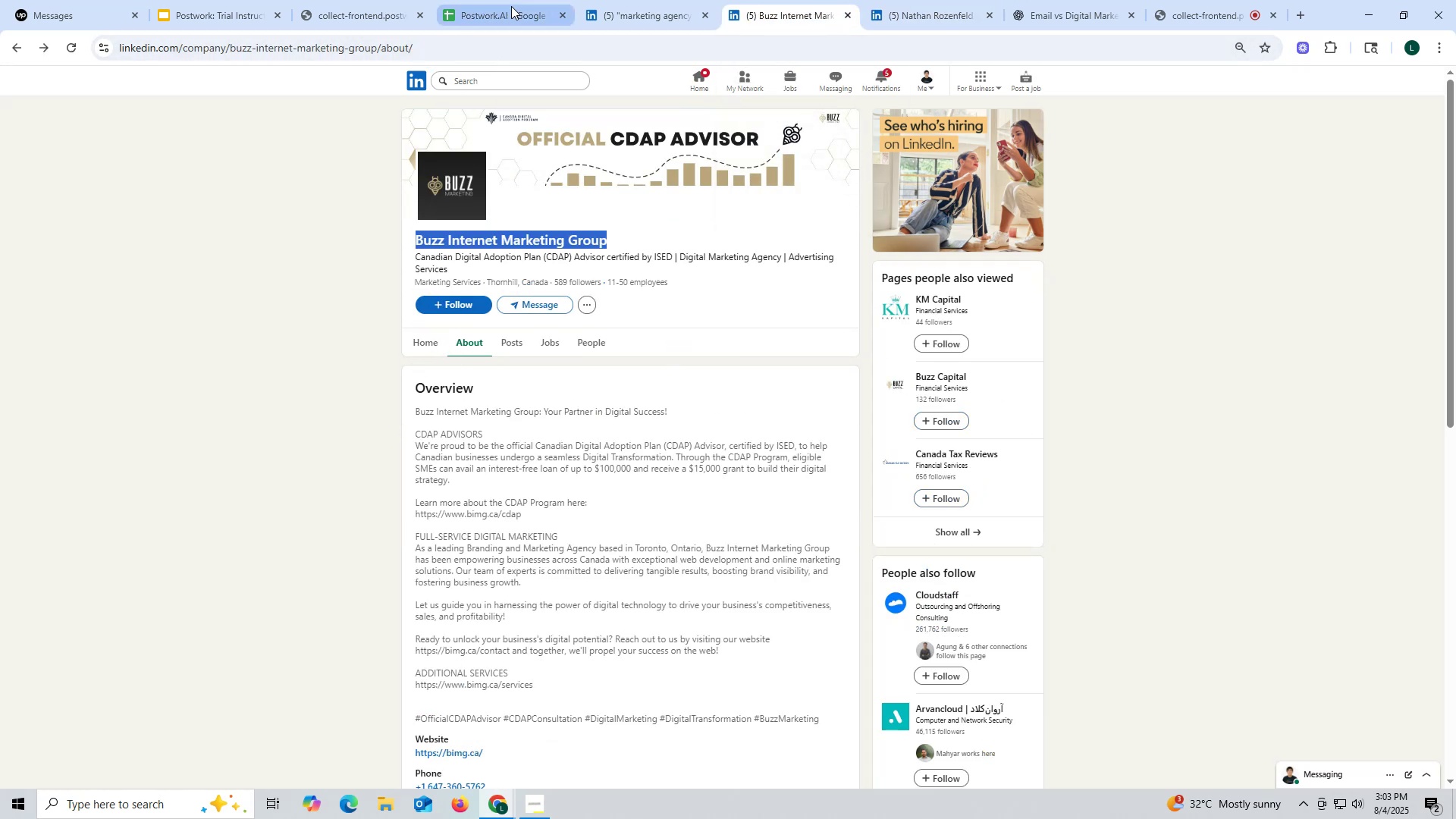 
left_click([511, 6])
 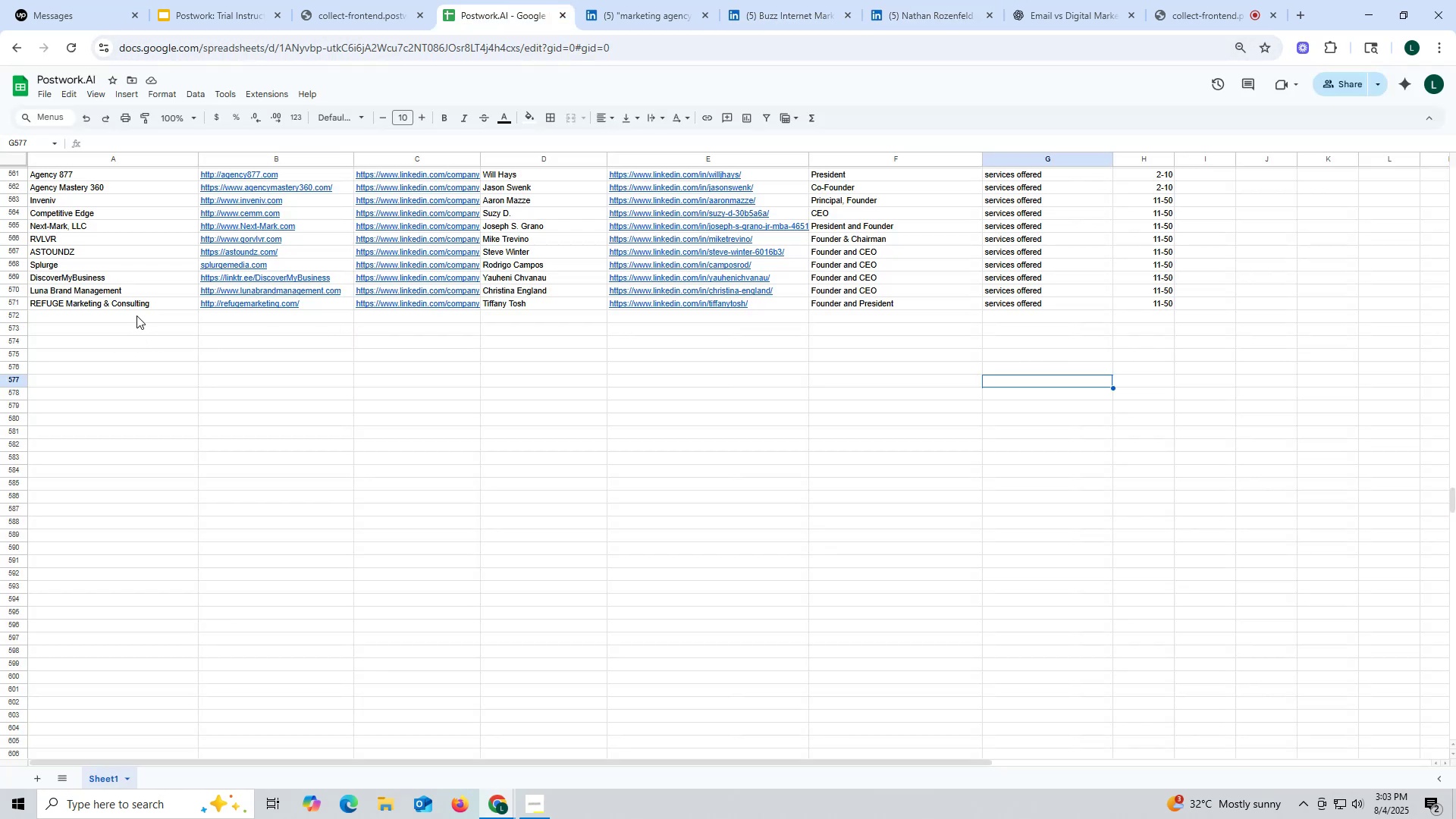 
double_click([136, 315])
 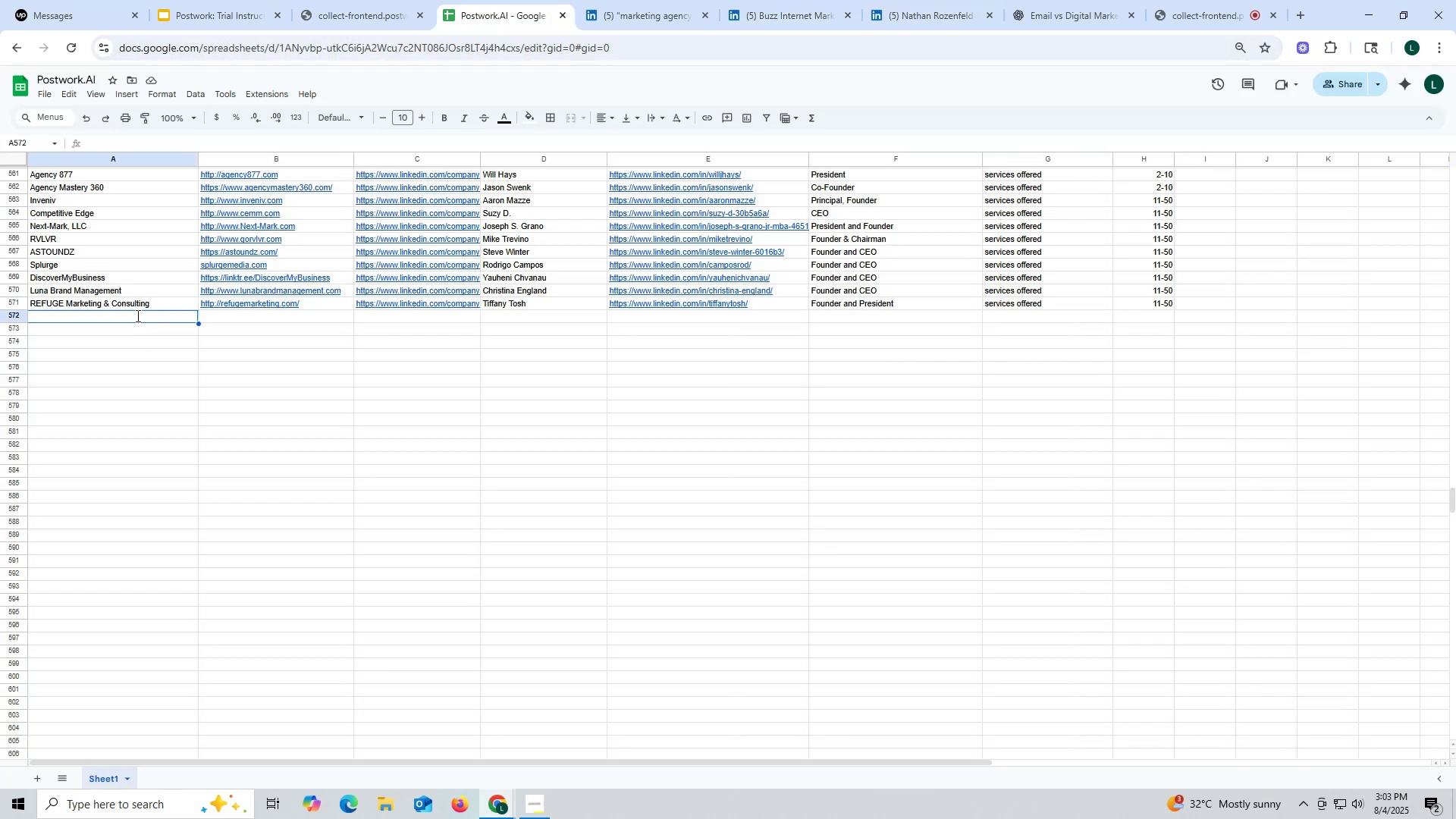 
key(Control+ControlLeft)
 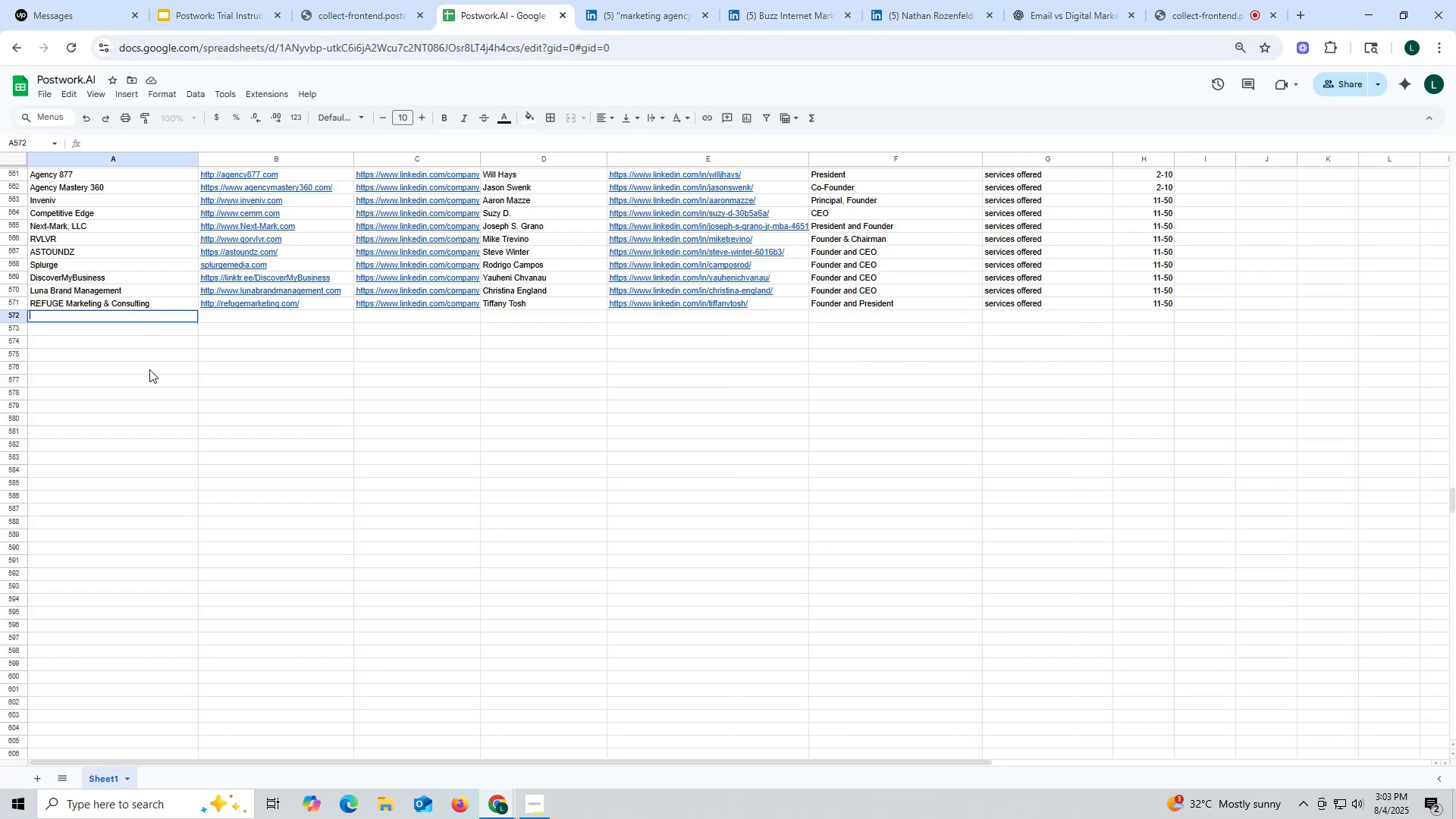 
key(Control+V)
 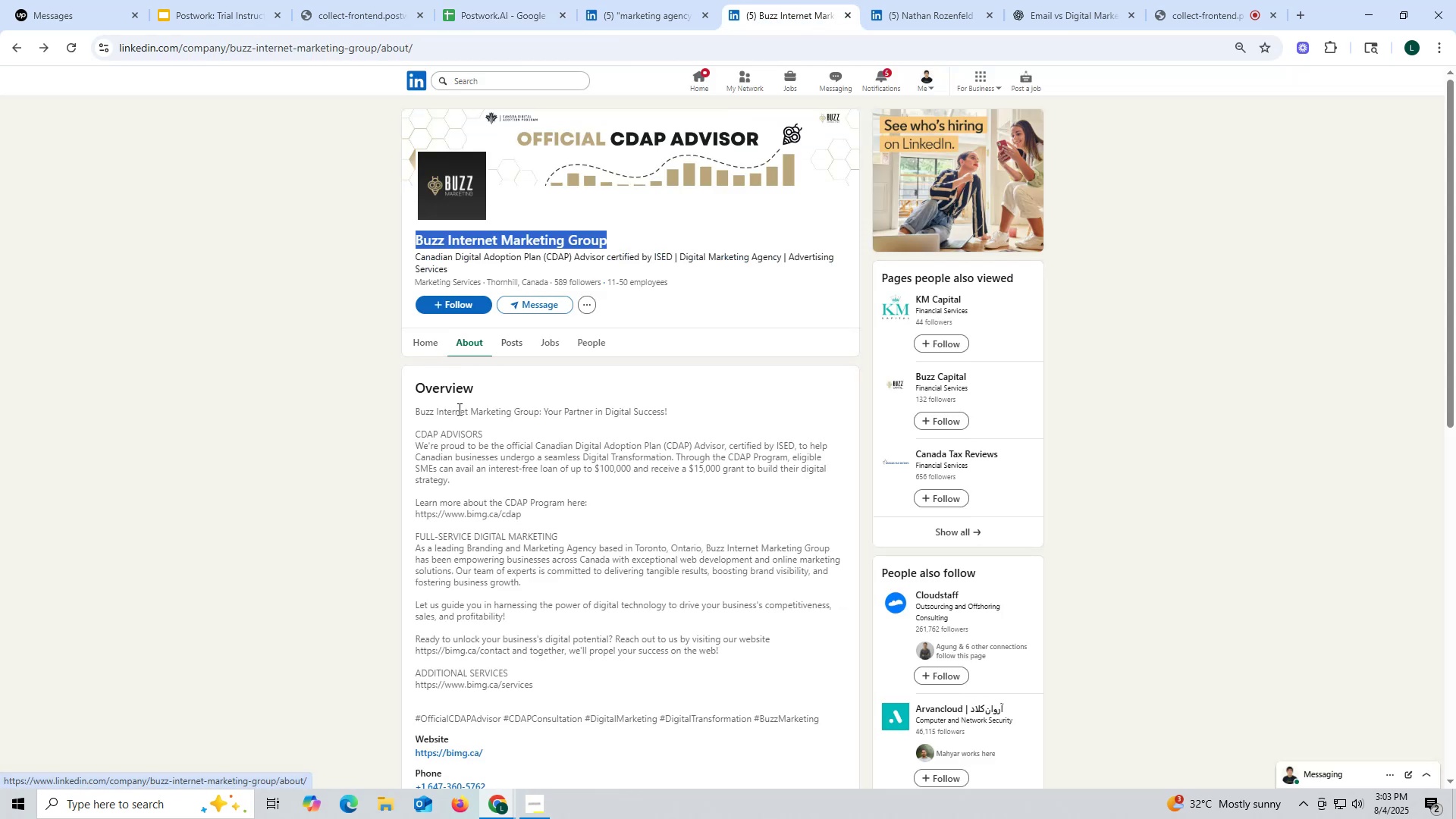 
scroll: coordinate [455, 526], scroll_direction: down, amount: 4.0
 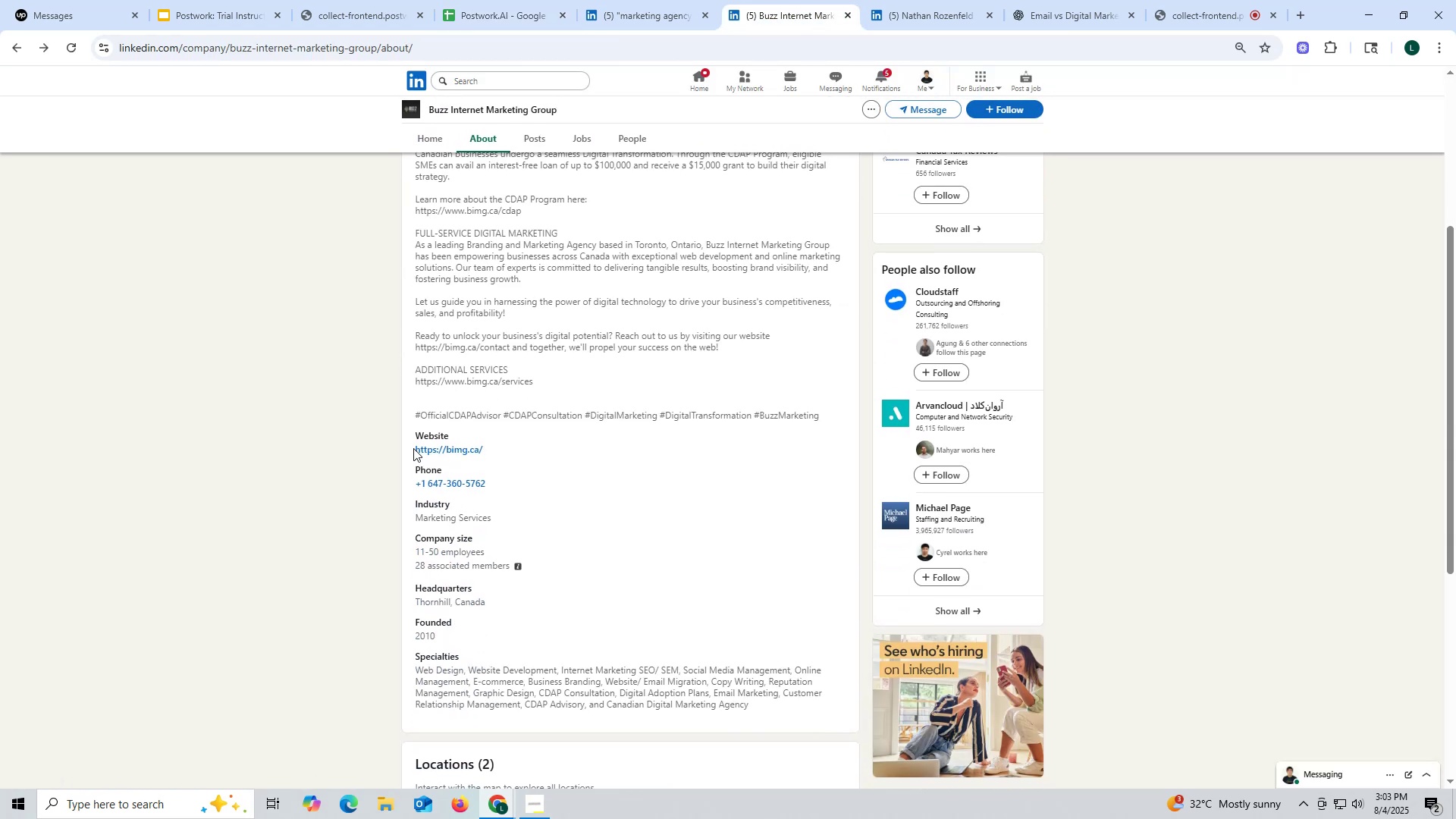 
key(Control+ControlLeft)
 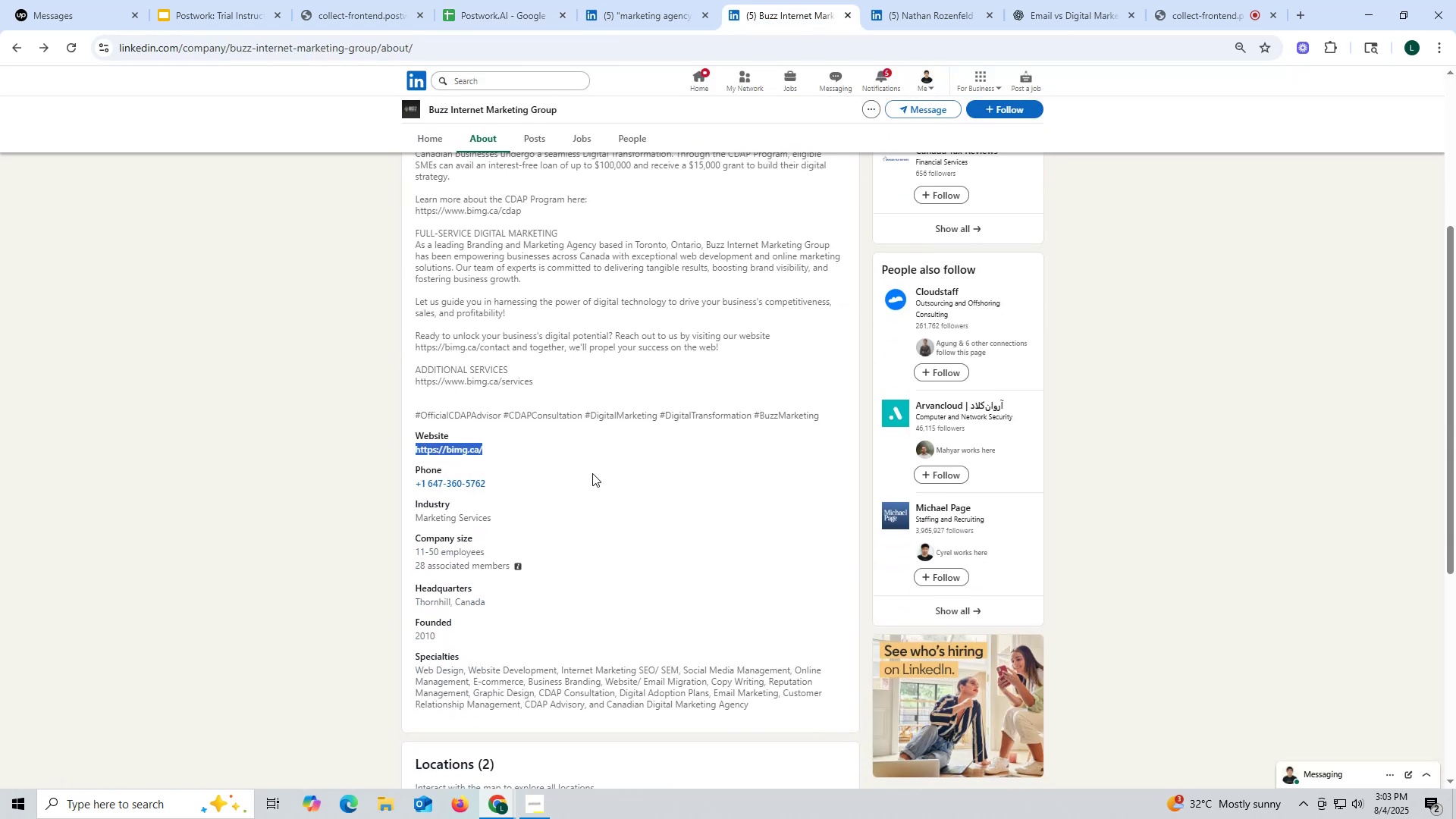 
key(Control+C)
 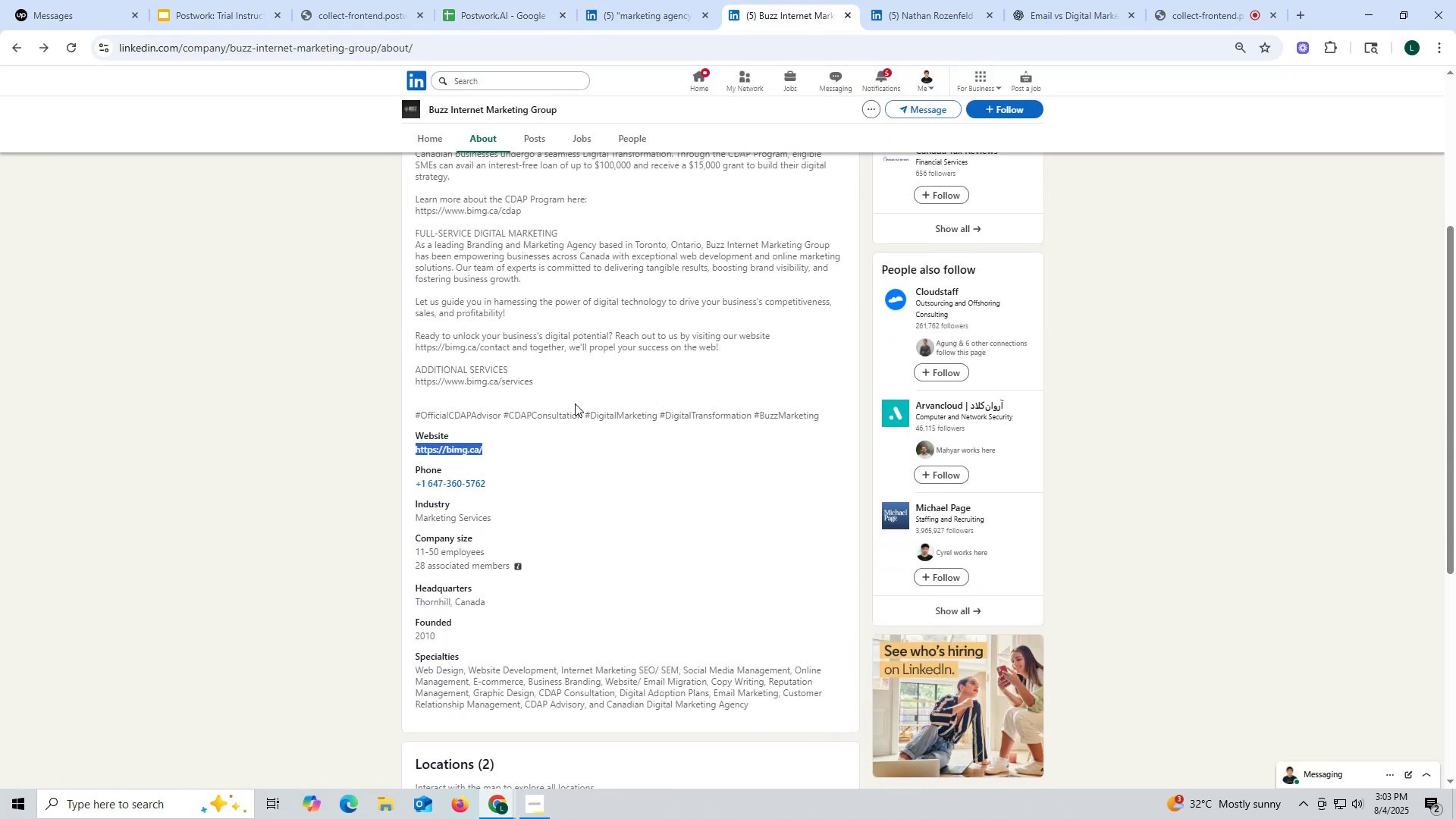 
key(Control+ControlLeft)
 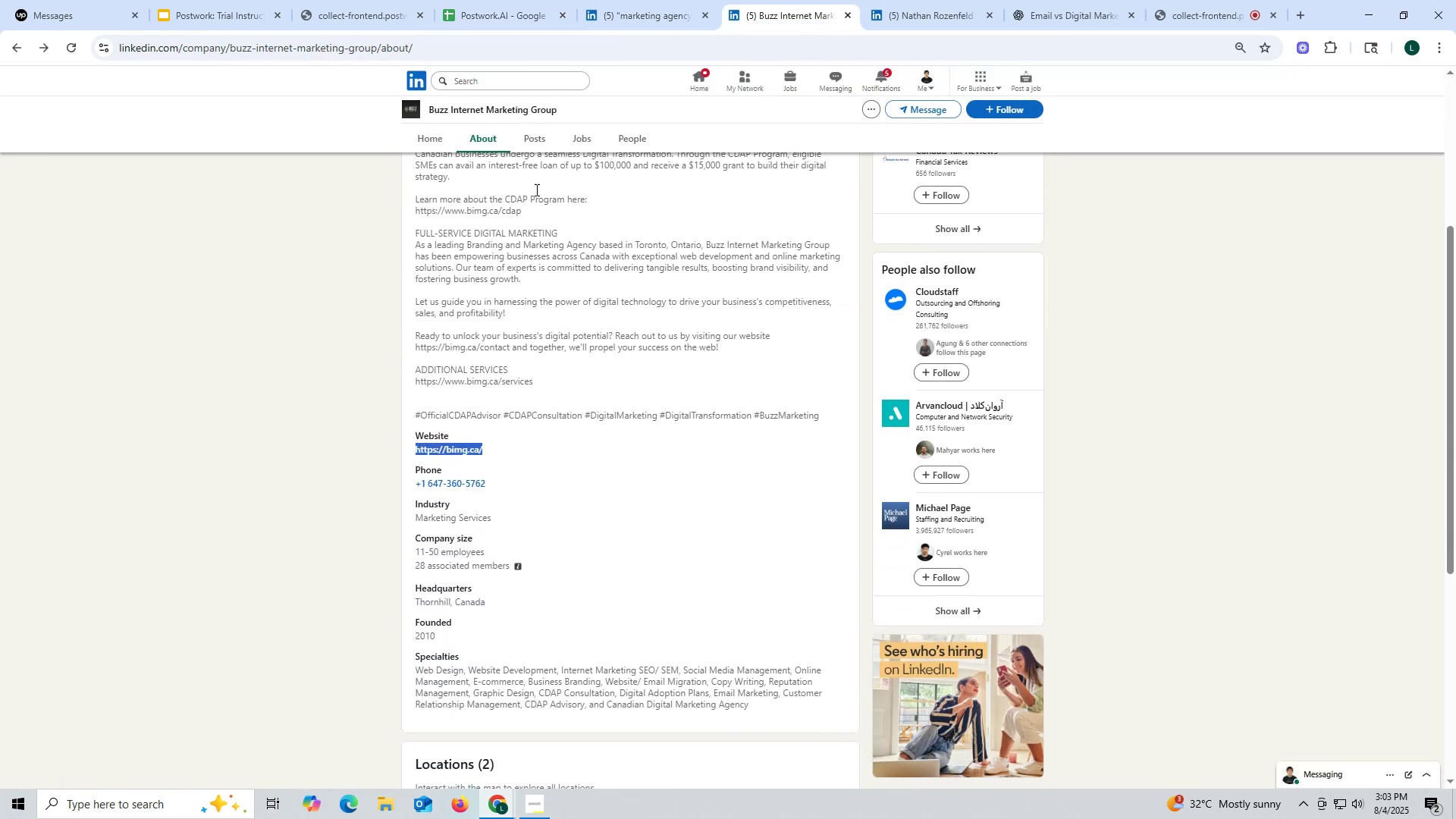 
key(Control+C)
 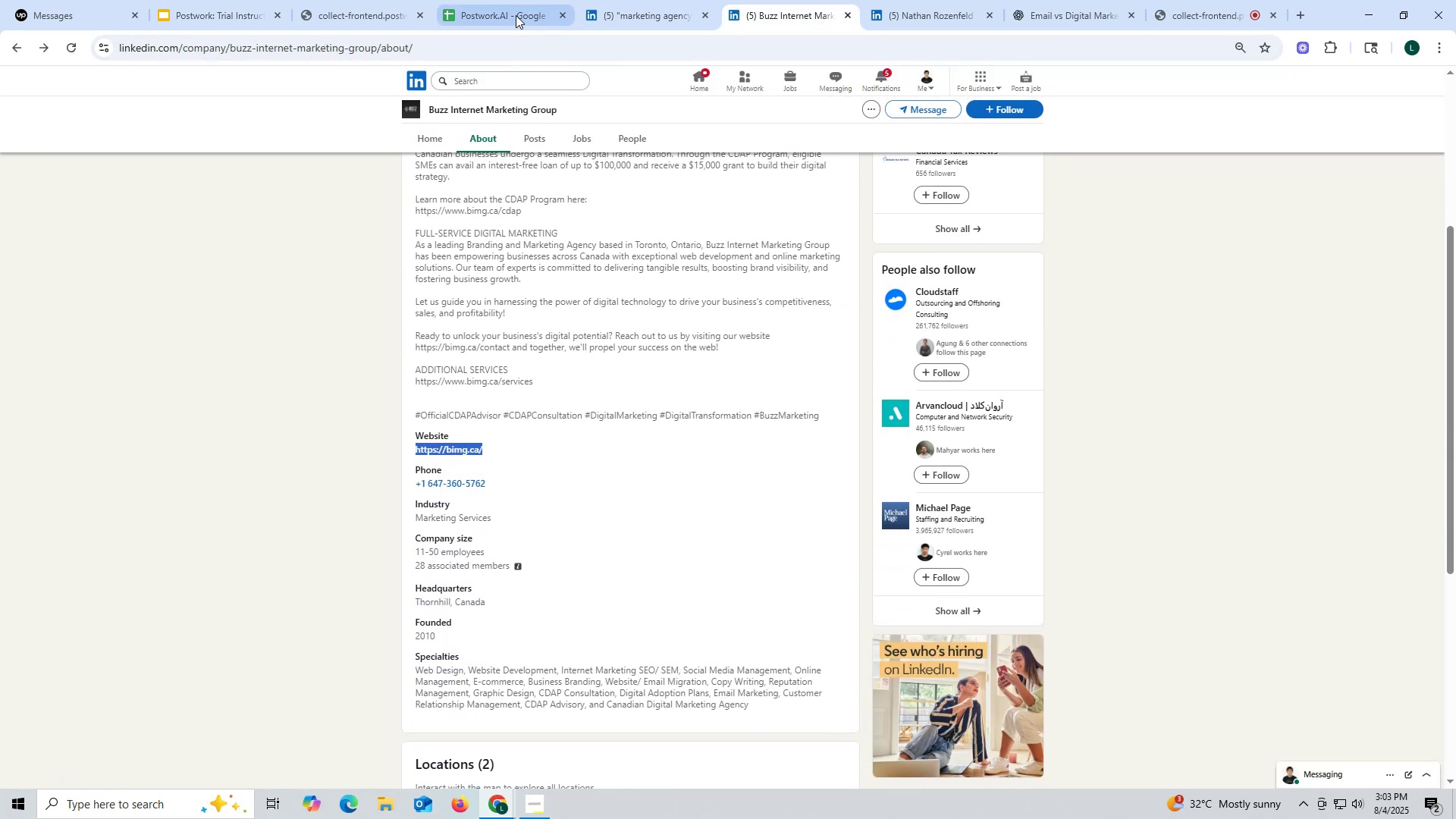 
left_click([516, 14])
 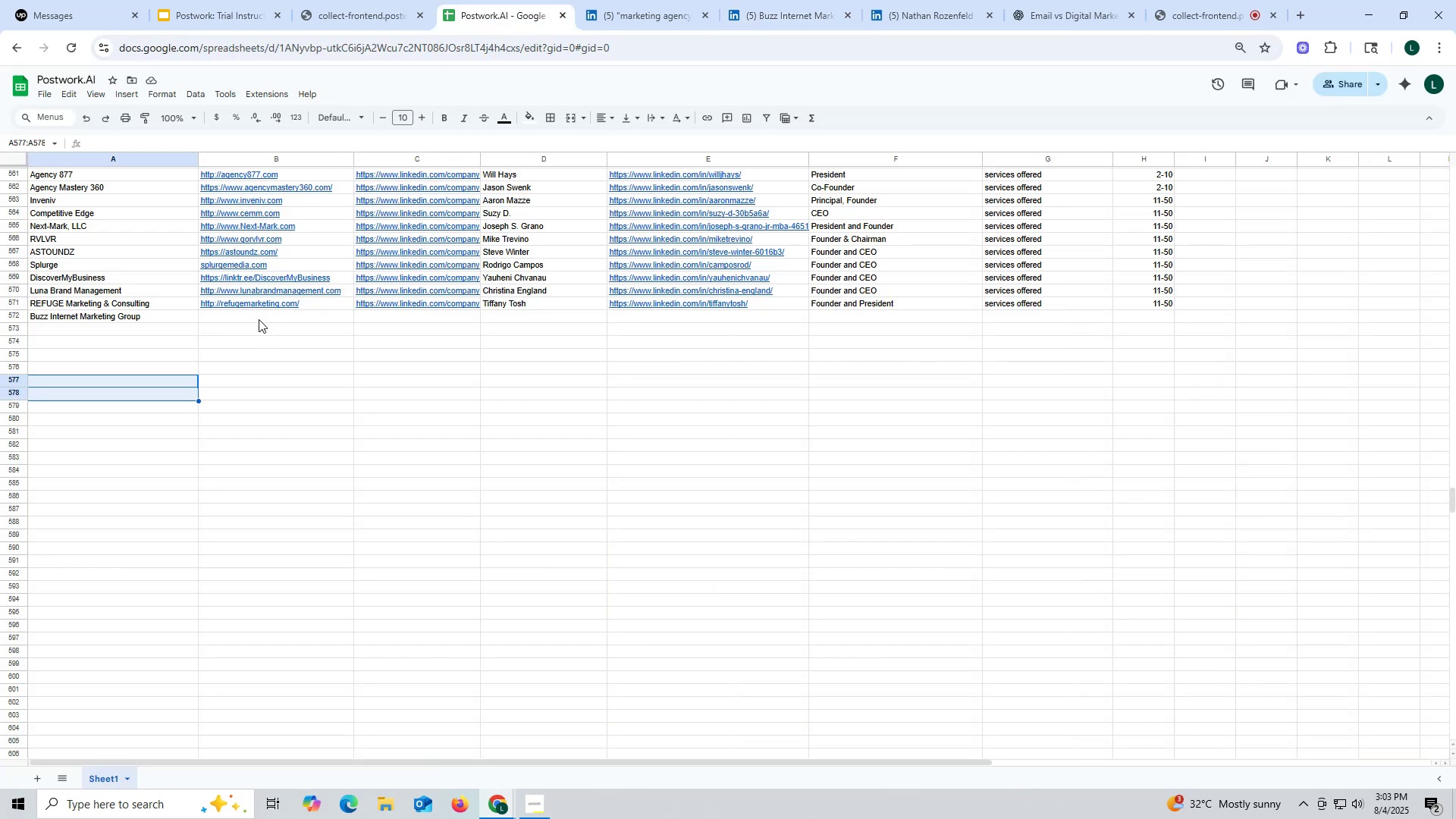 
double_click([259, 319])
 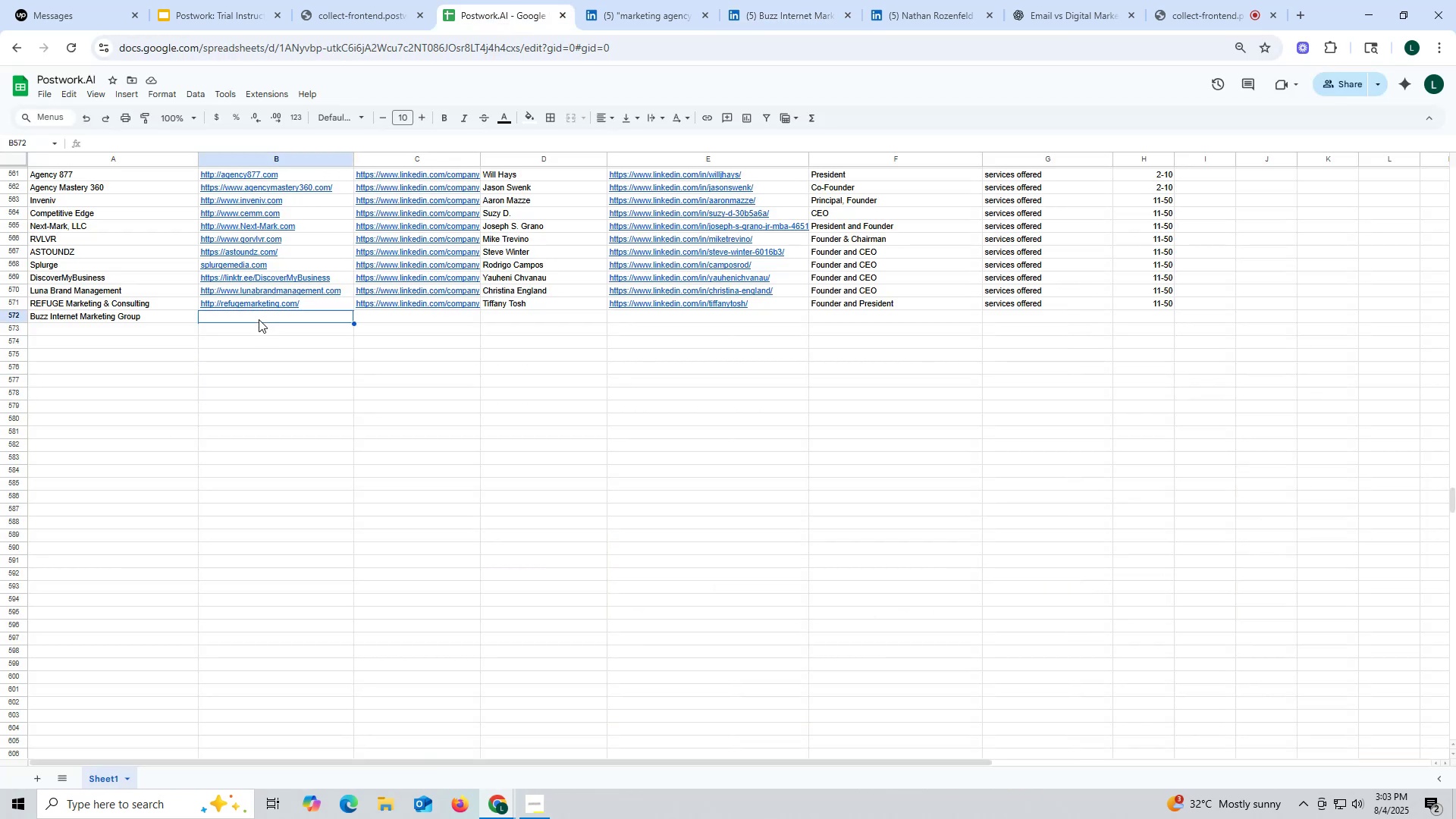 
key(Control+ControlLeft)
 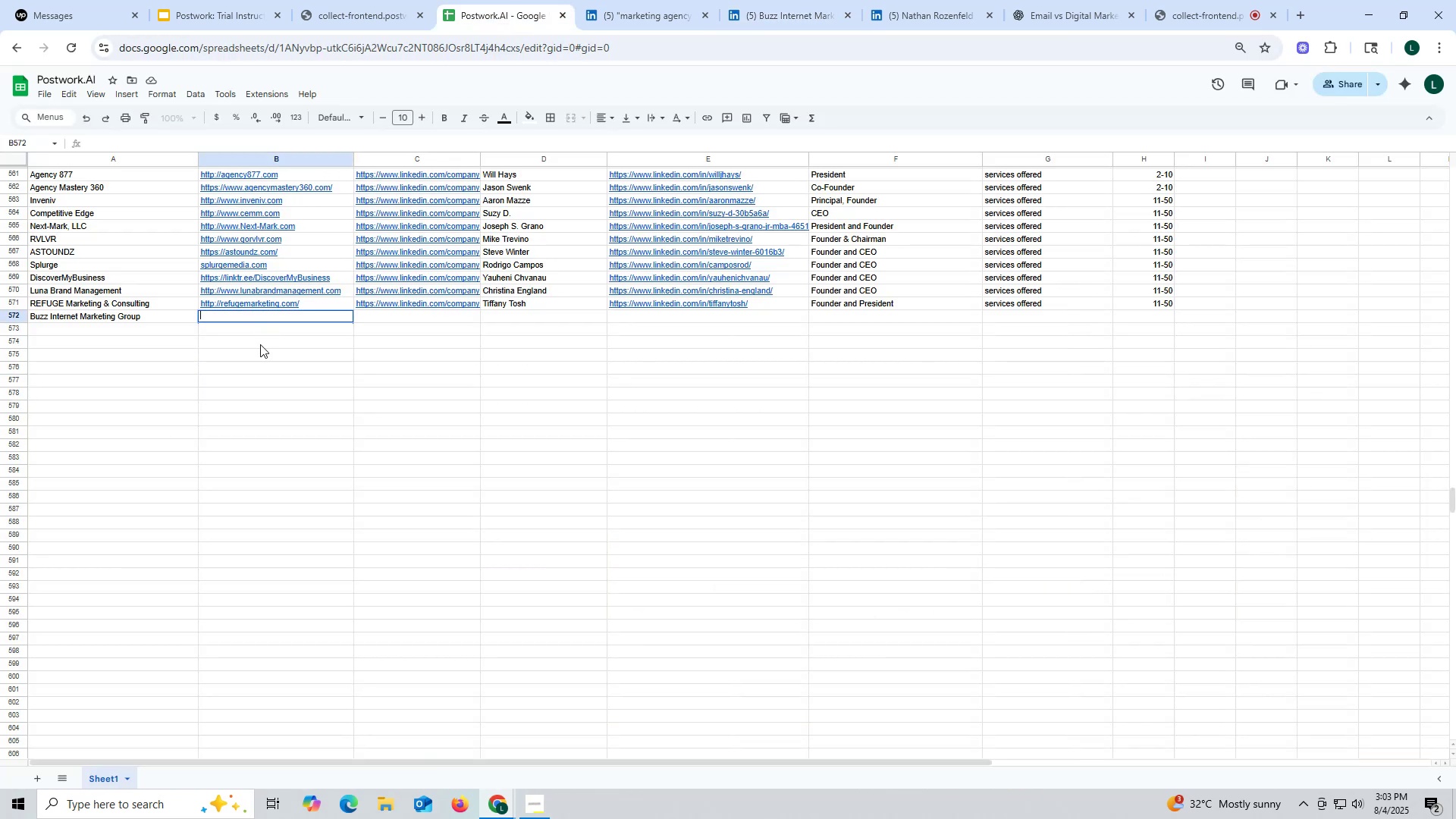 
key(Control+V)
 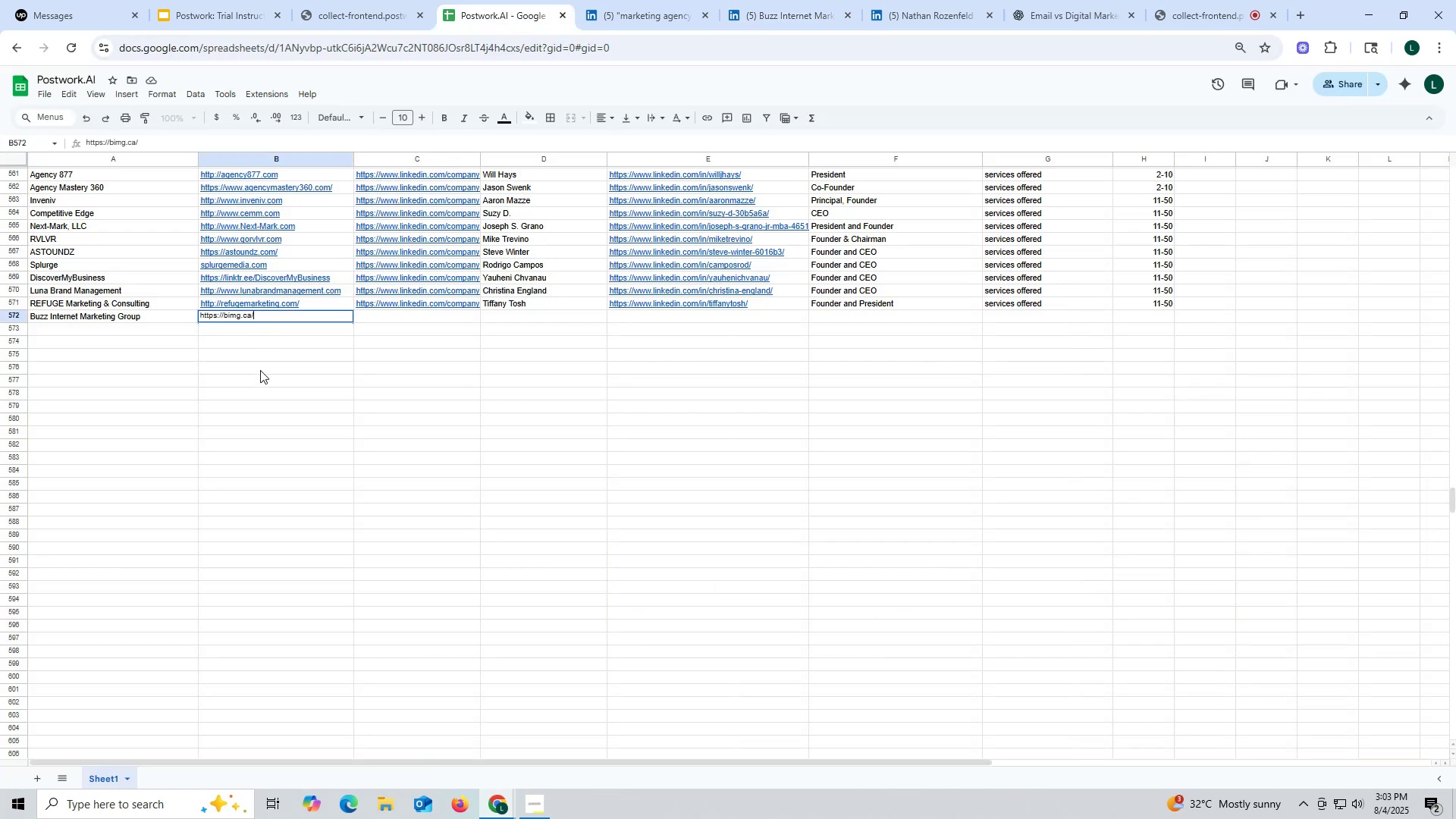 
triple_click([260, 370])
 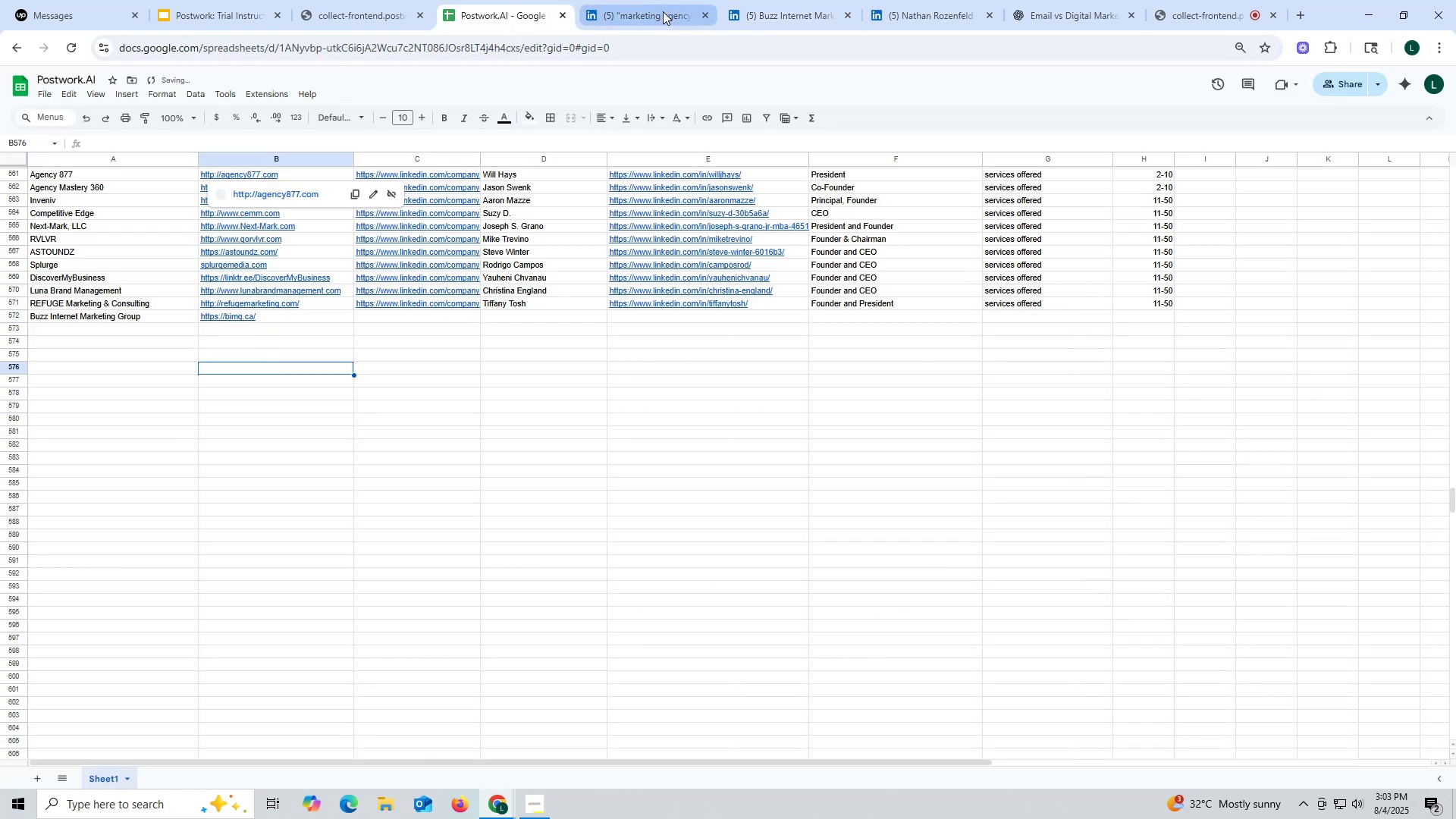 
left_click([663, 11])
 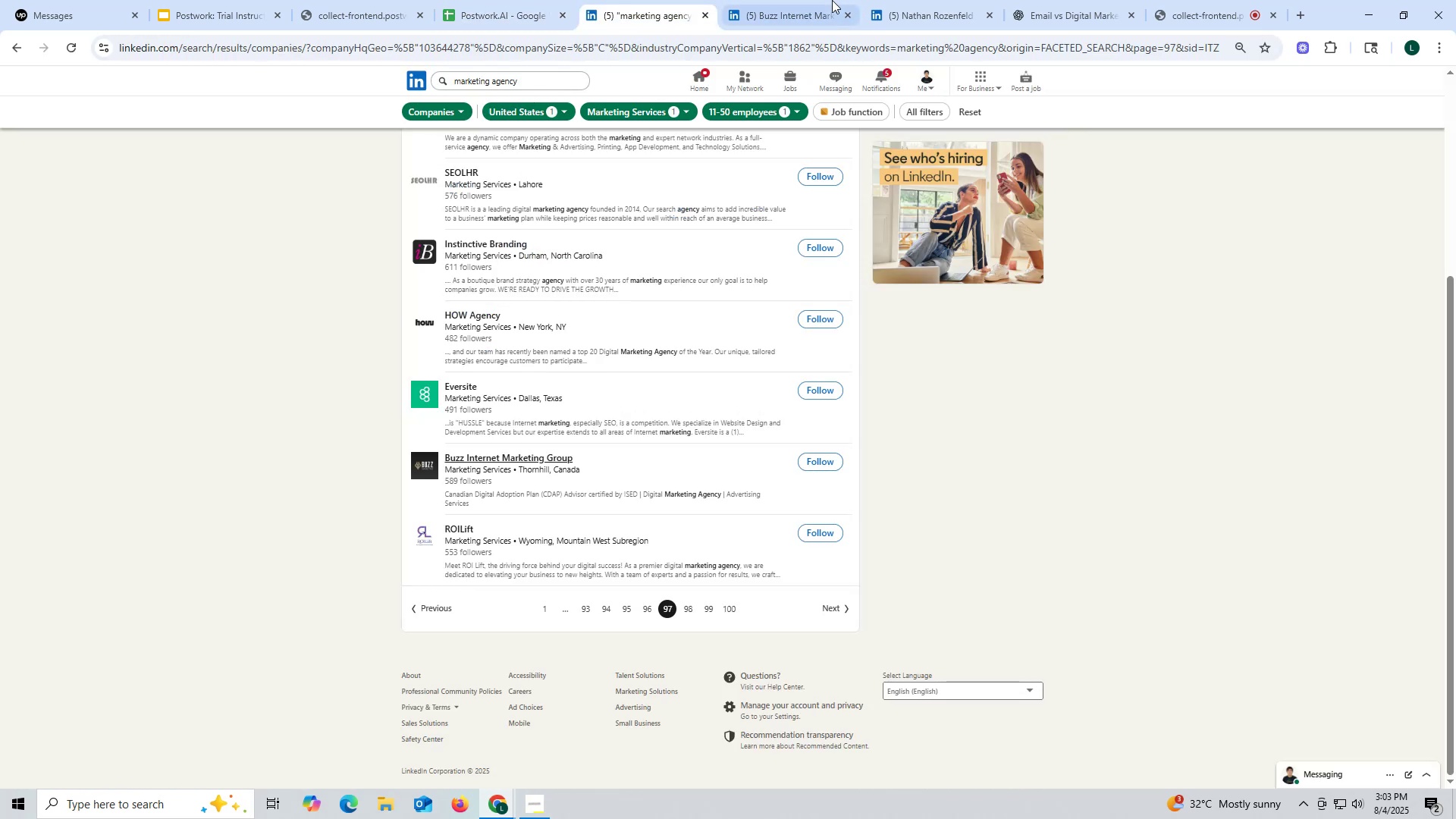 
left_click([780, 13])
 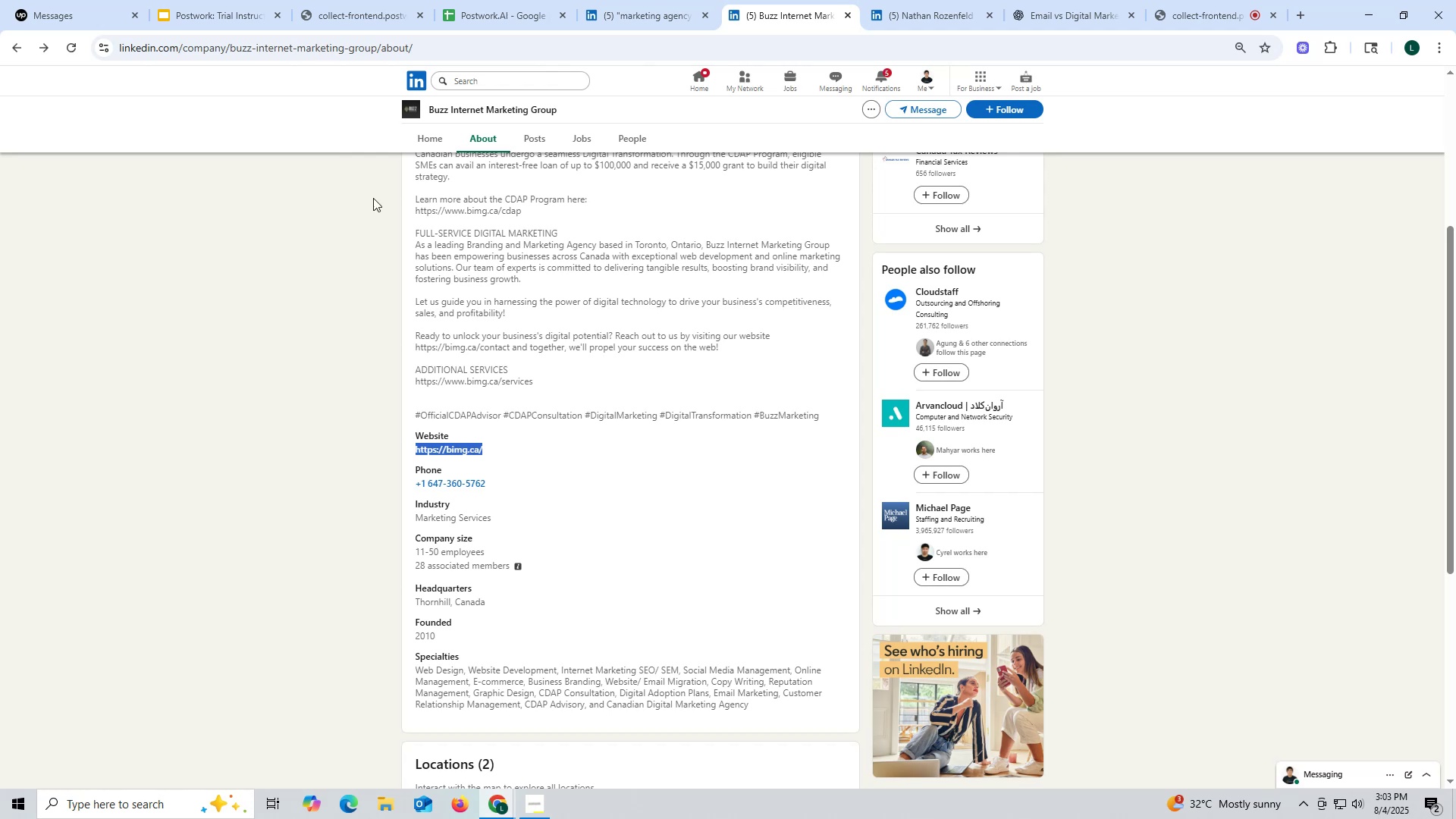 
scroll: coordinate [406, 304], scroll_direction: up, amount: 6.0
 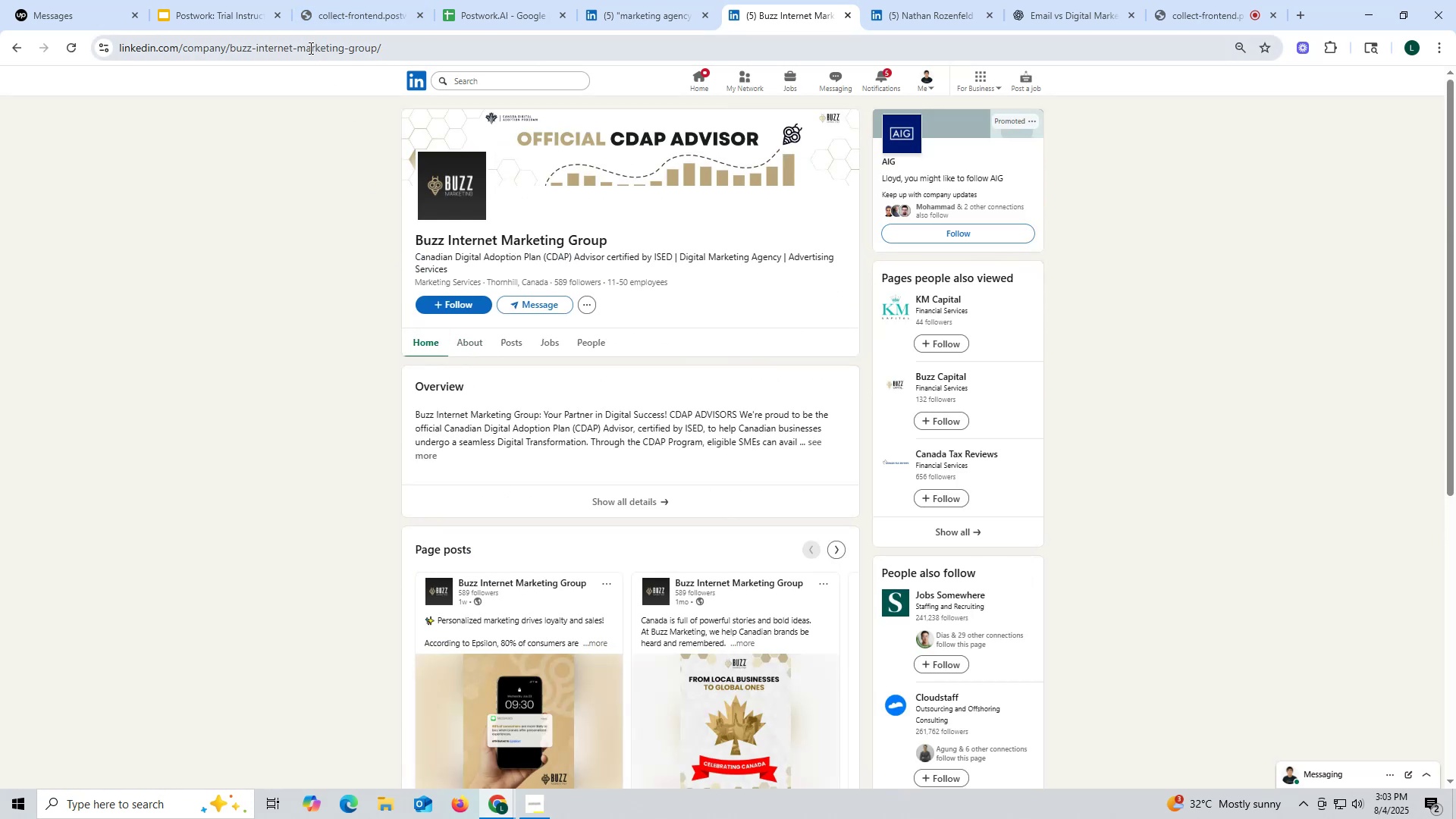 
double_click([309, 48])
 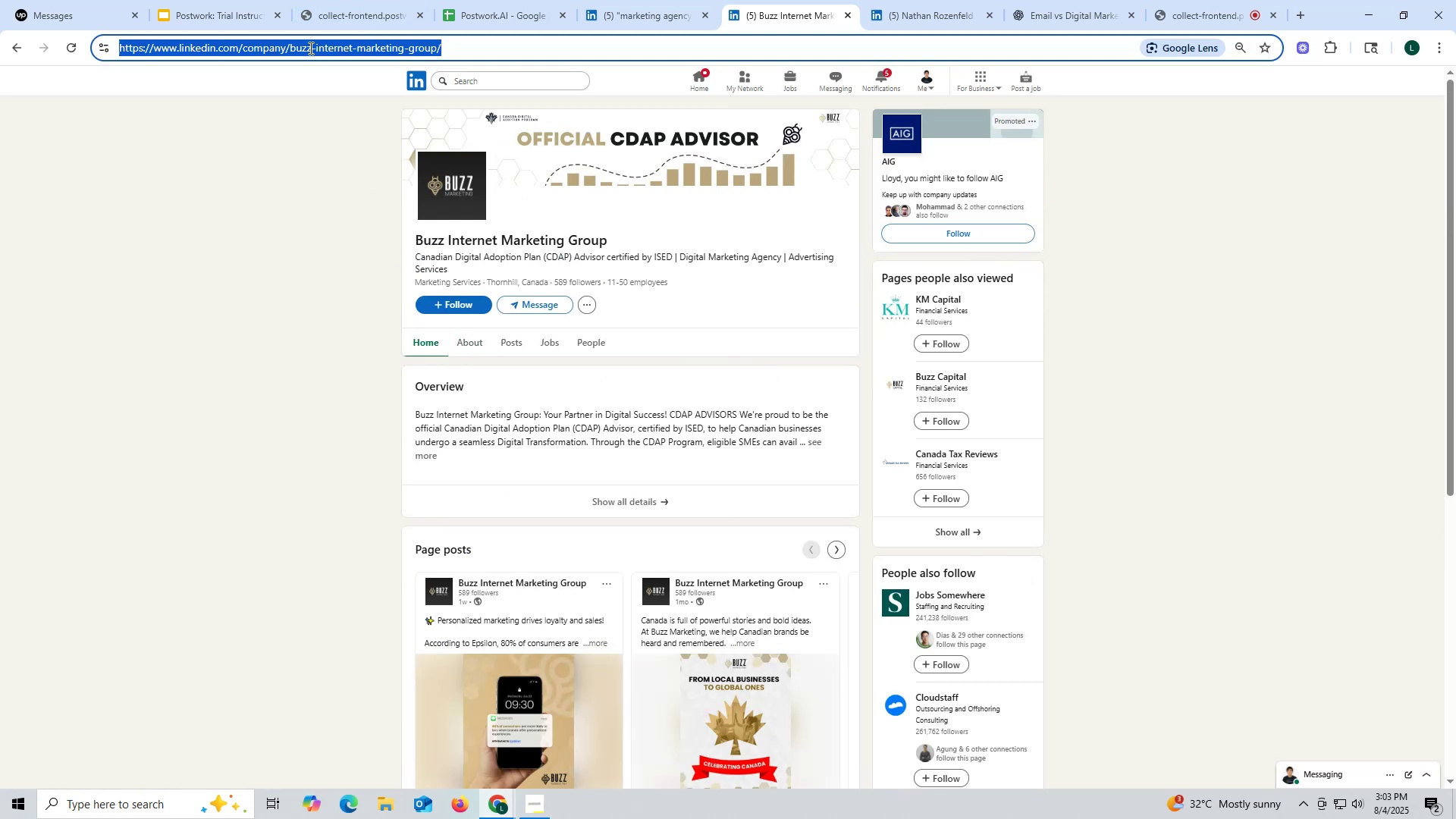 
triple_click([309, 48])
 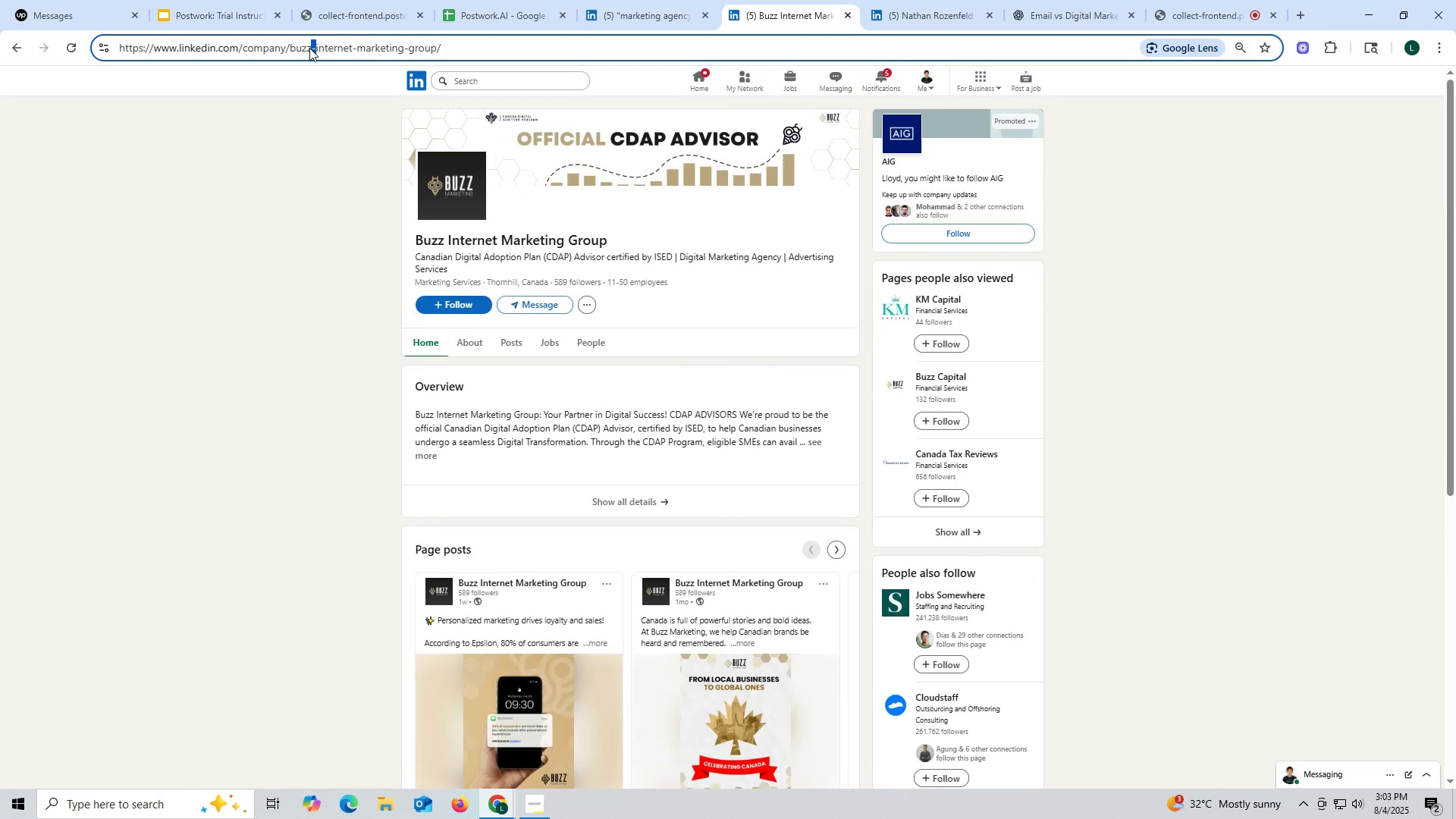 
triple_click([309, 48])
 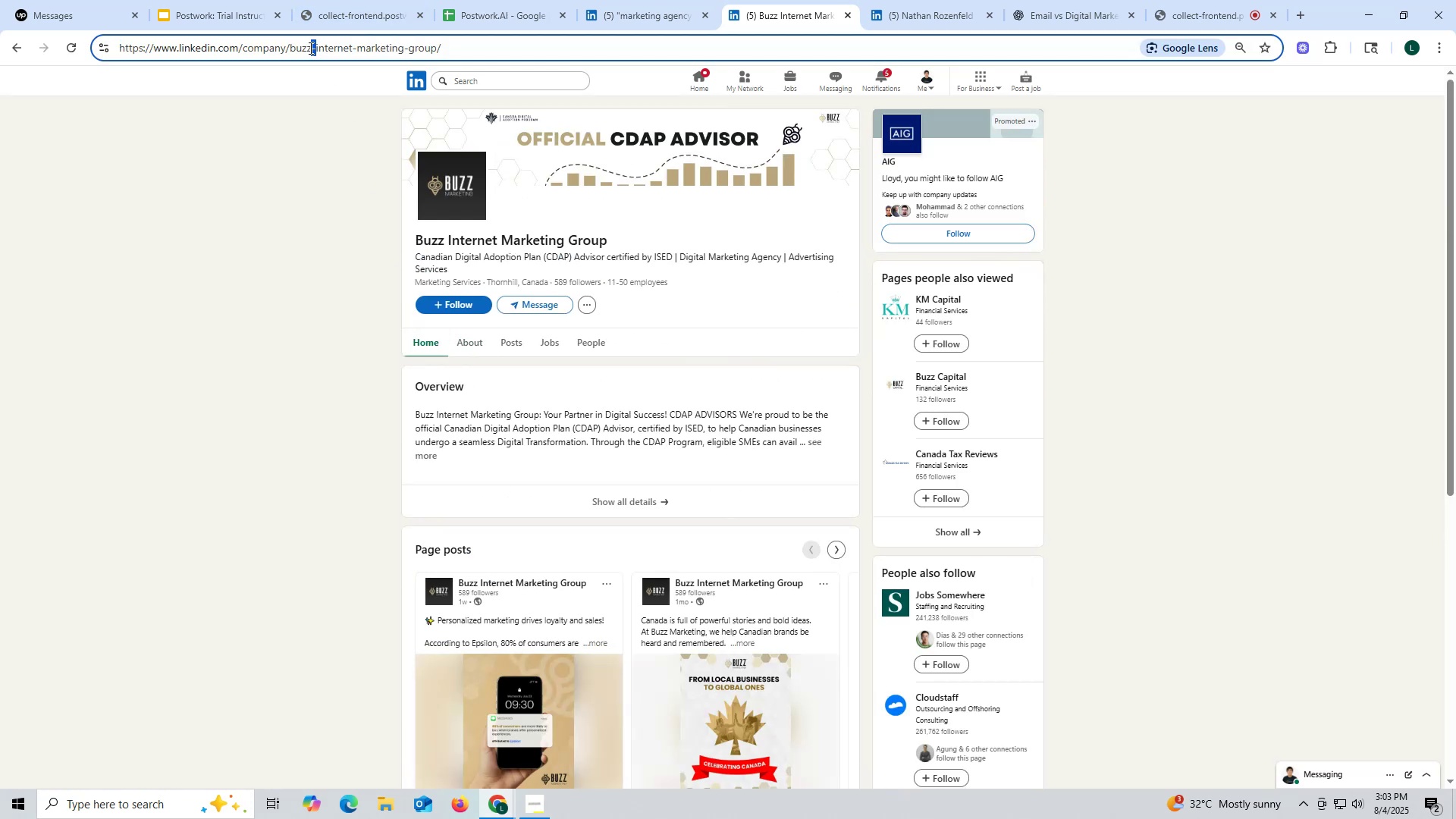 
key(Control+ControlLeft)
 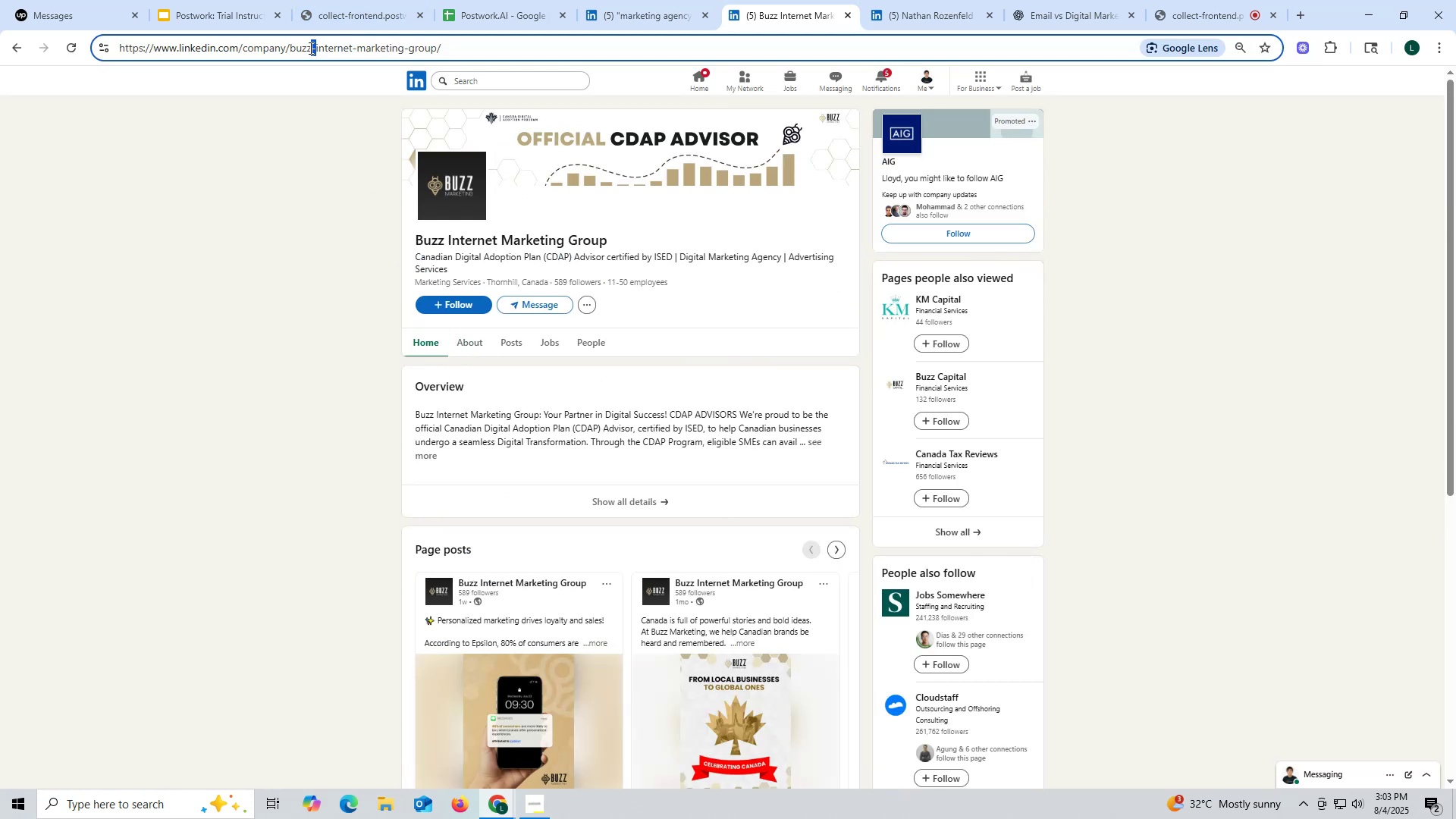 
key(Control+C)
 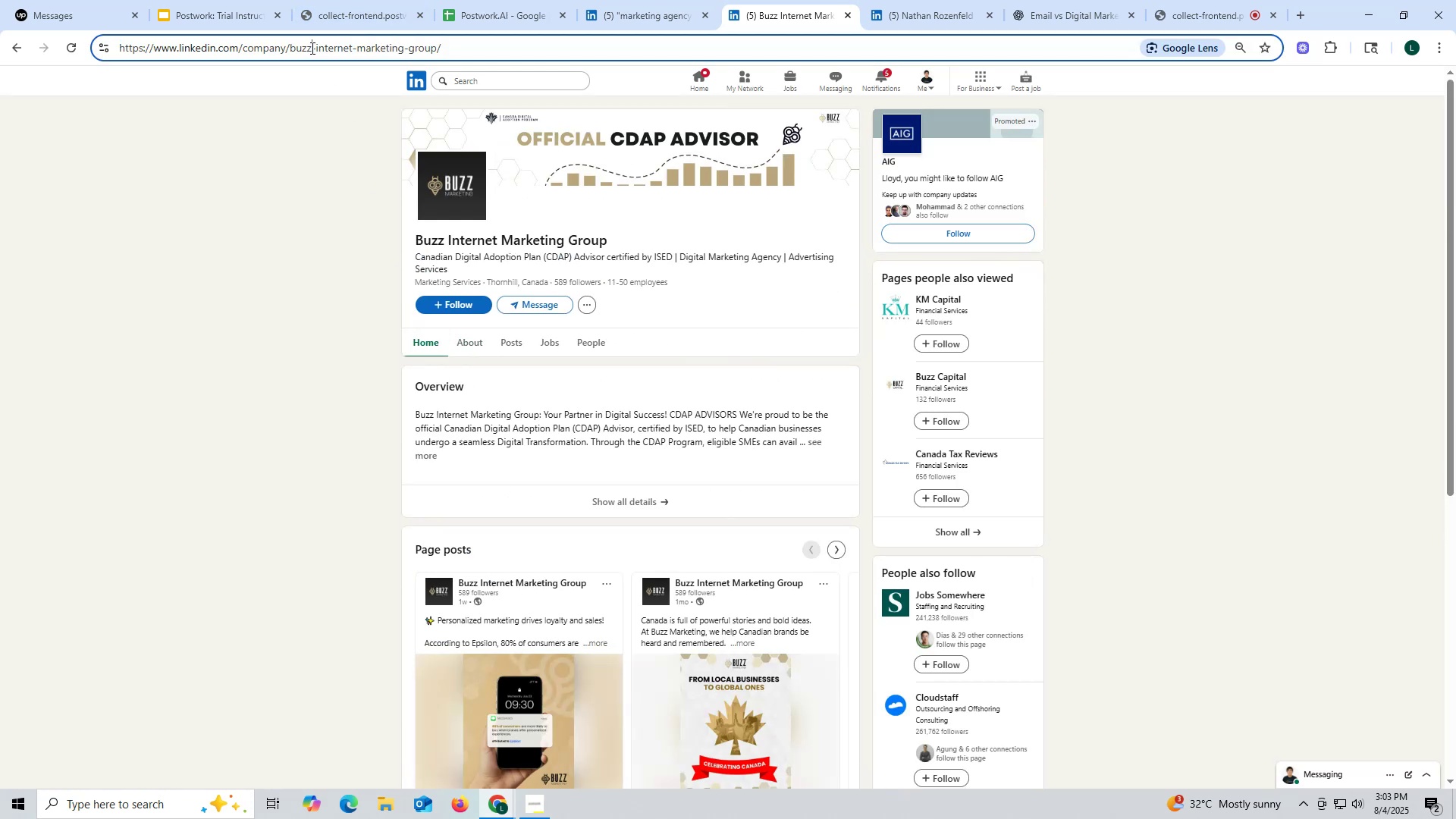 
double_click([311, 48])
 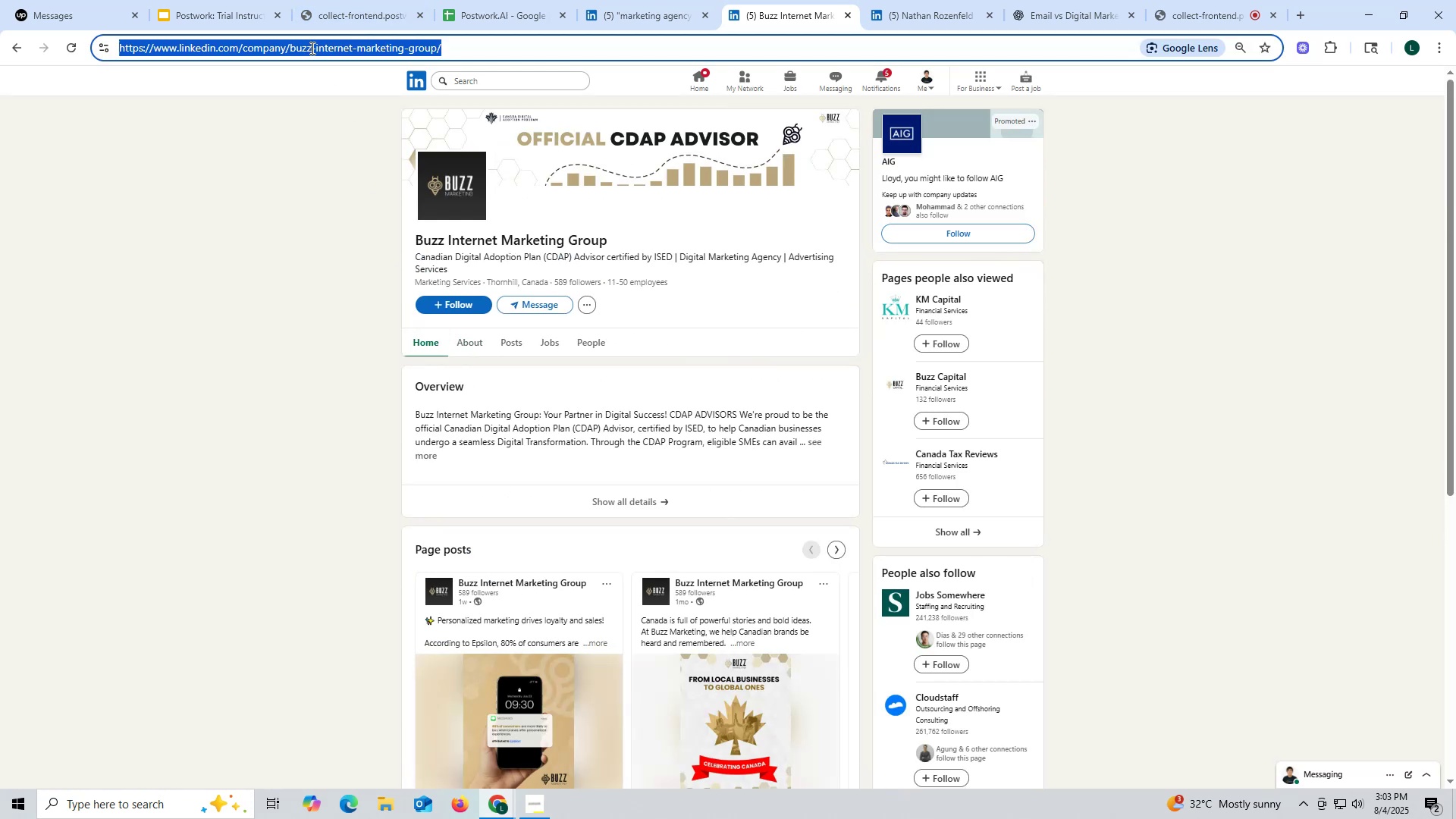 
triple_click([311, 48])
 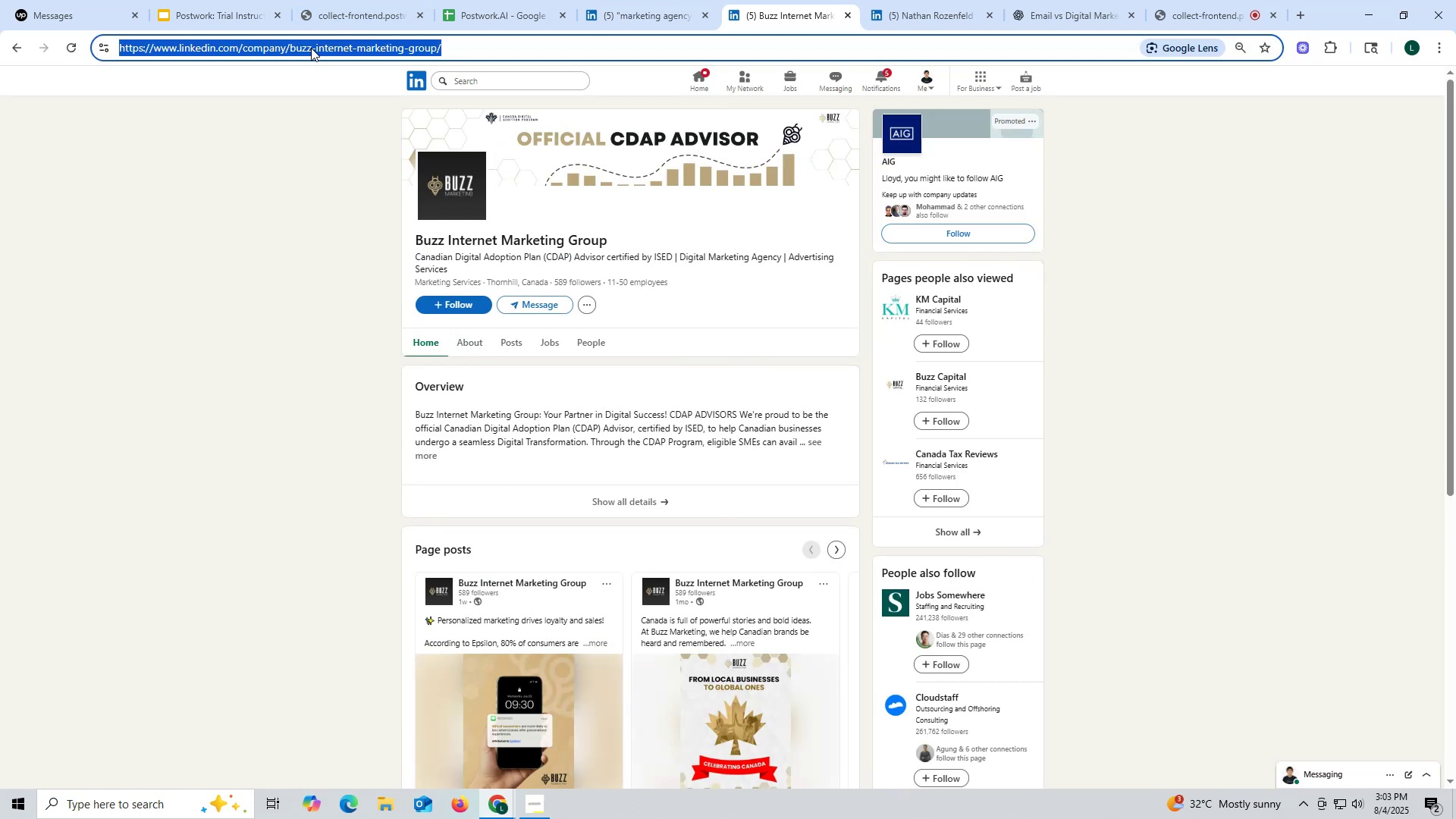 
key(Control+ControlLeft)
 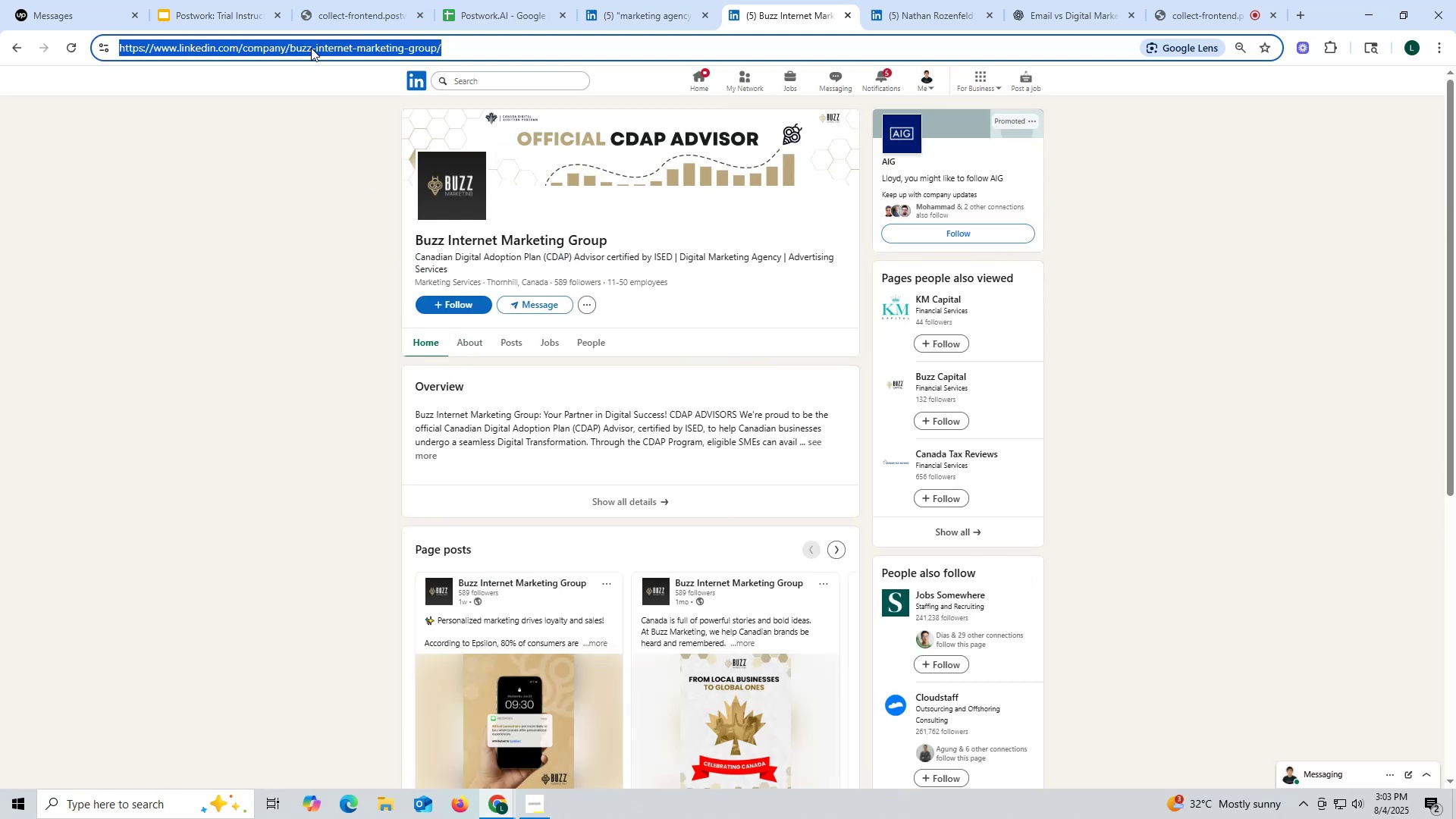 
key(Control+C)
 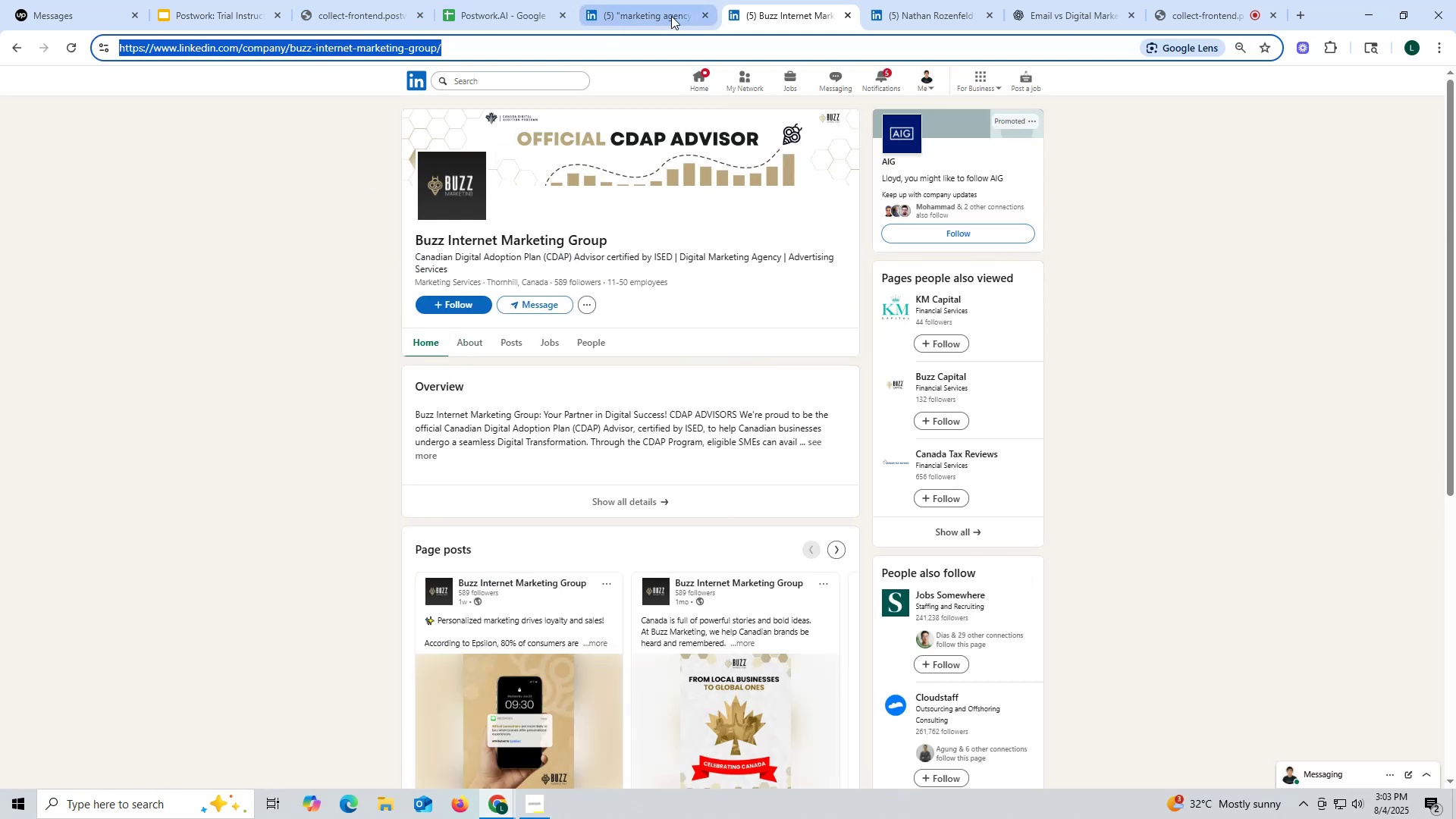 
left_click([671, 15])
 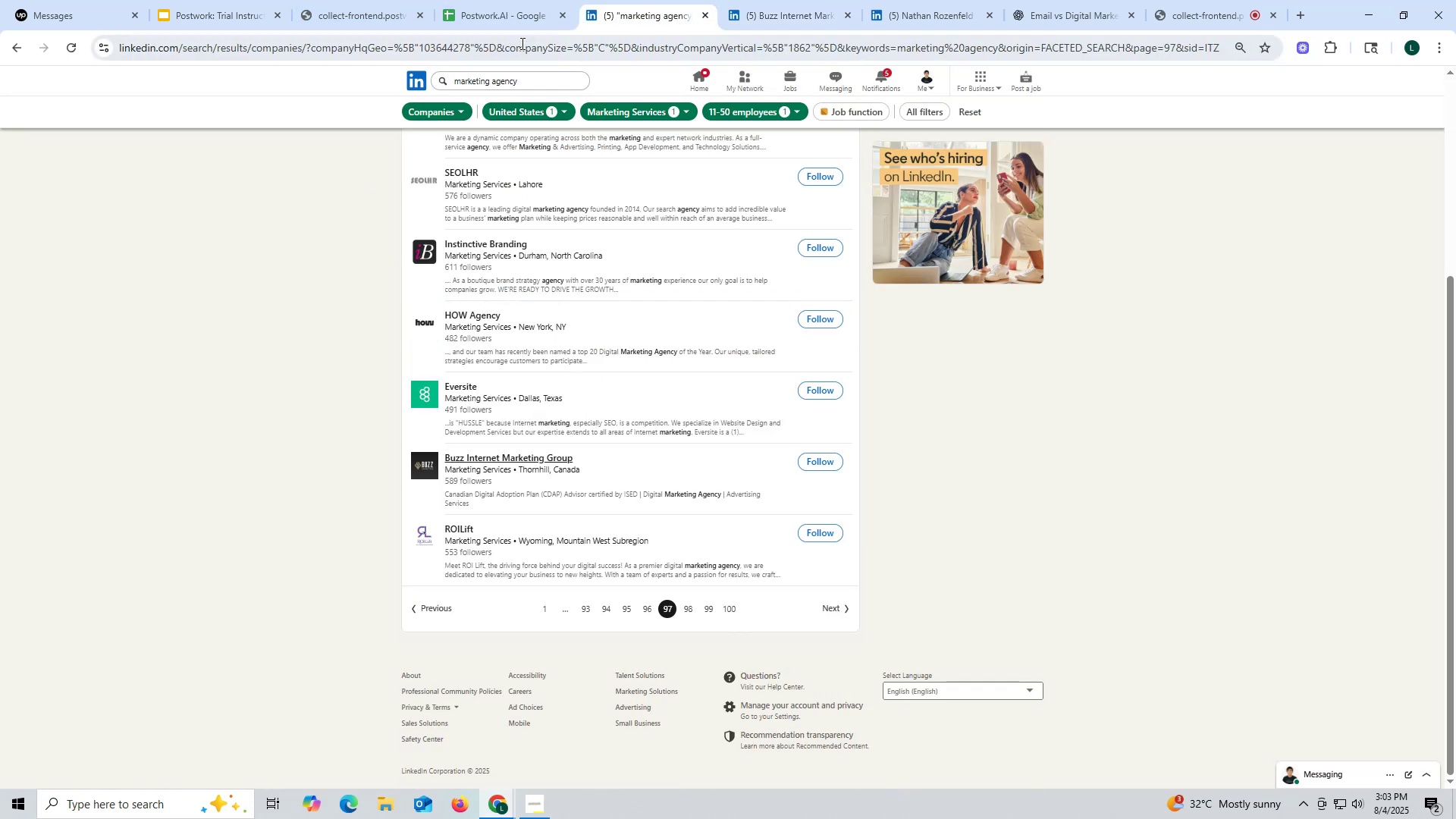 
left_click([521, 16])
 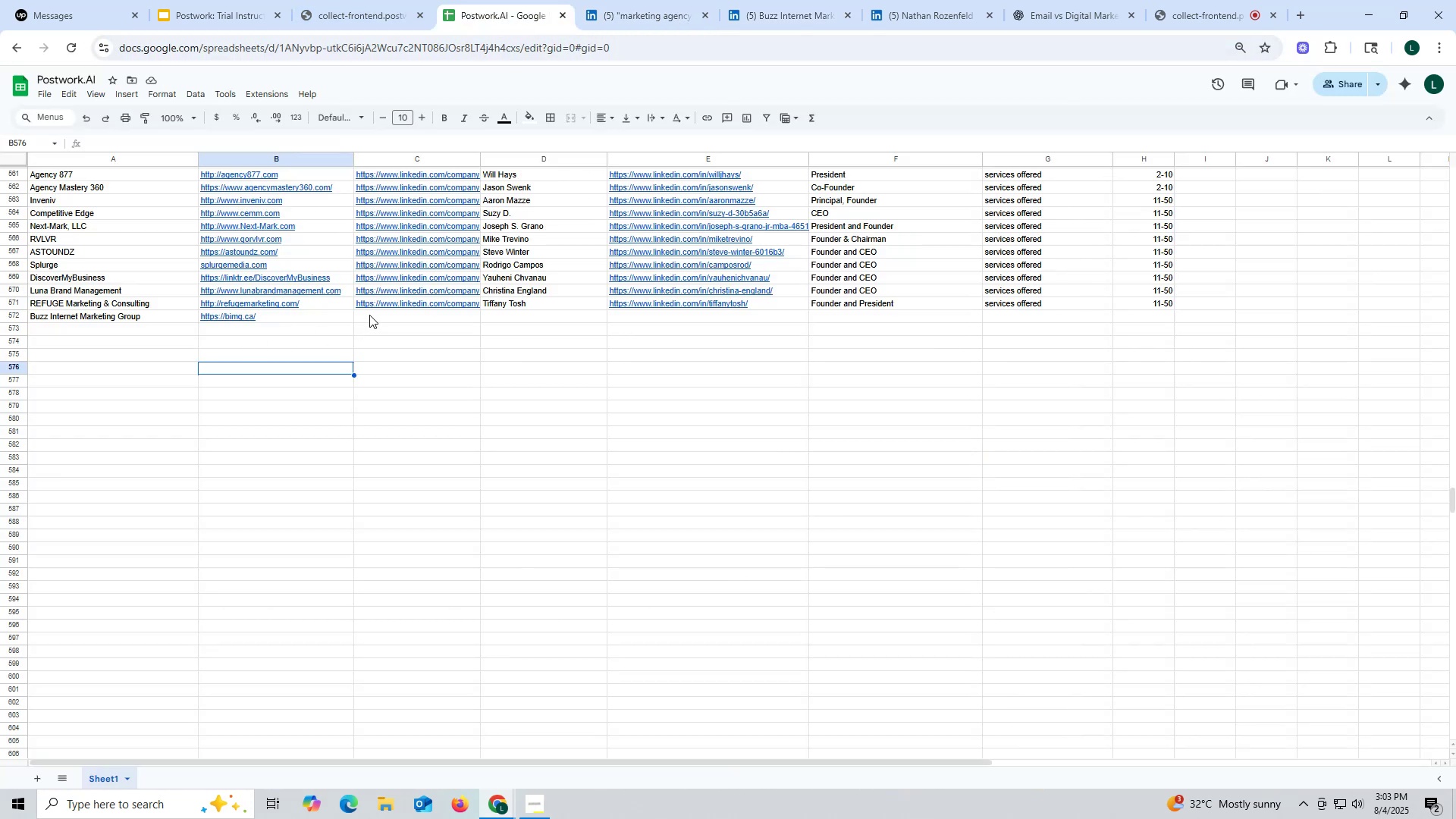 
double_click([369, 315])
 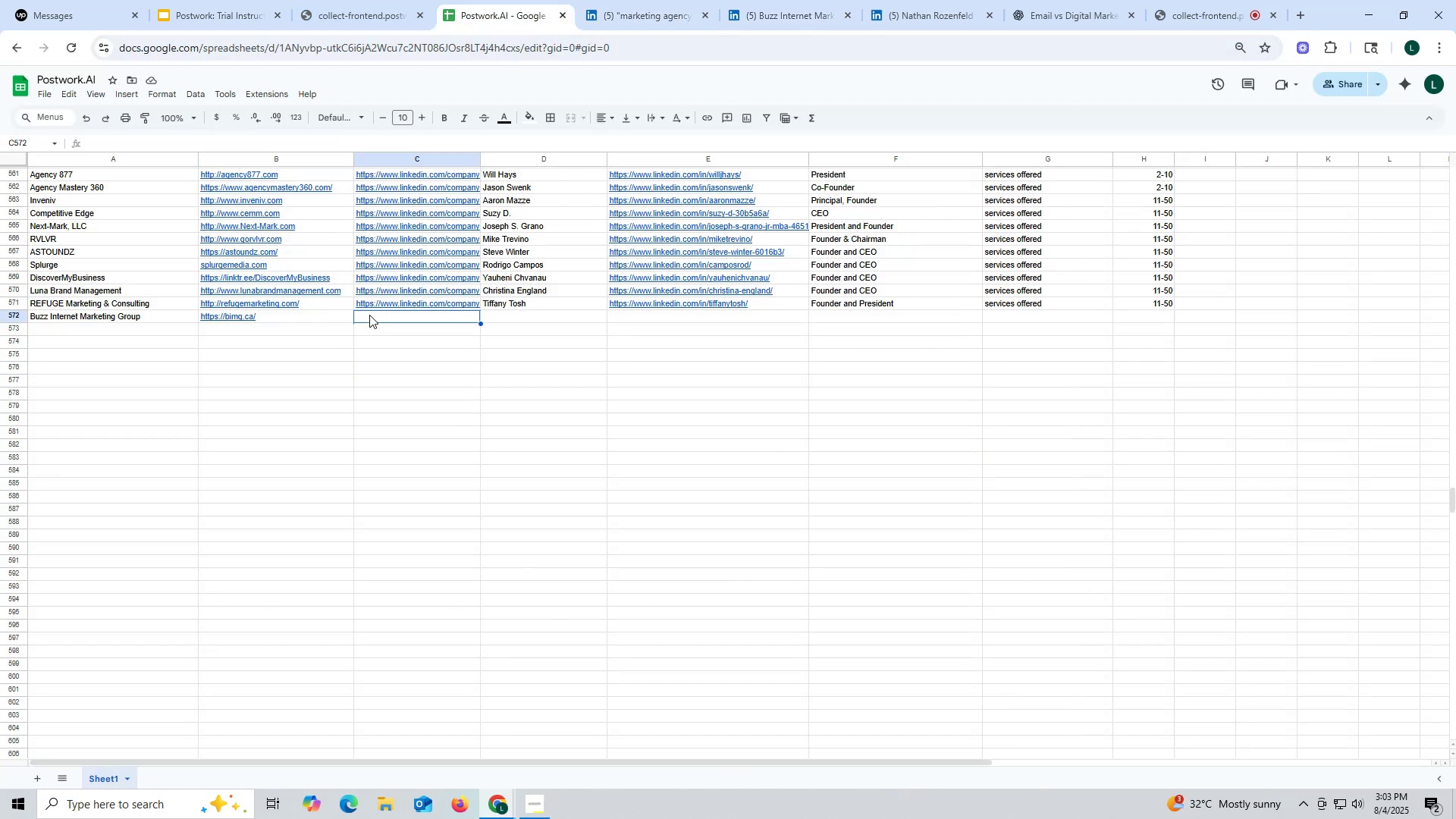 
key(Control+ControlLeft)
 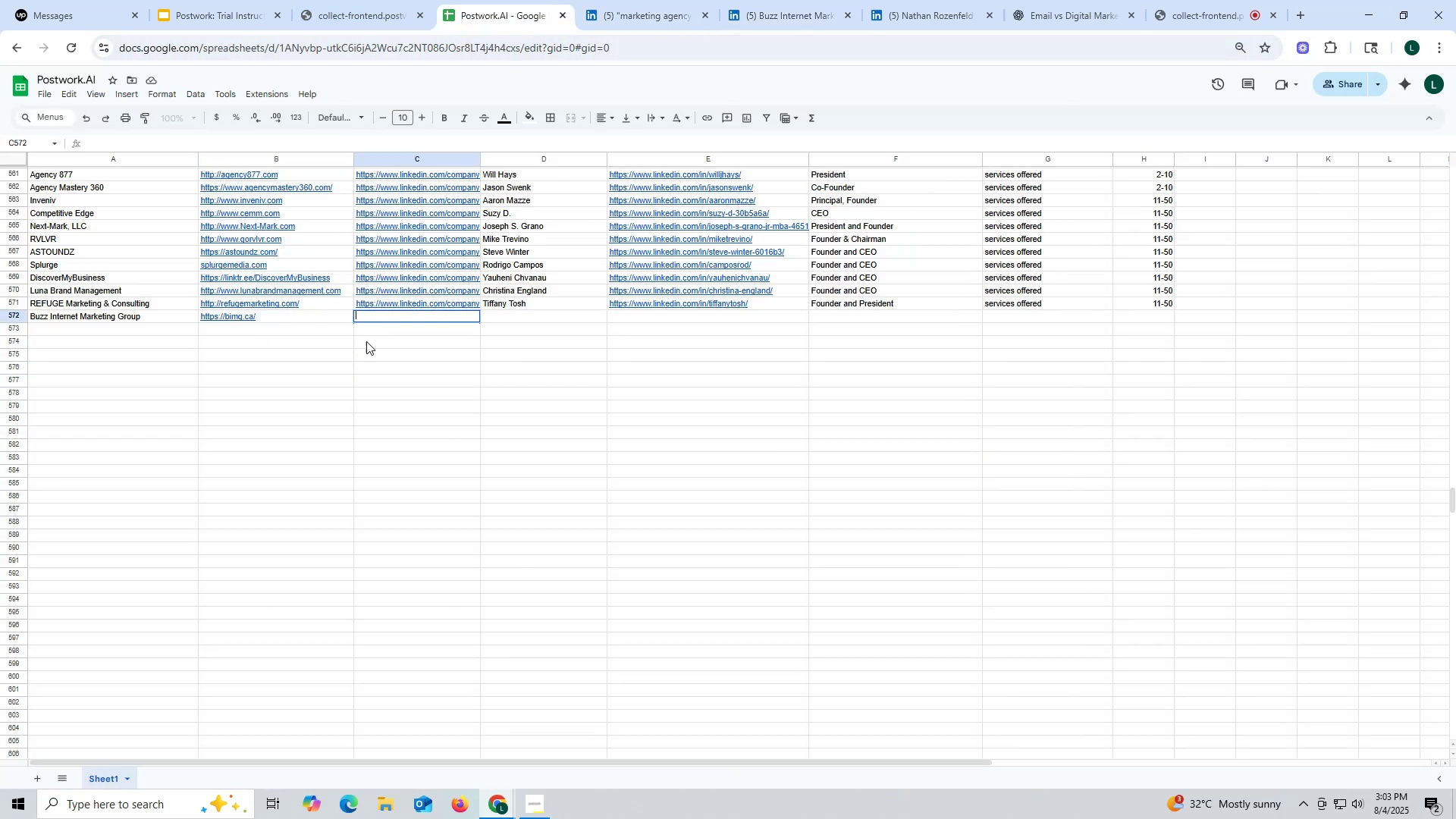 
key(Control+V)
 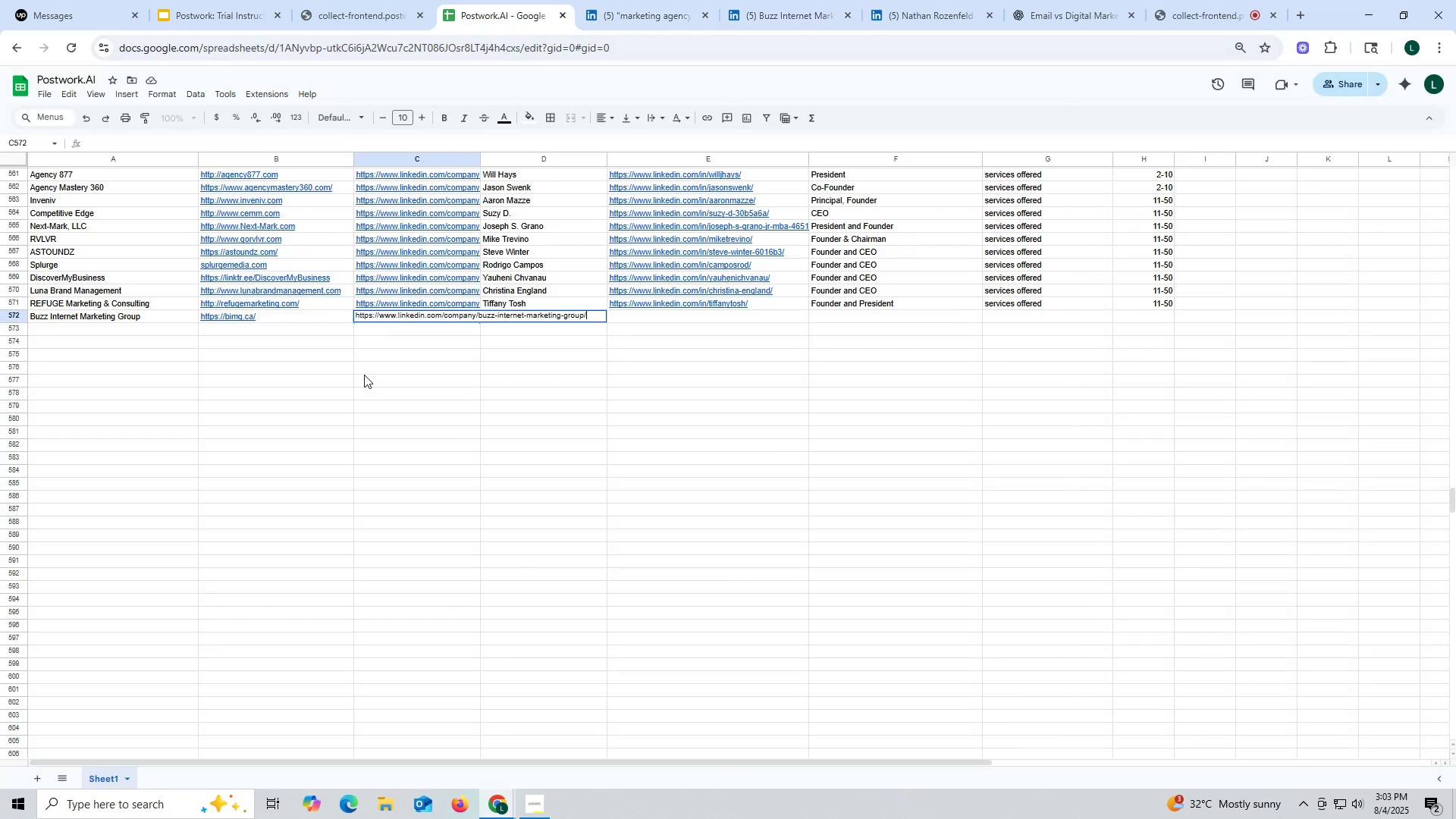 
triple_click([364, 375])
 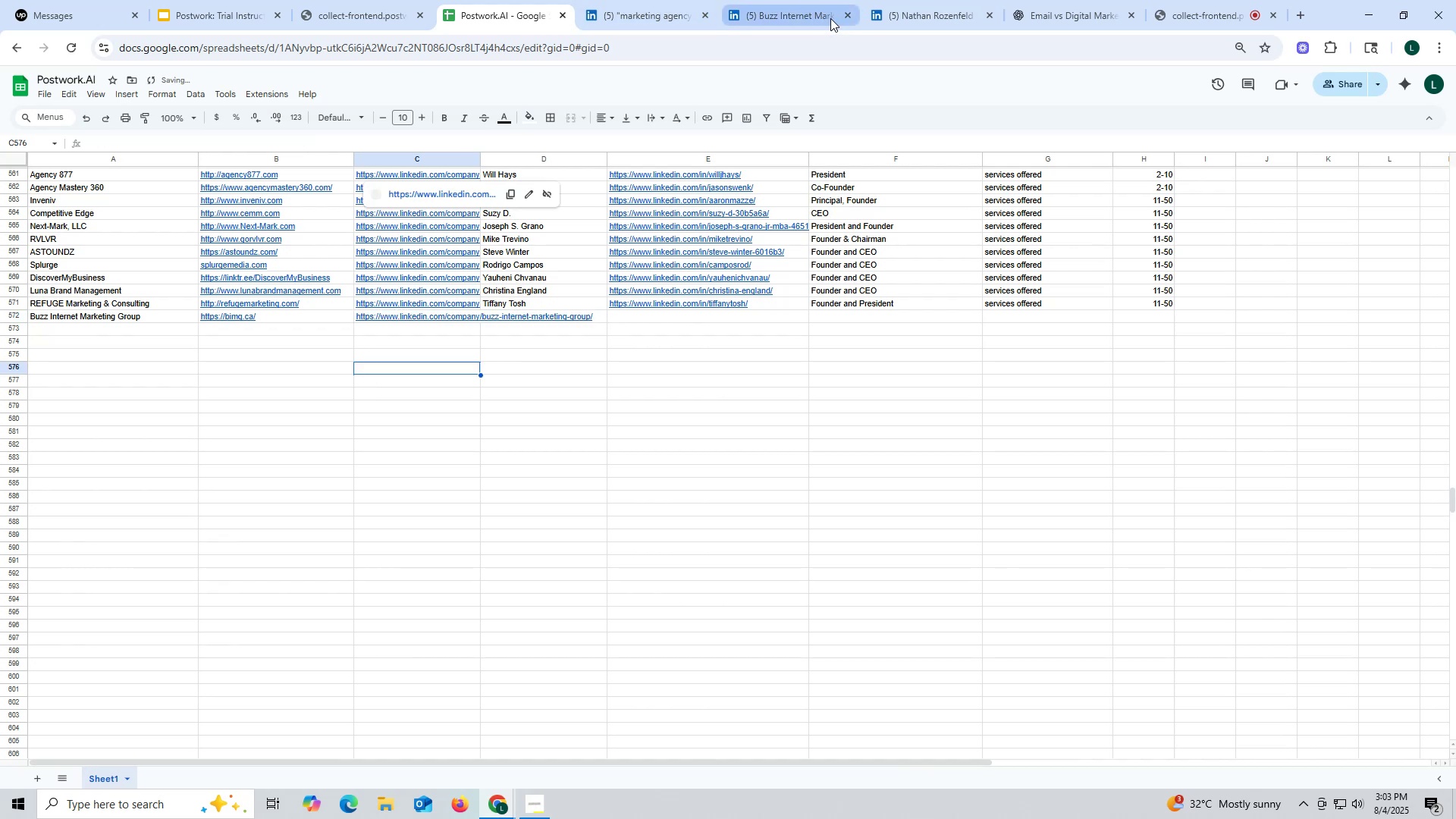 
left_click([828, 17])
 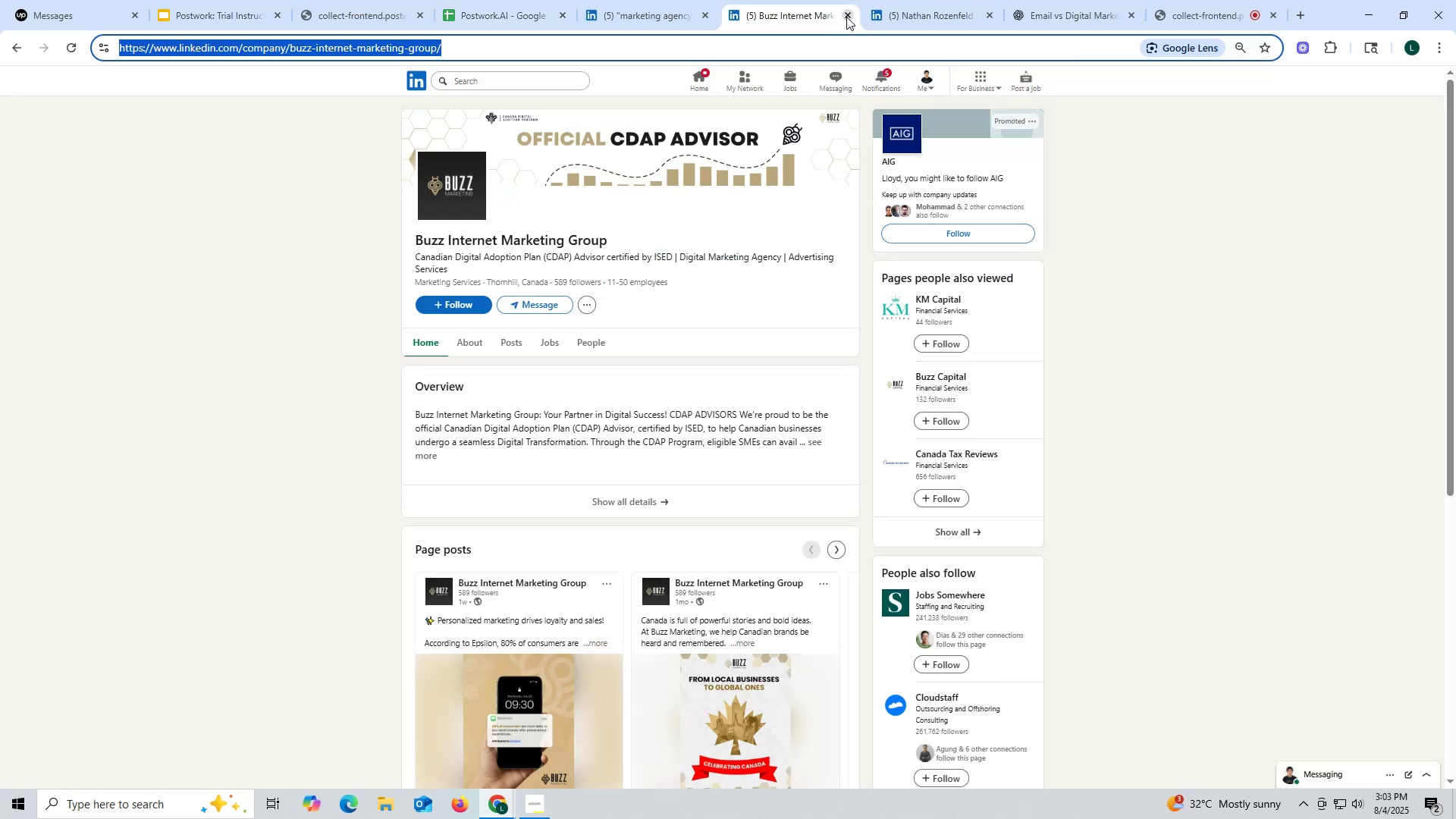 
left_click([846, 17])
 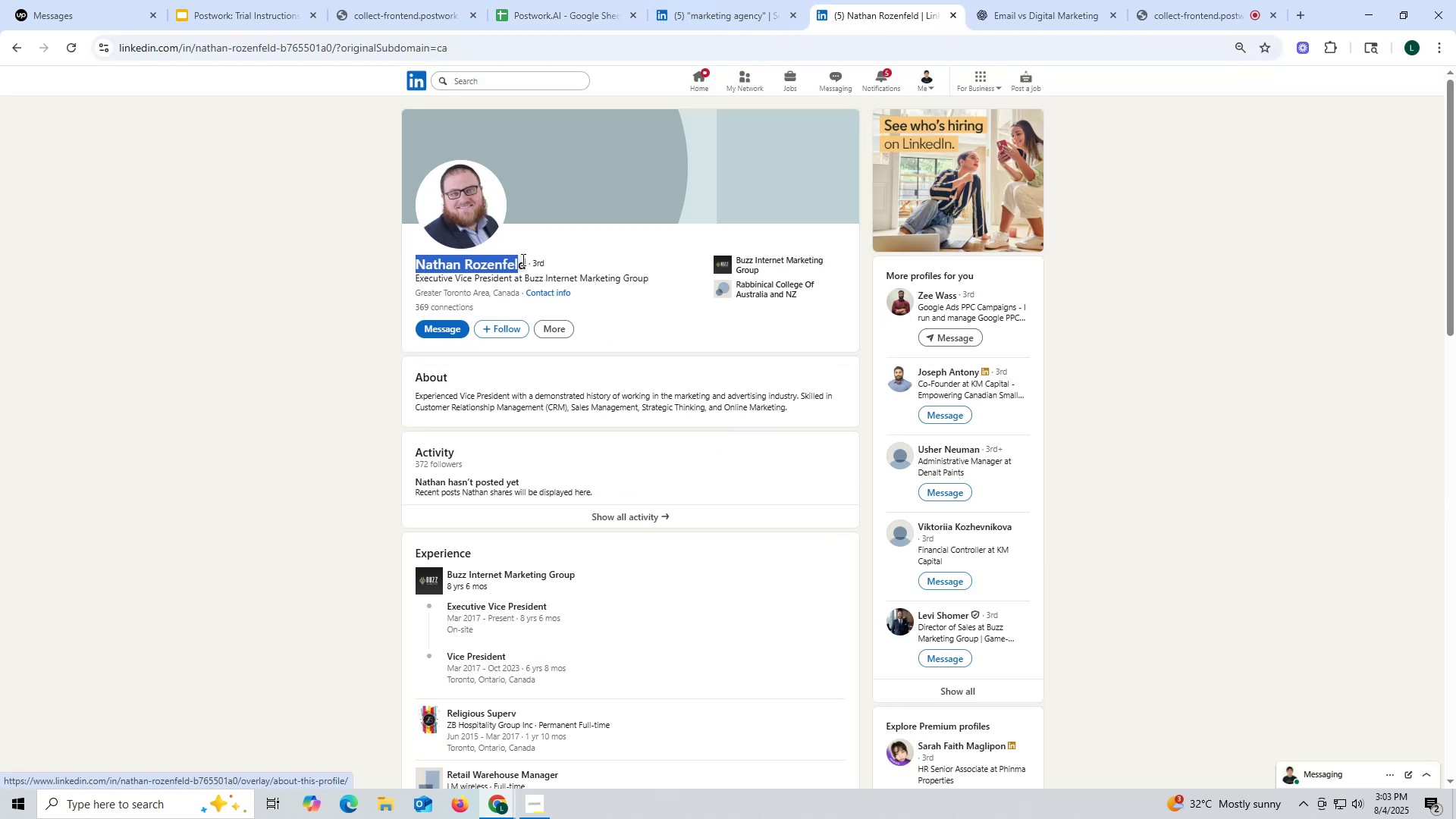 
key(Control+ControlLeft)
 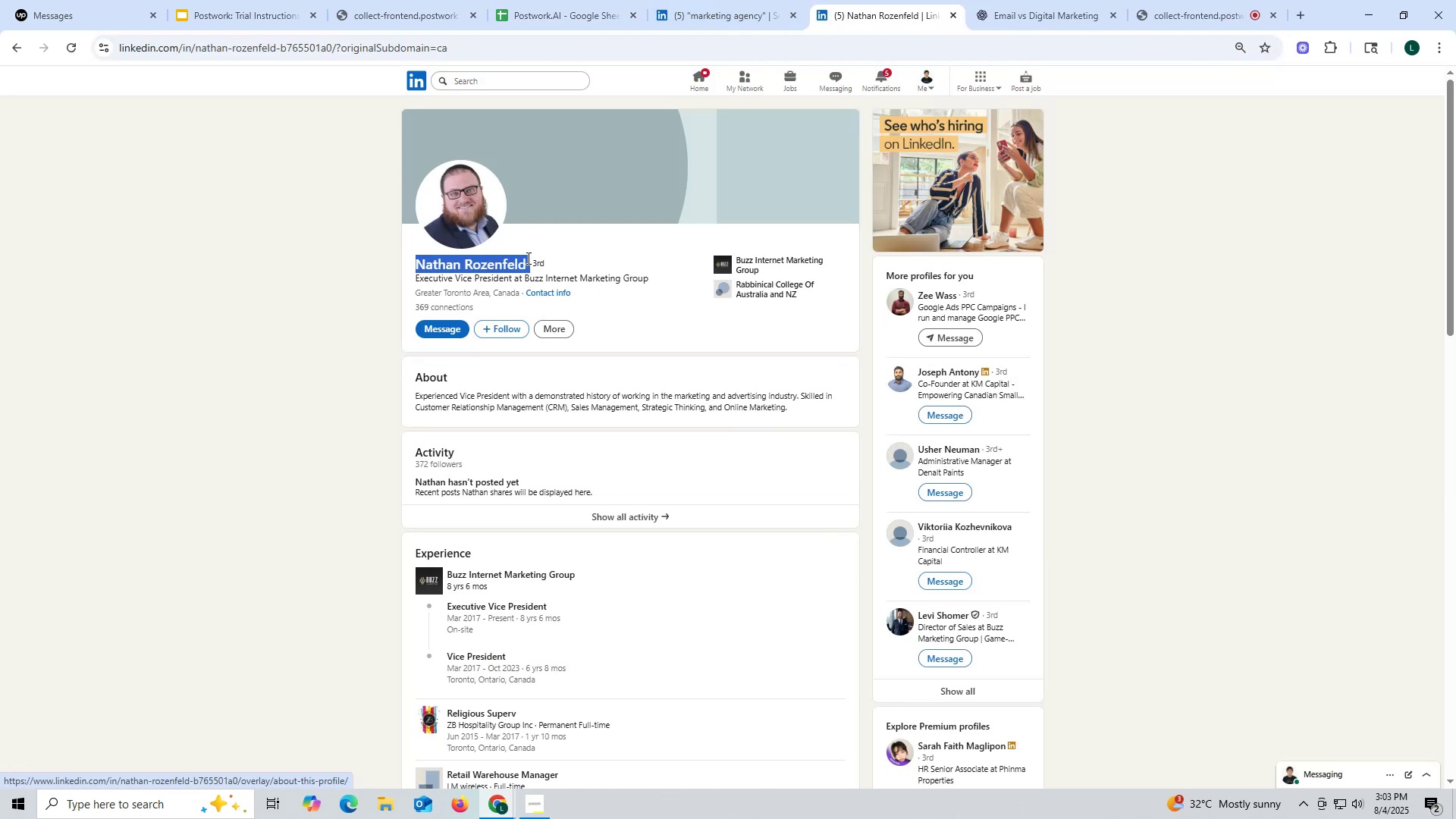 
key(Control+C)
 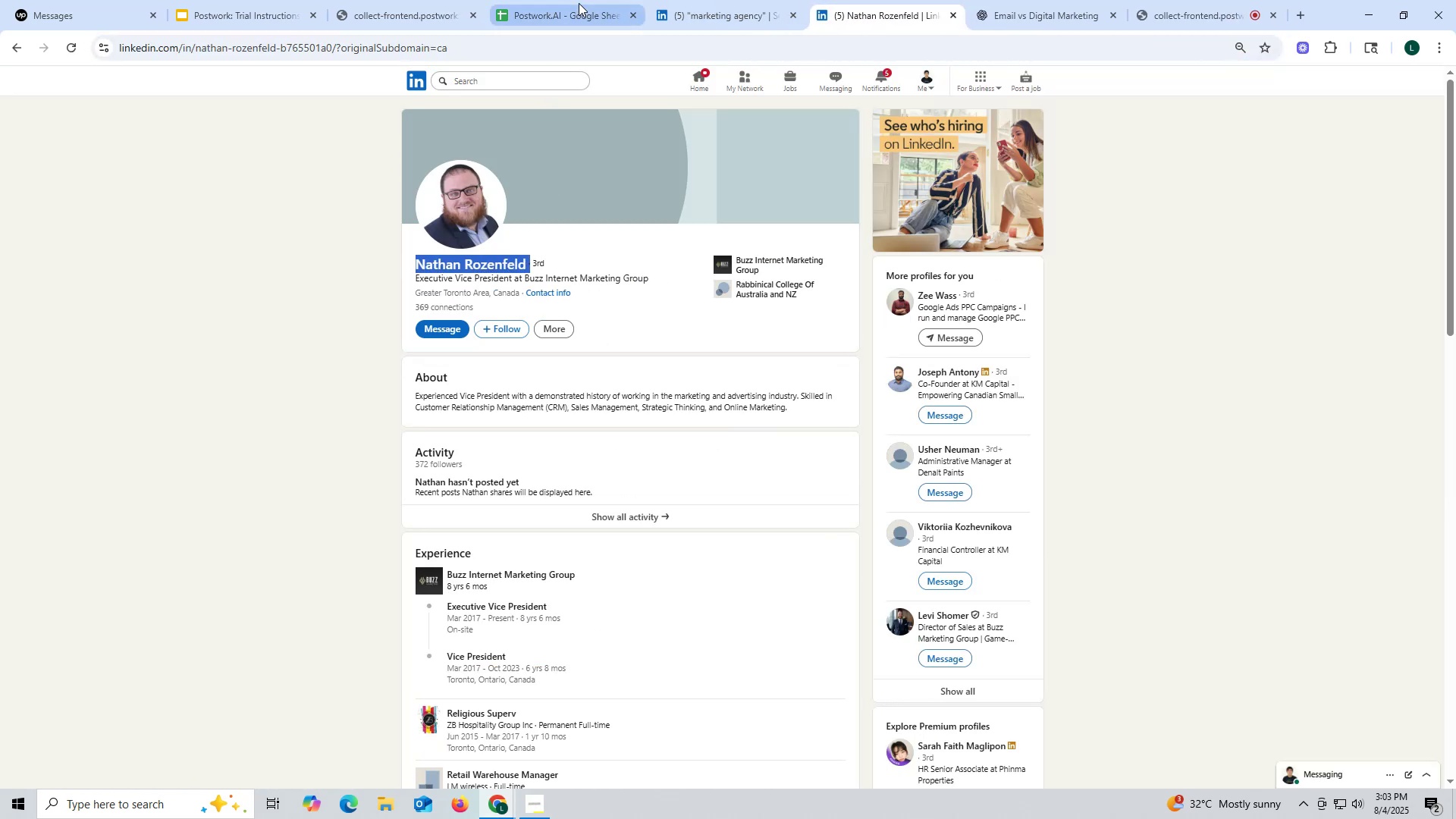 
left_click([579, 3])
 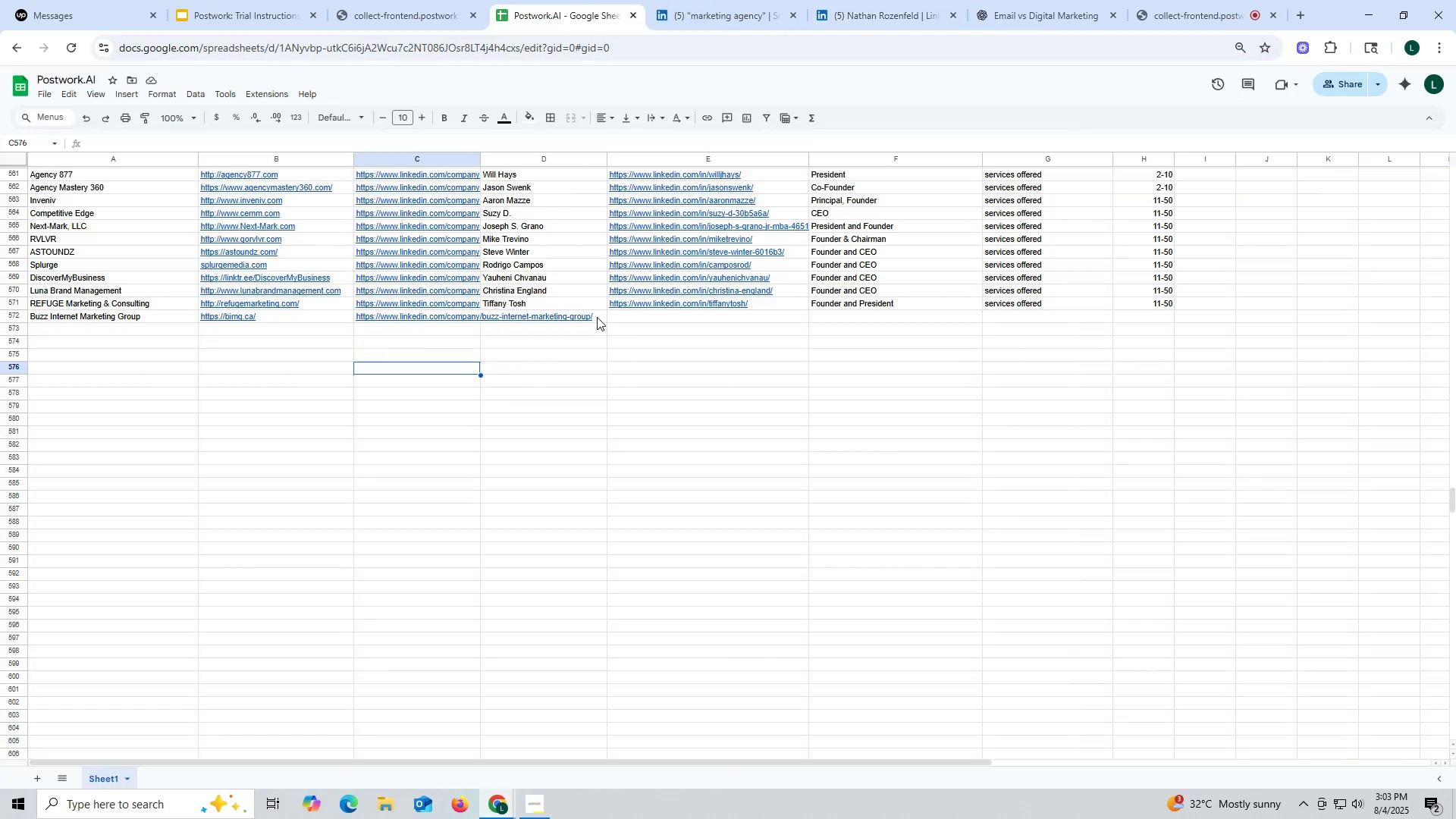 
double_click([596, 315])
 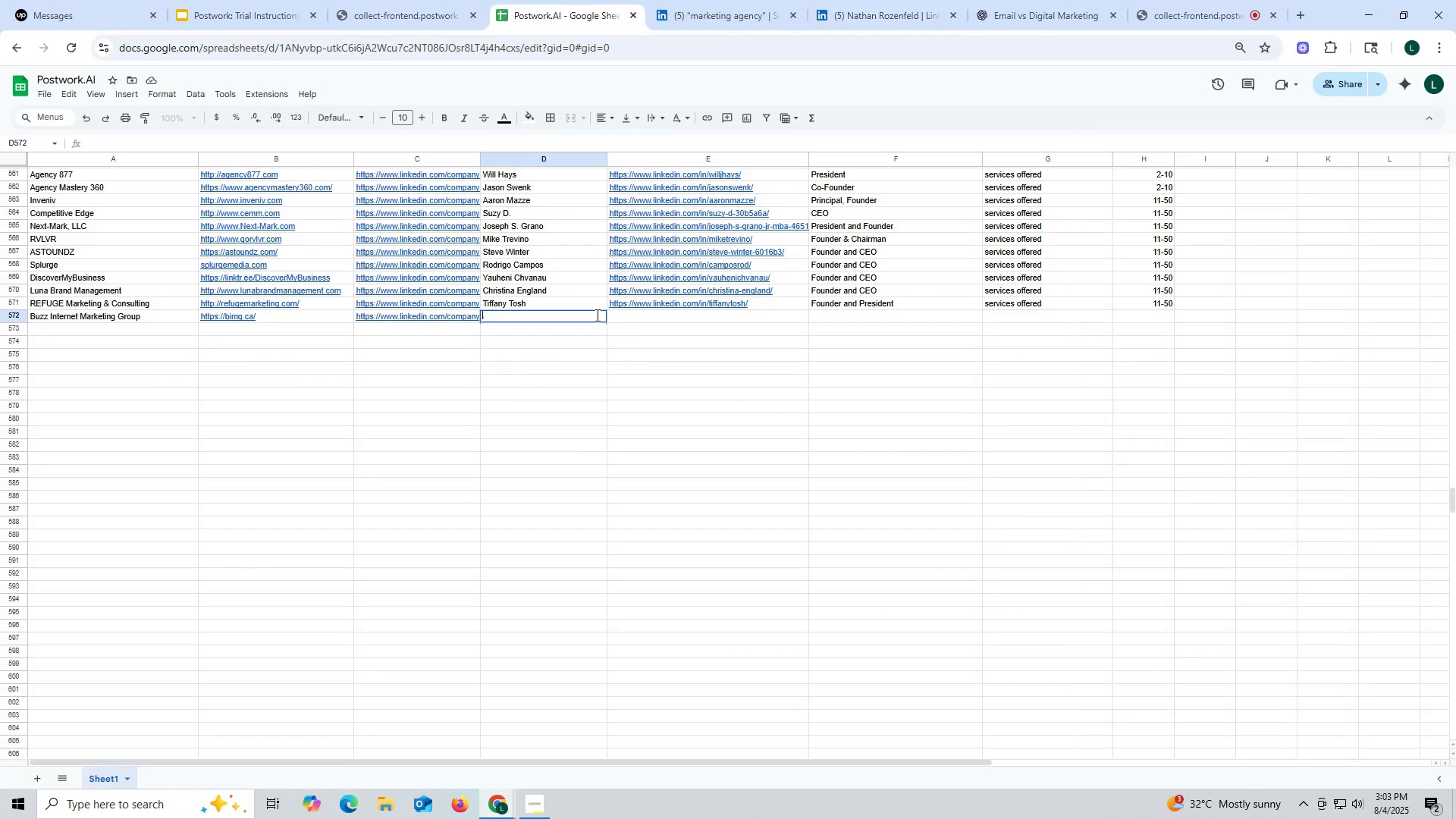 
key(Control+ControlLeft)
 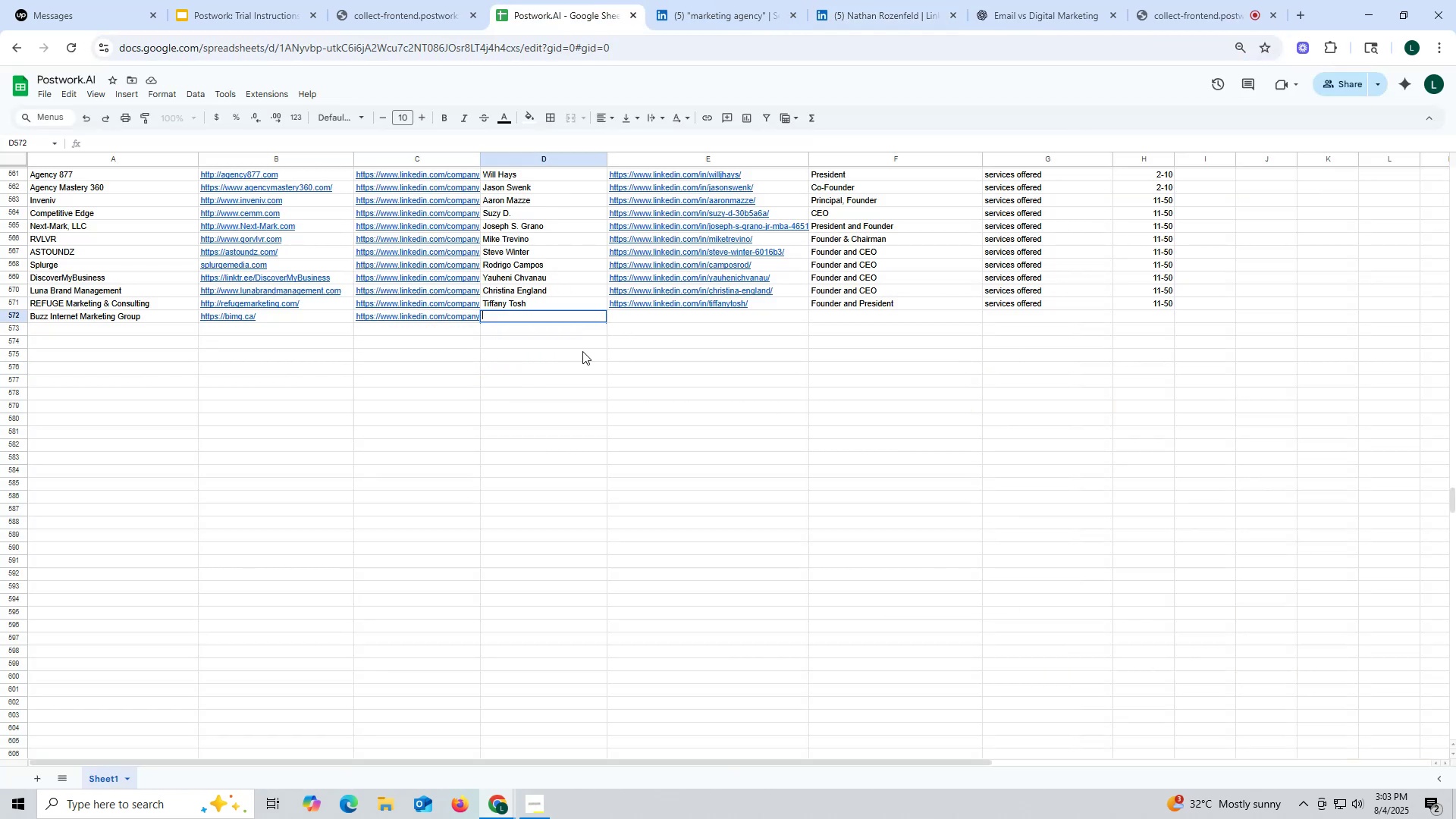 
key(Control+V)
 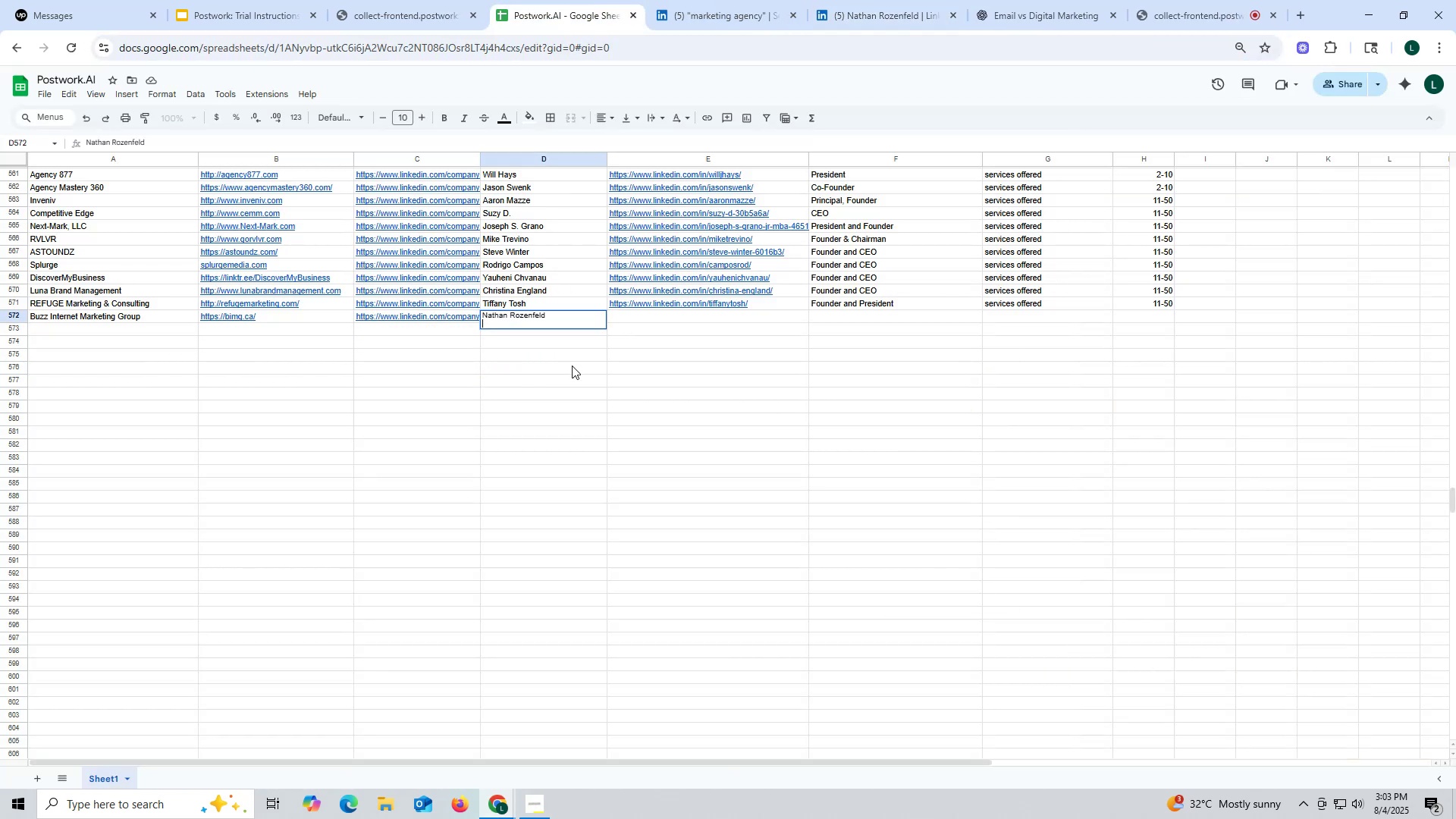 
triple_click([572, 366])
 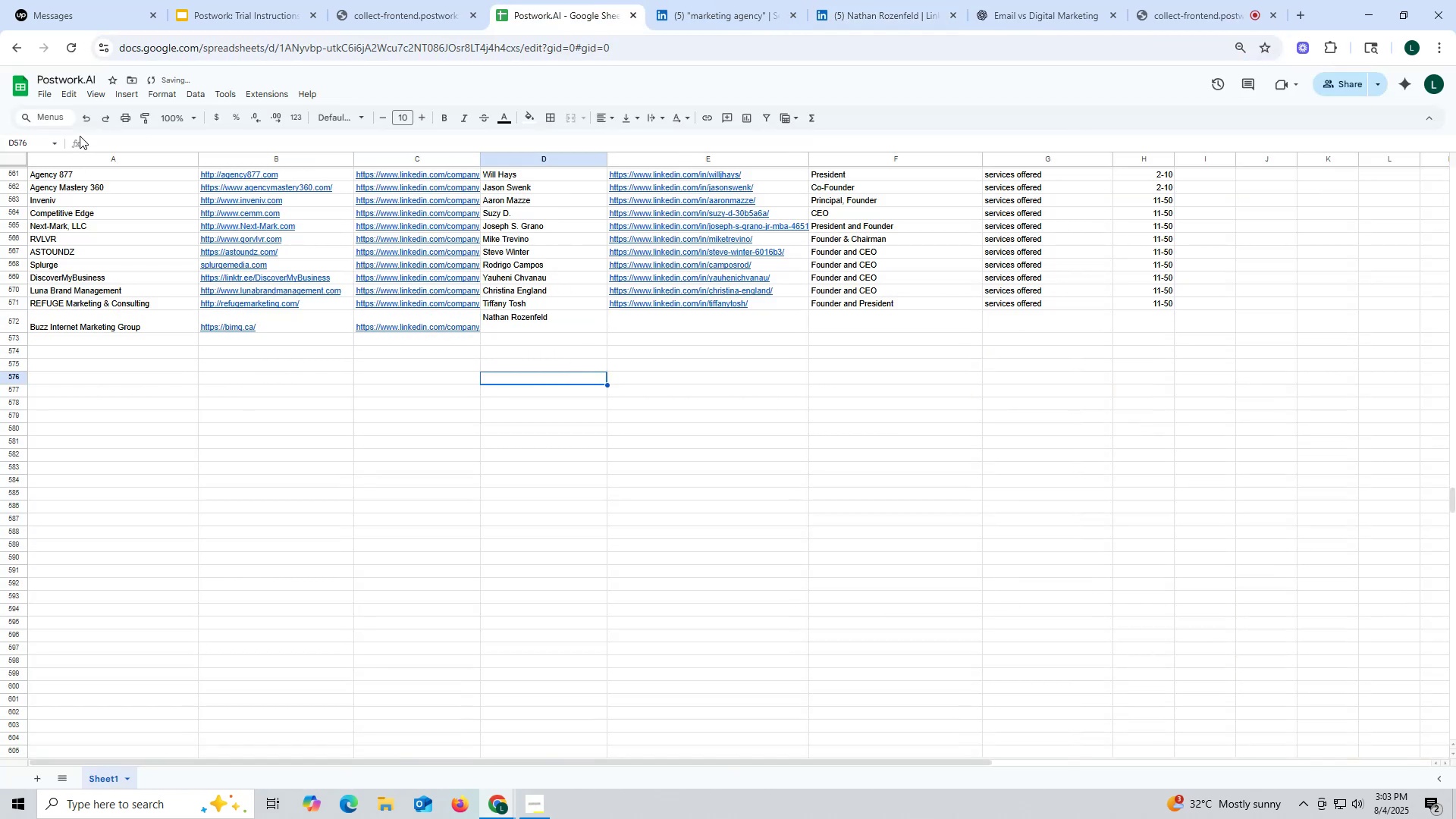 
left_click([84, 123])
 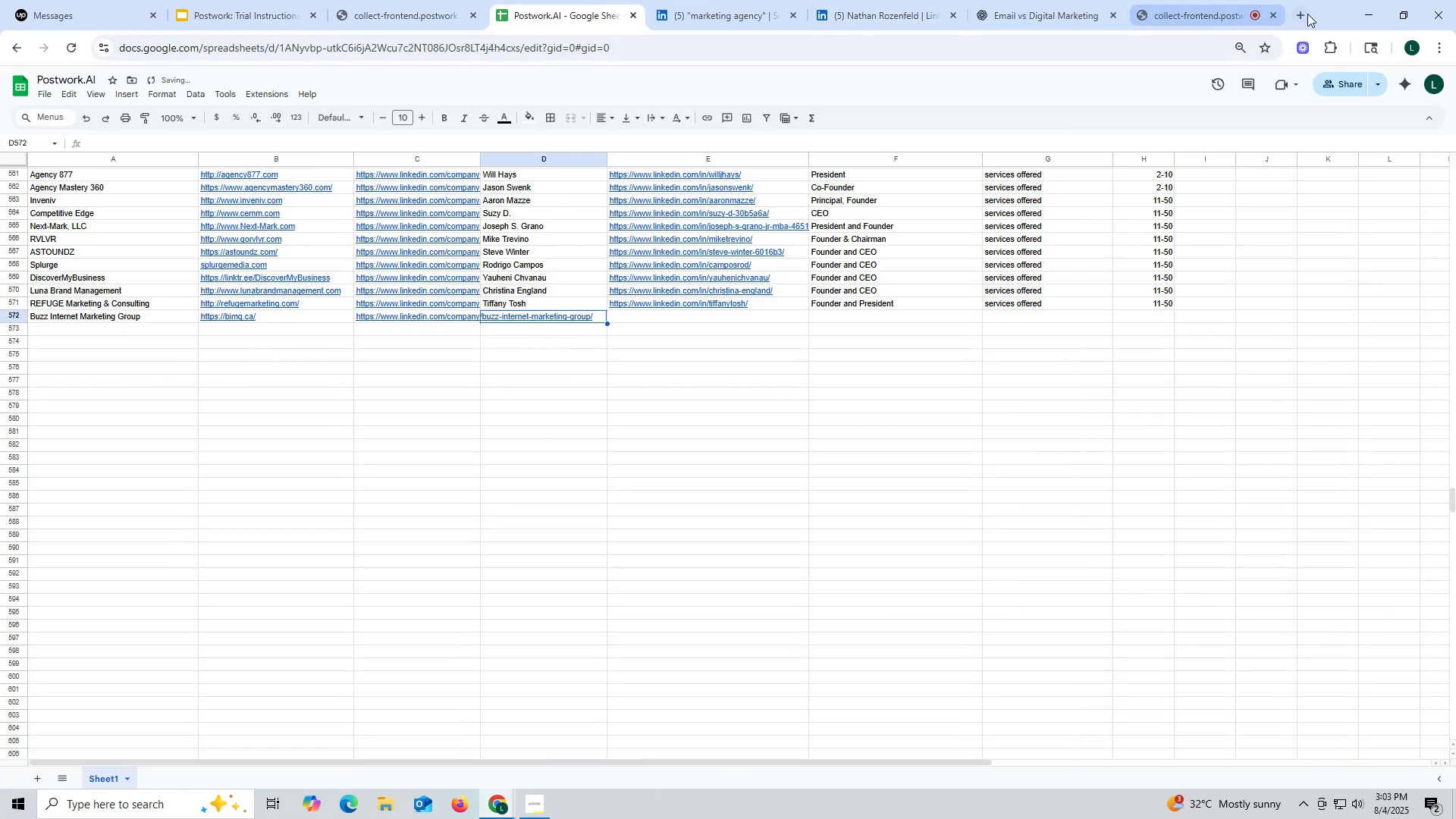 
left_click([1305, 12])
 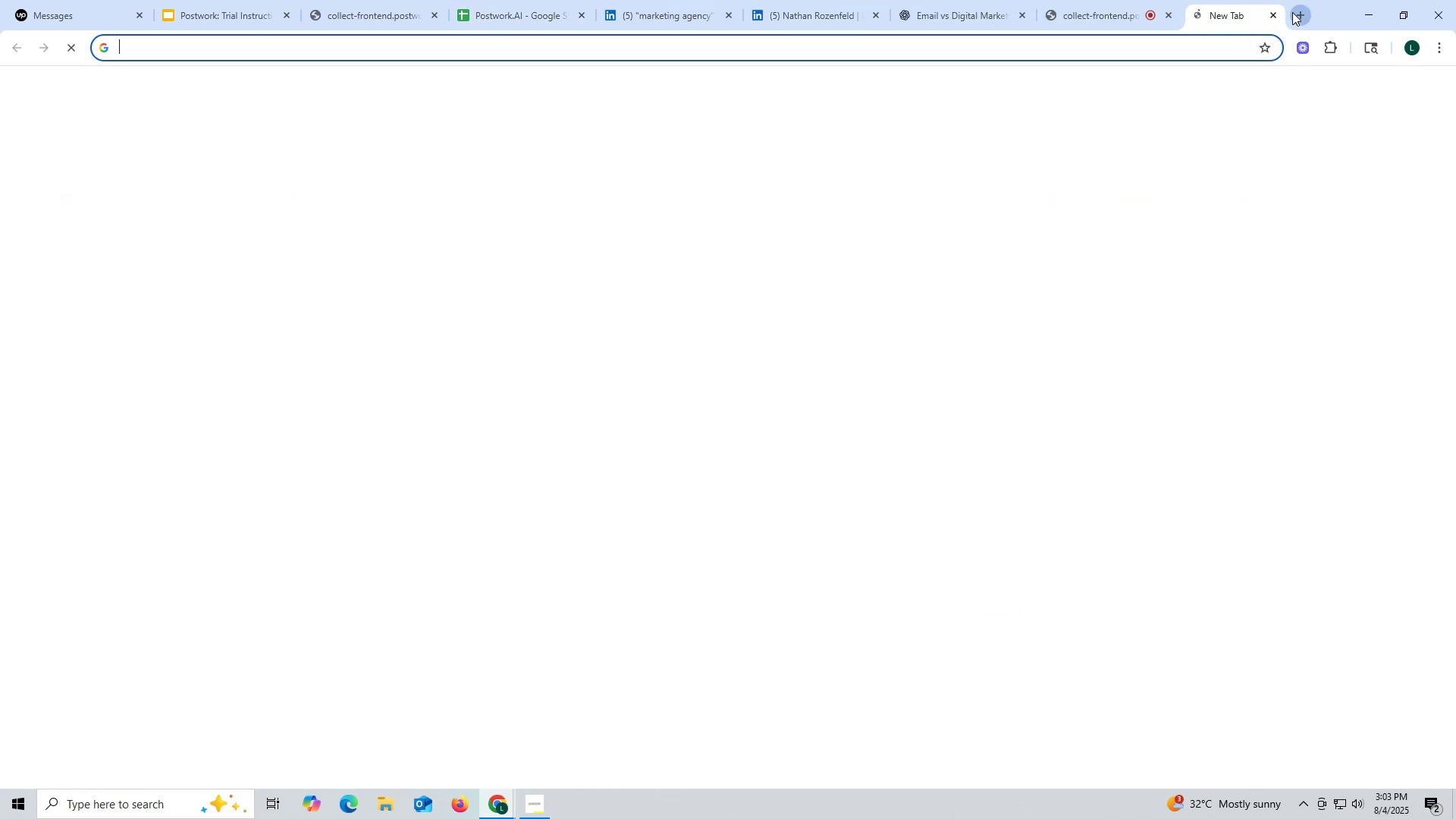 
key(Control+ControlLeft)
 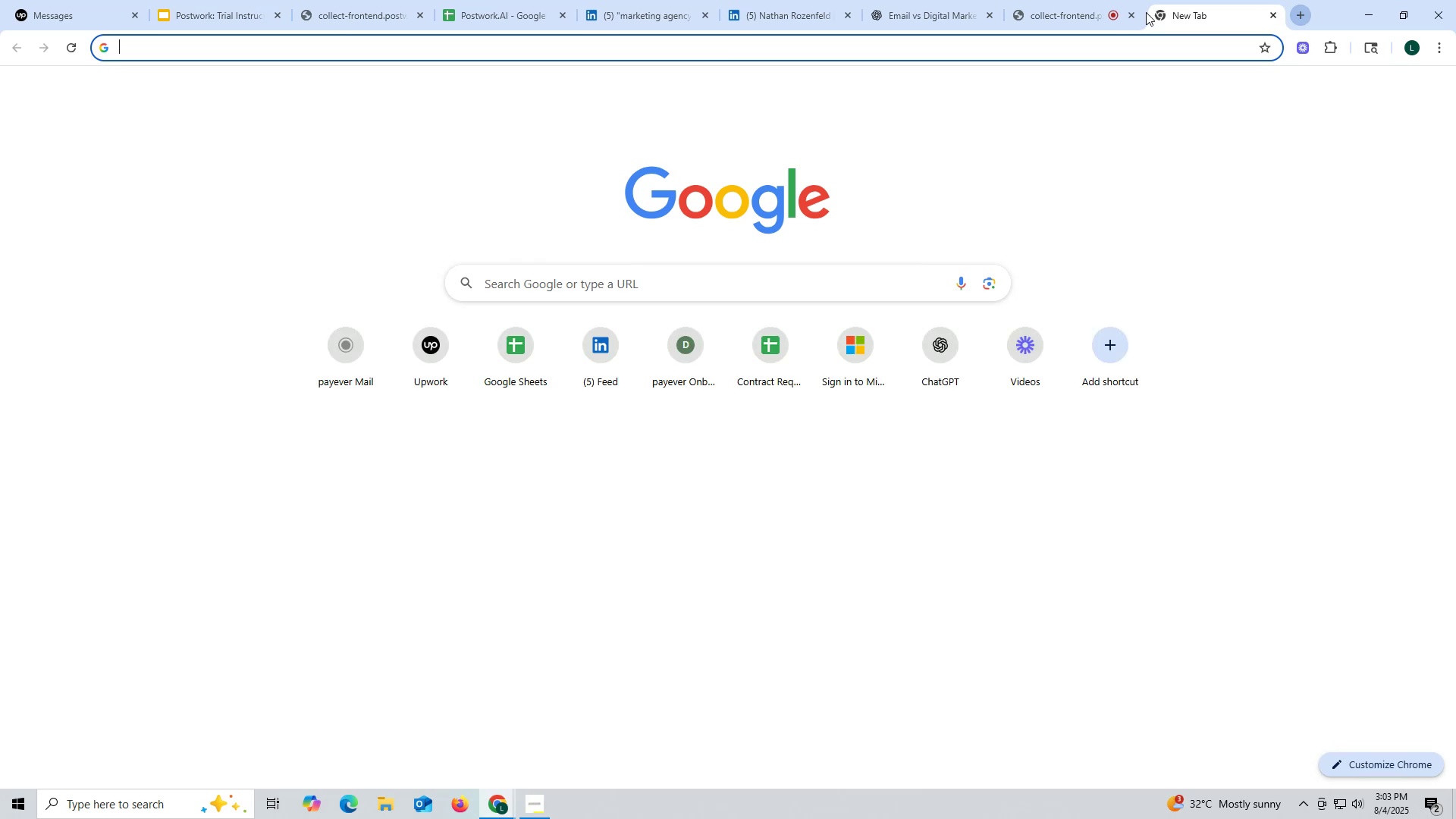 
key(Control+V)
 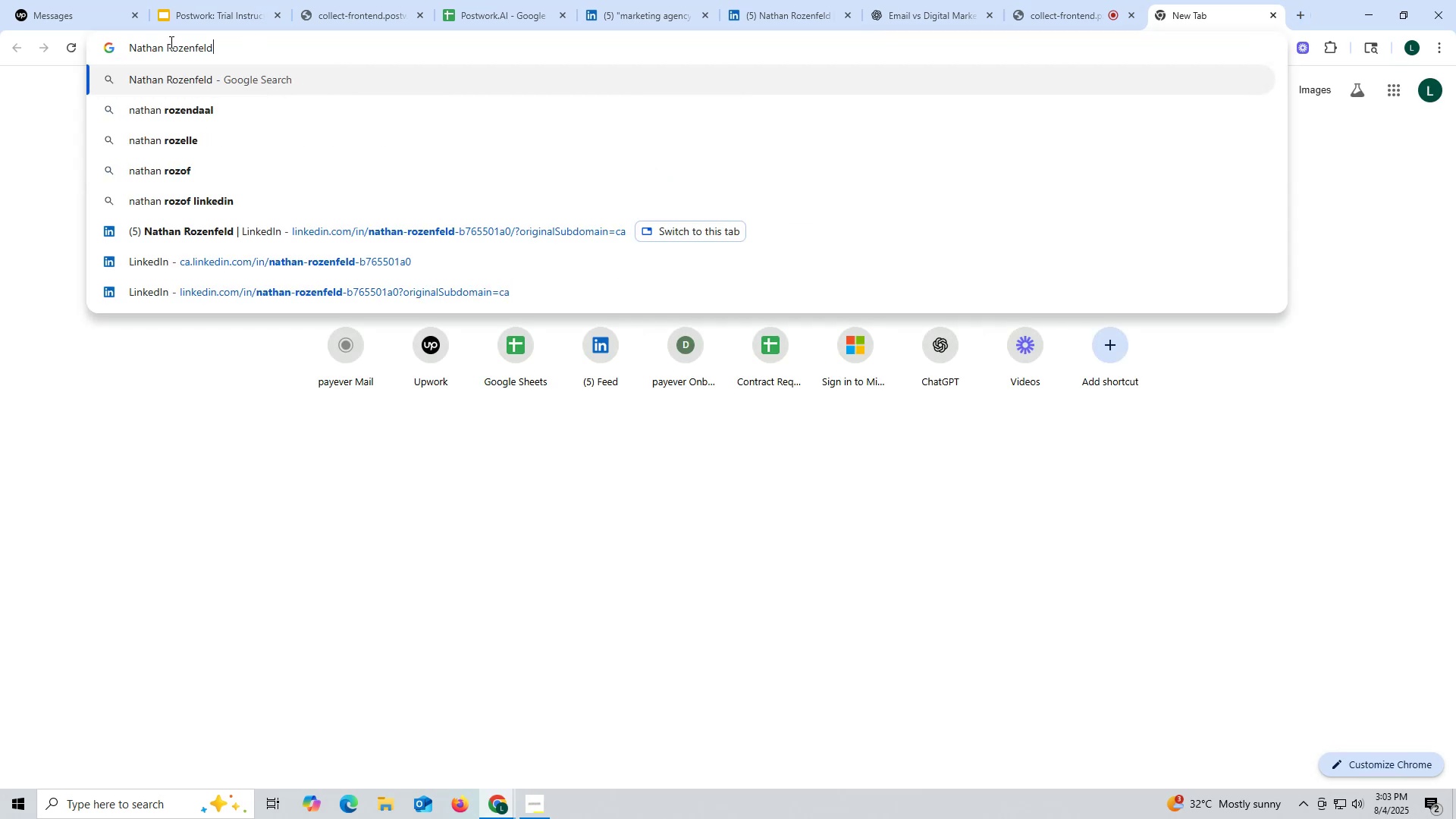 
key(Control+ControlLeft)
 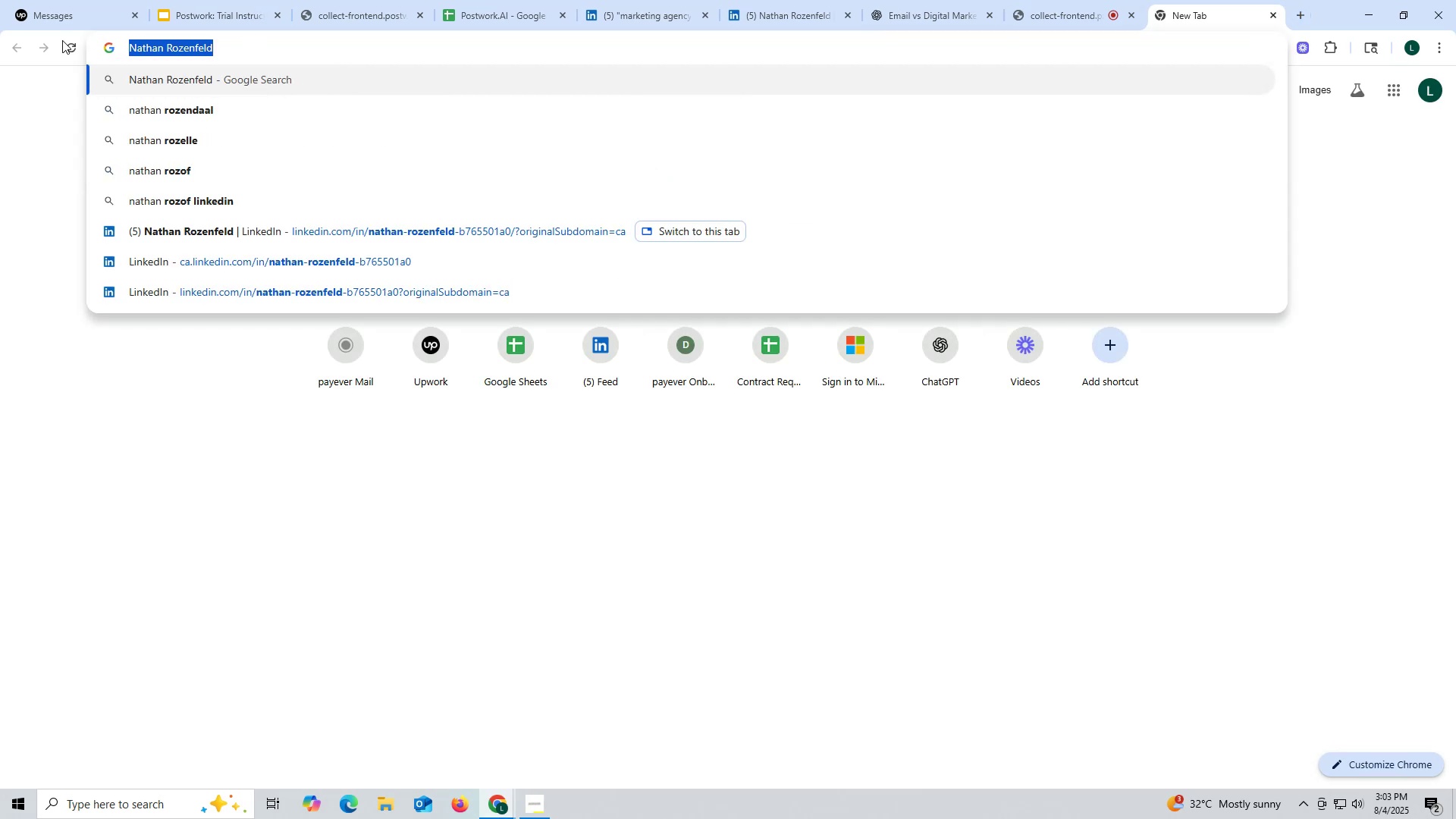 
key(Control+C)
 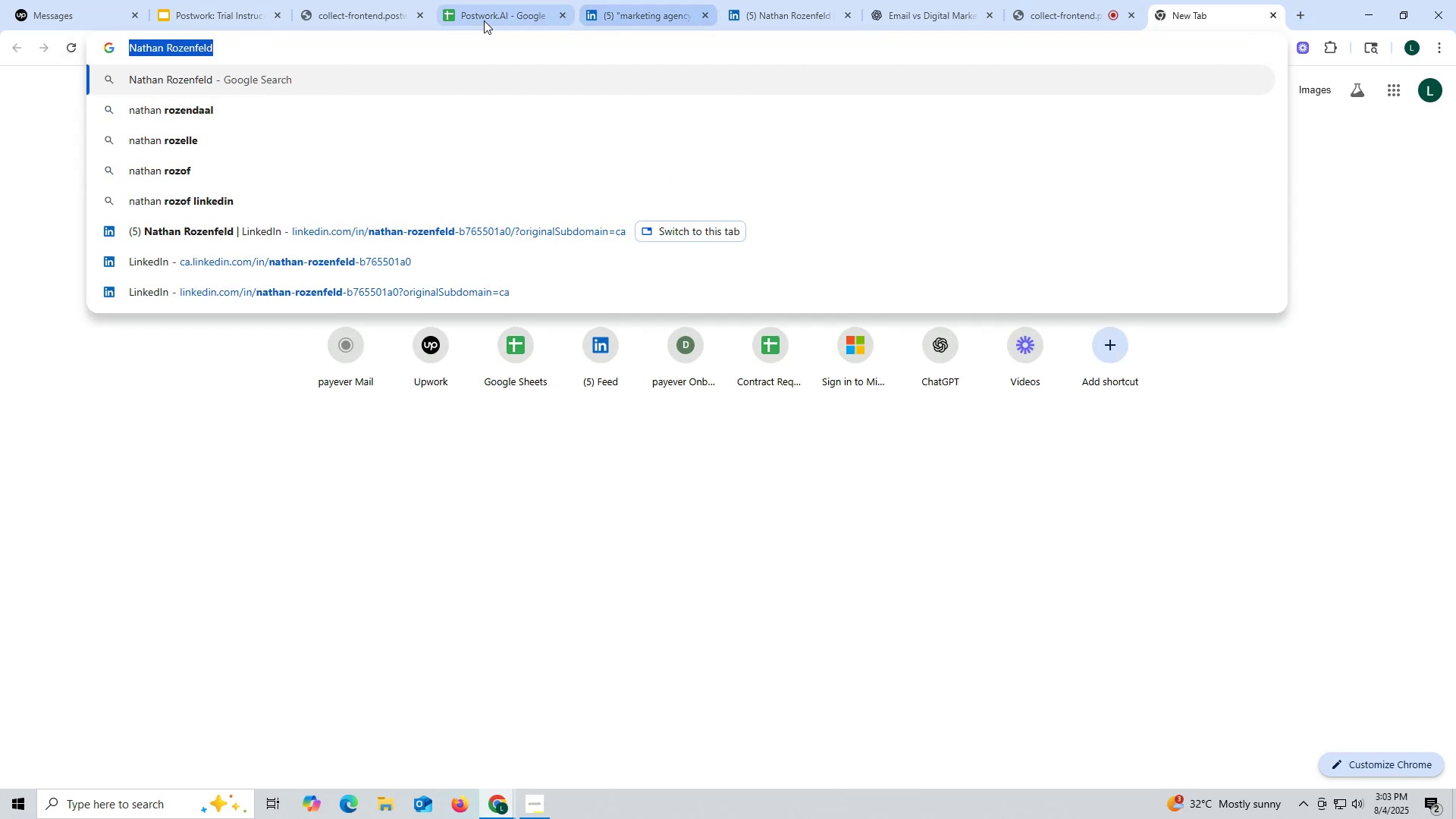 
left_click([482, 20])
 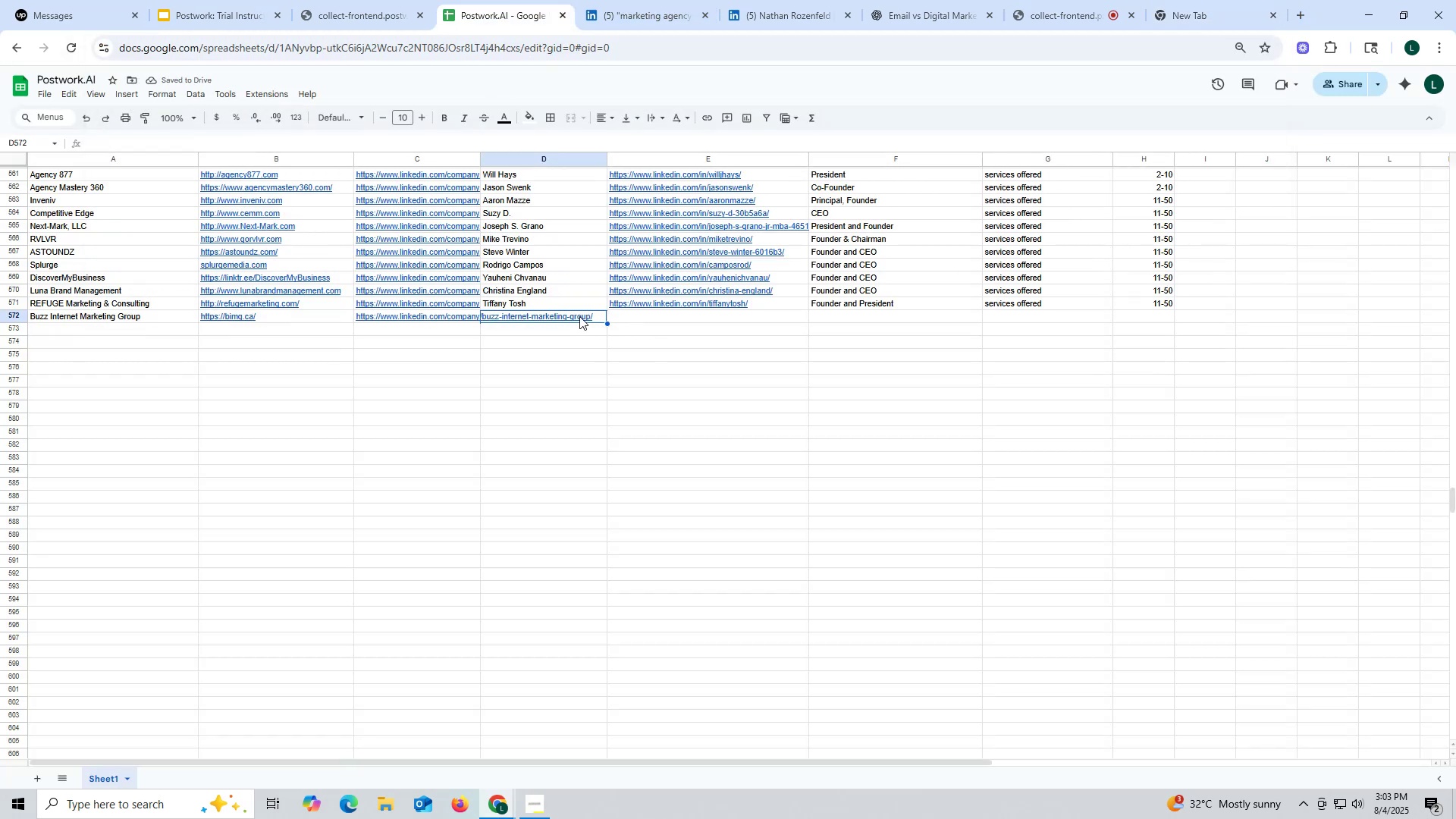 
double_click([579, 316])
 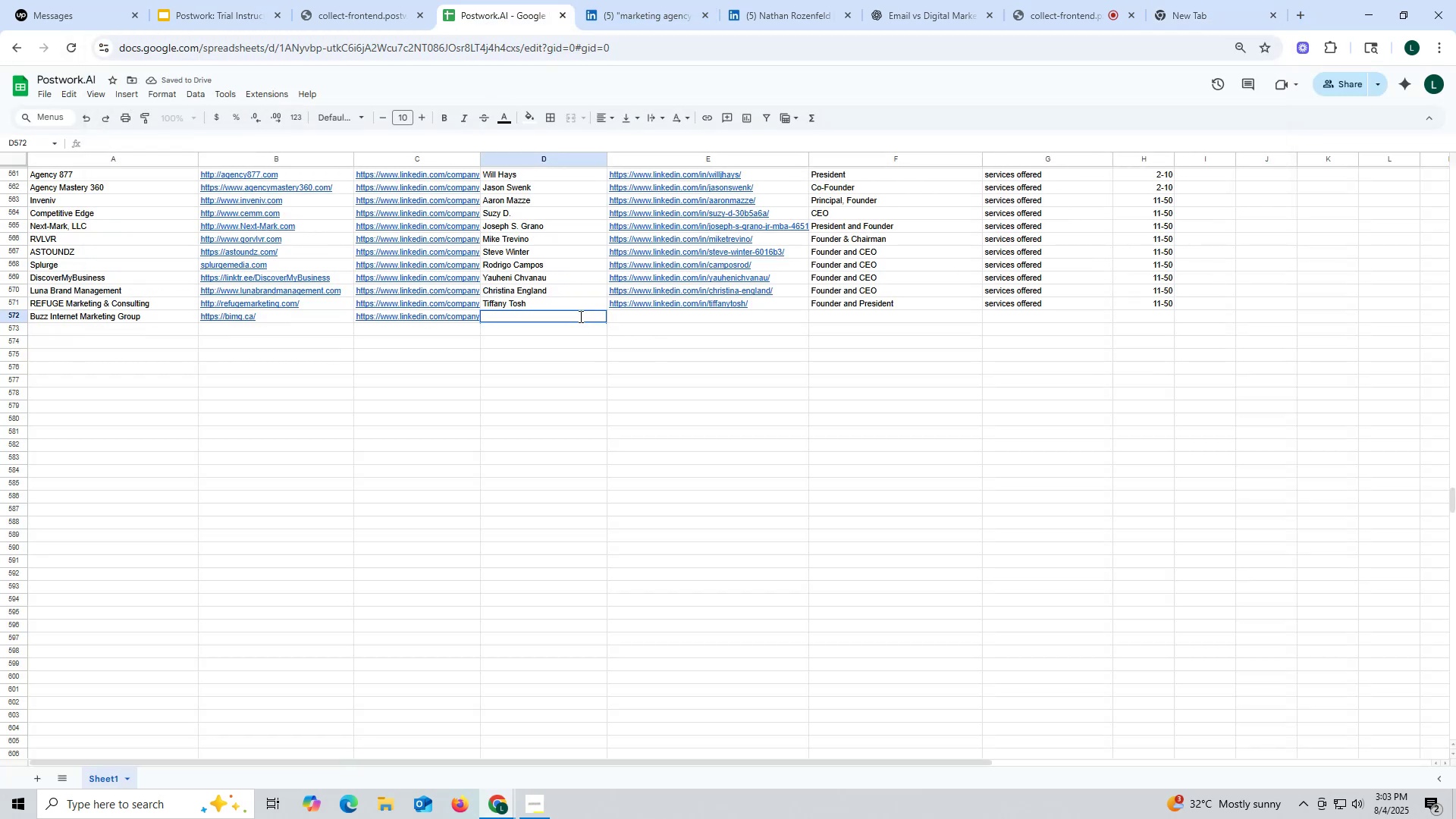 
triple_click([579, 316])
 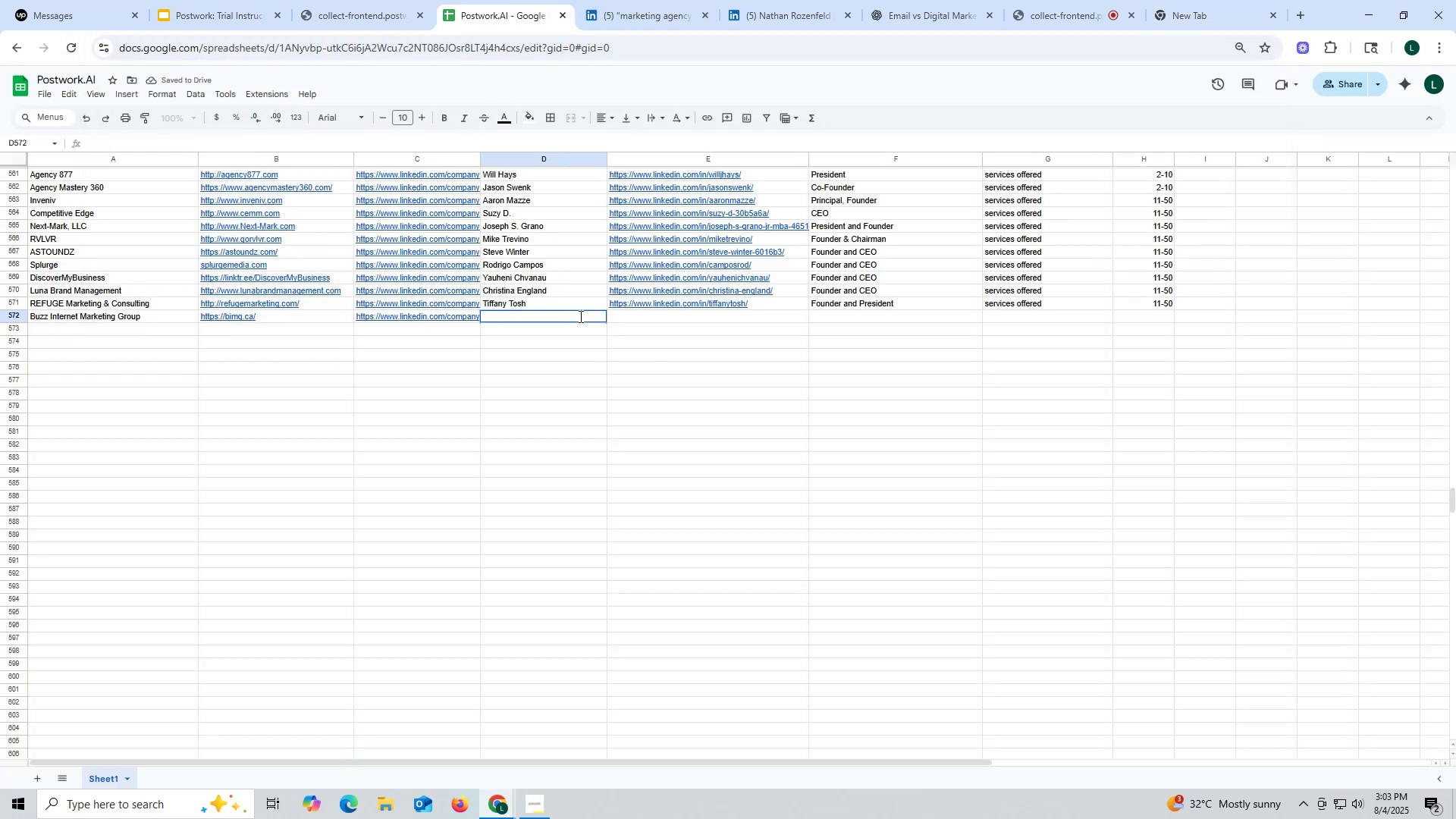 
key(Control+ControlLeft)
 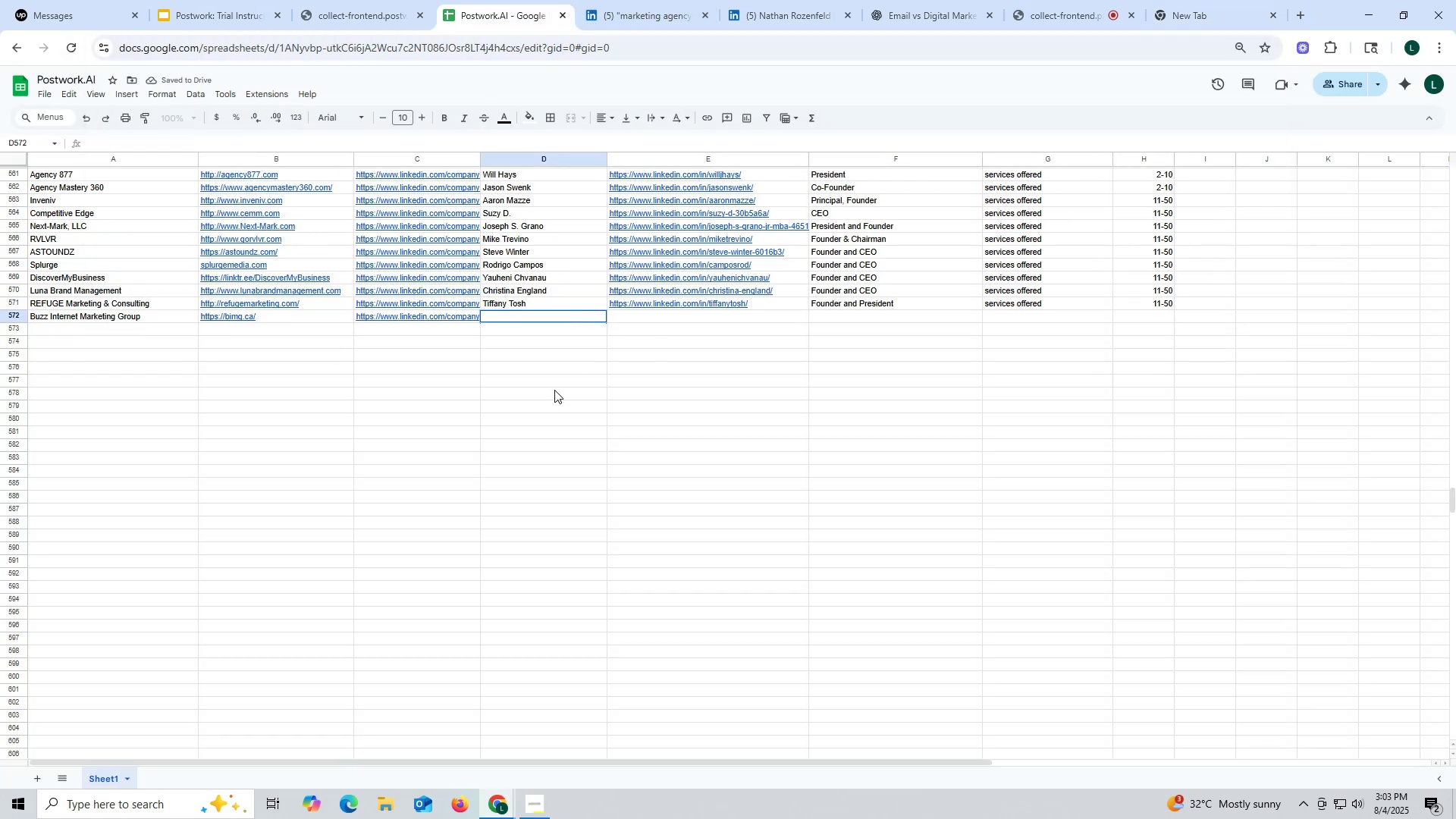 
key(Control+V)
 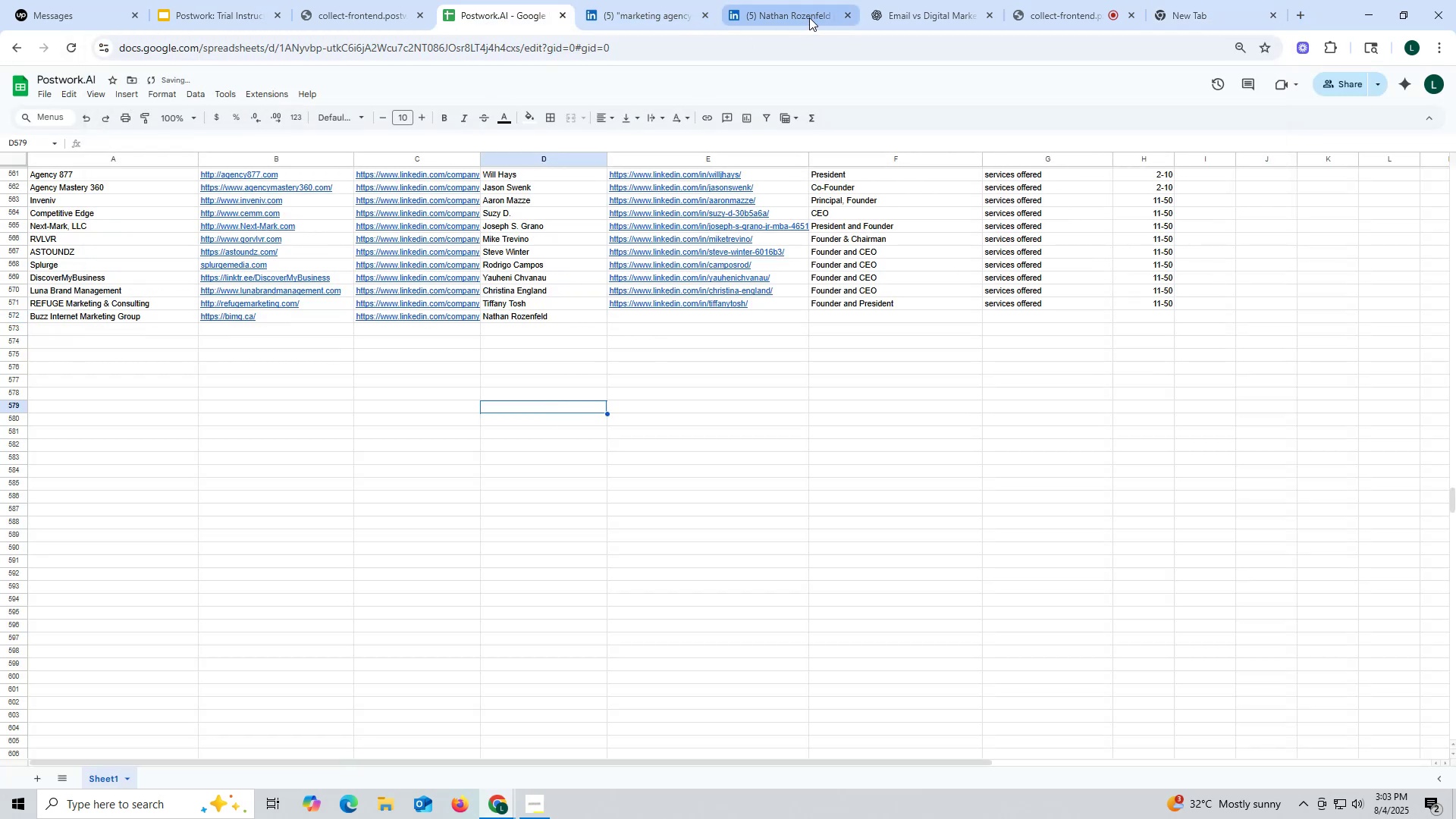 
left_click([808, 15])
 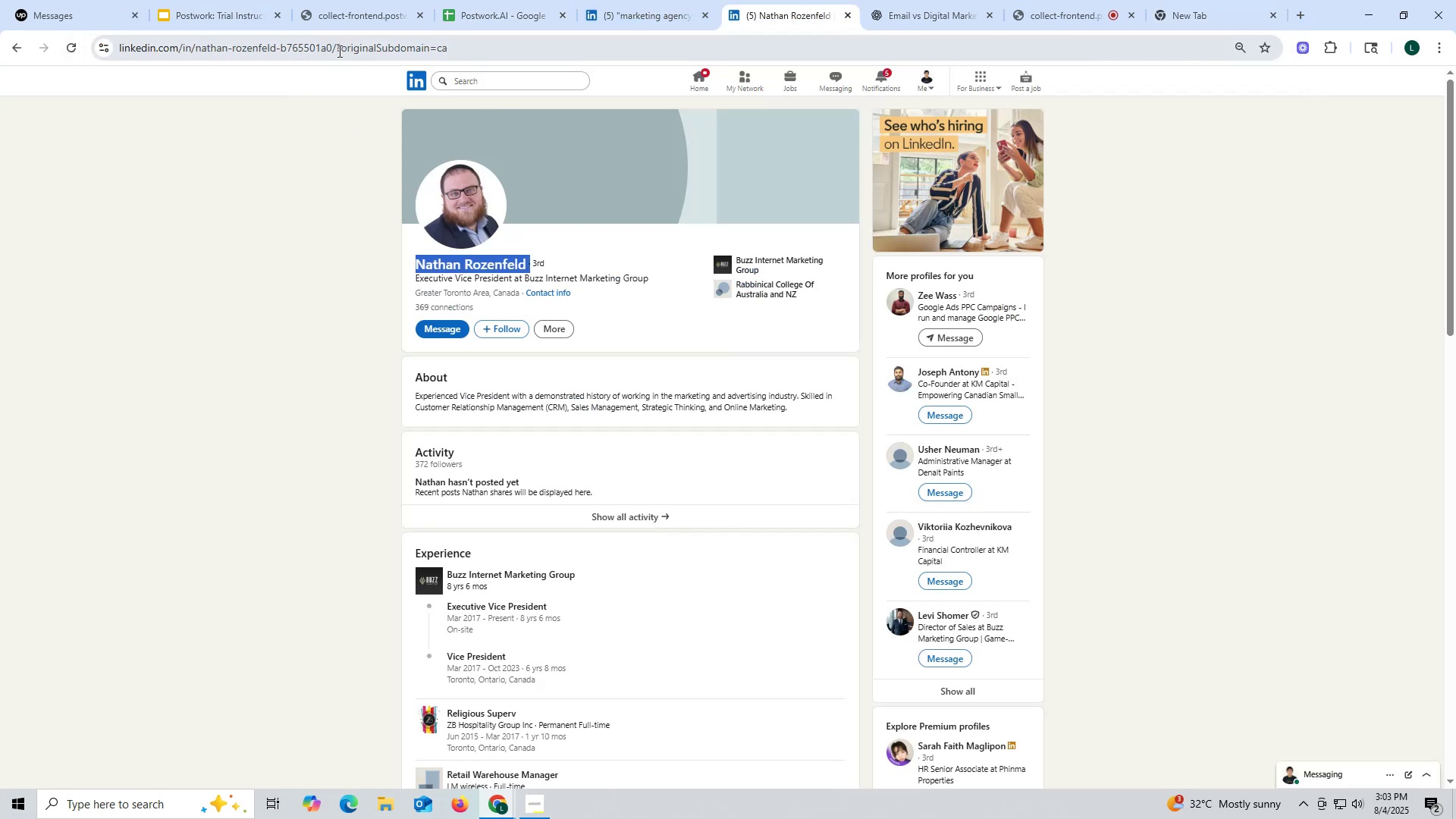 
double_click([338, 51])
 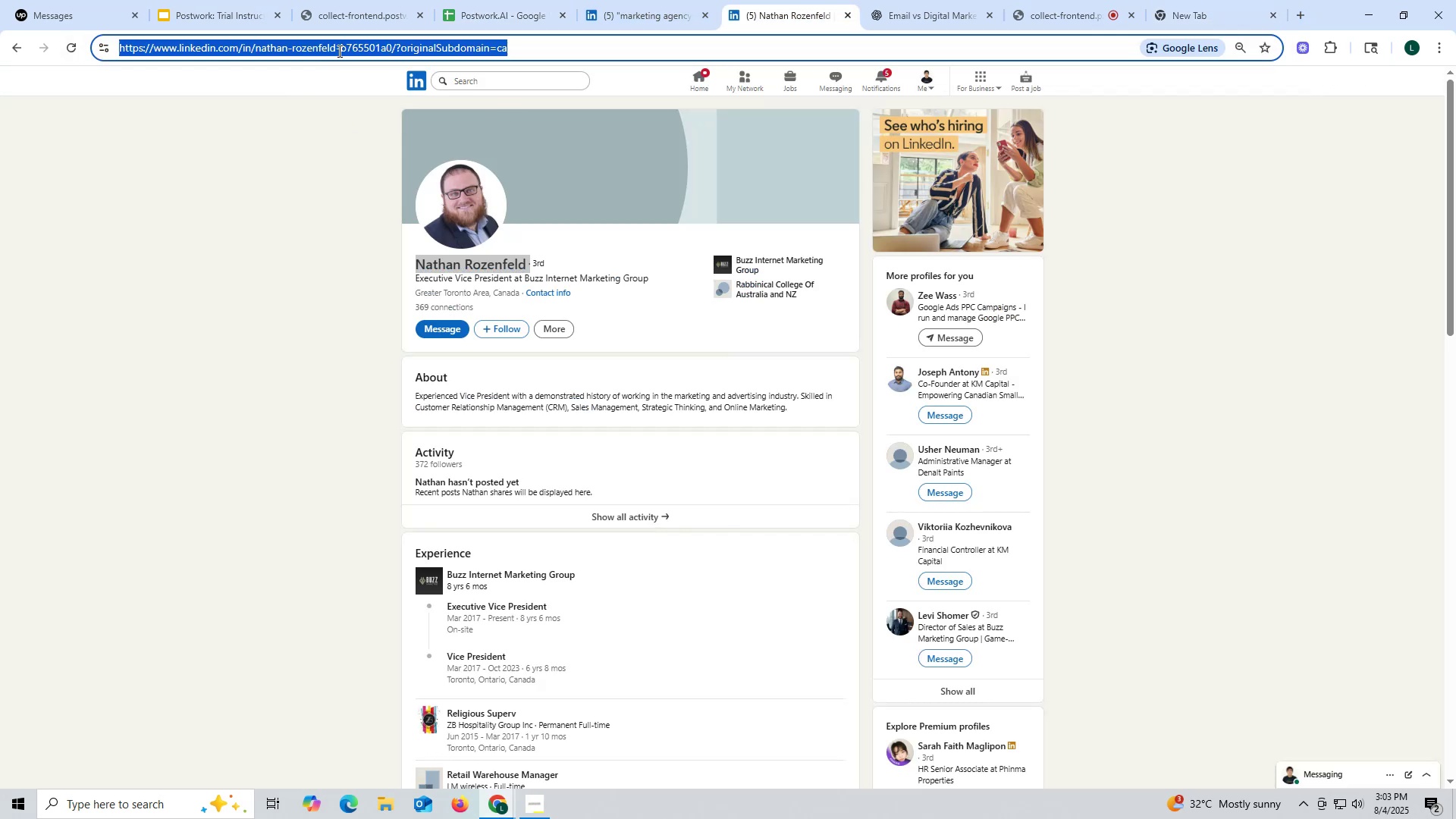 
triple_click([338, 51])
 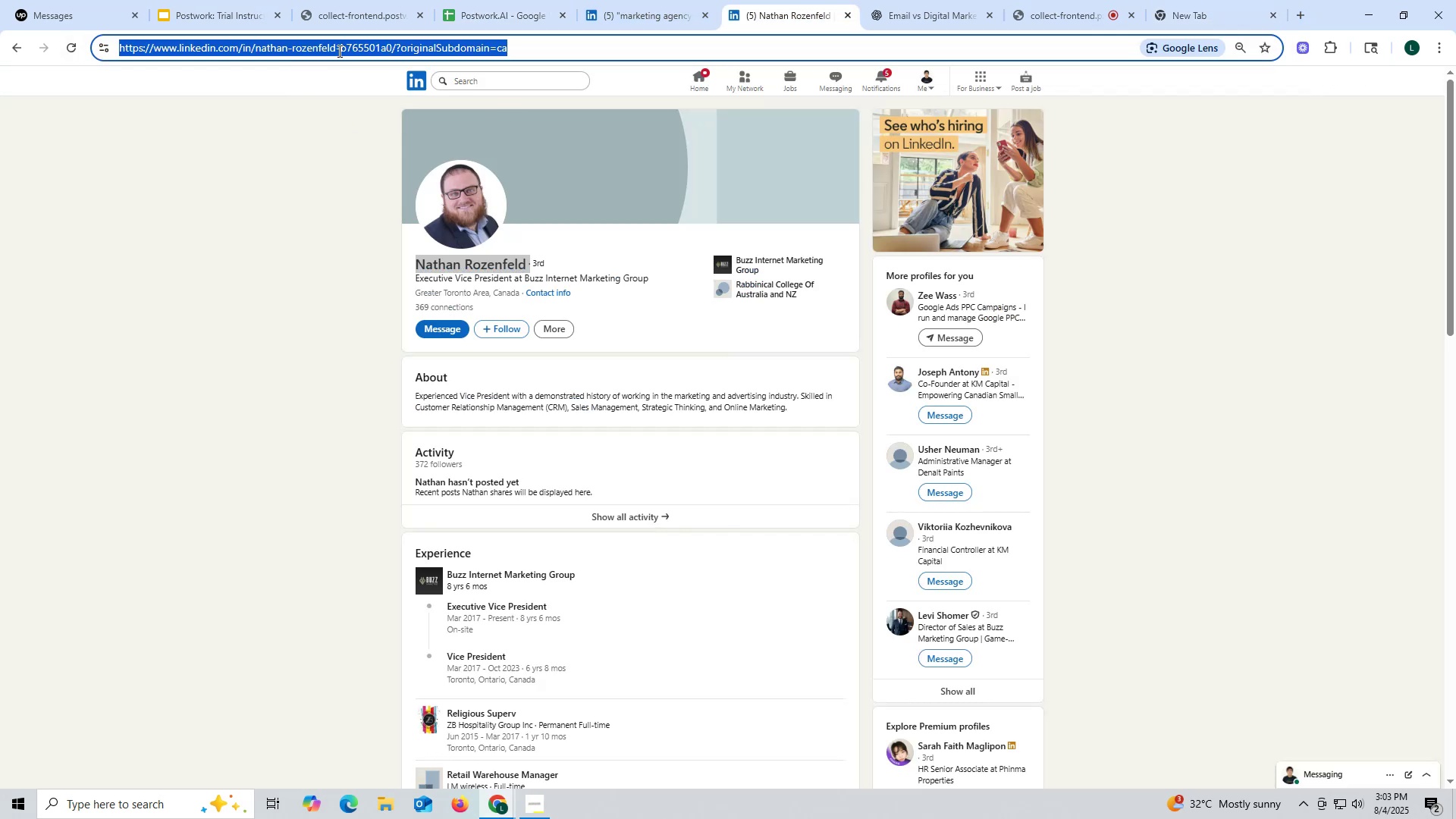 
key(Control+ControlLeft)
 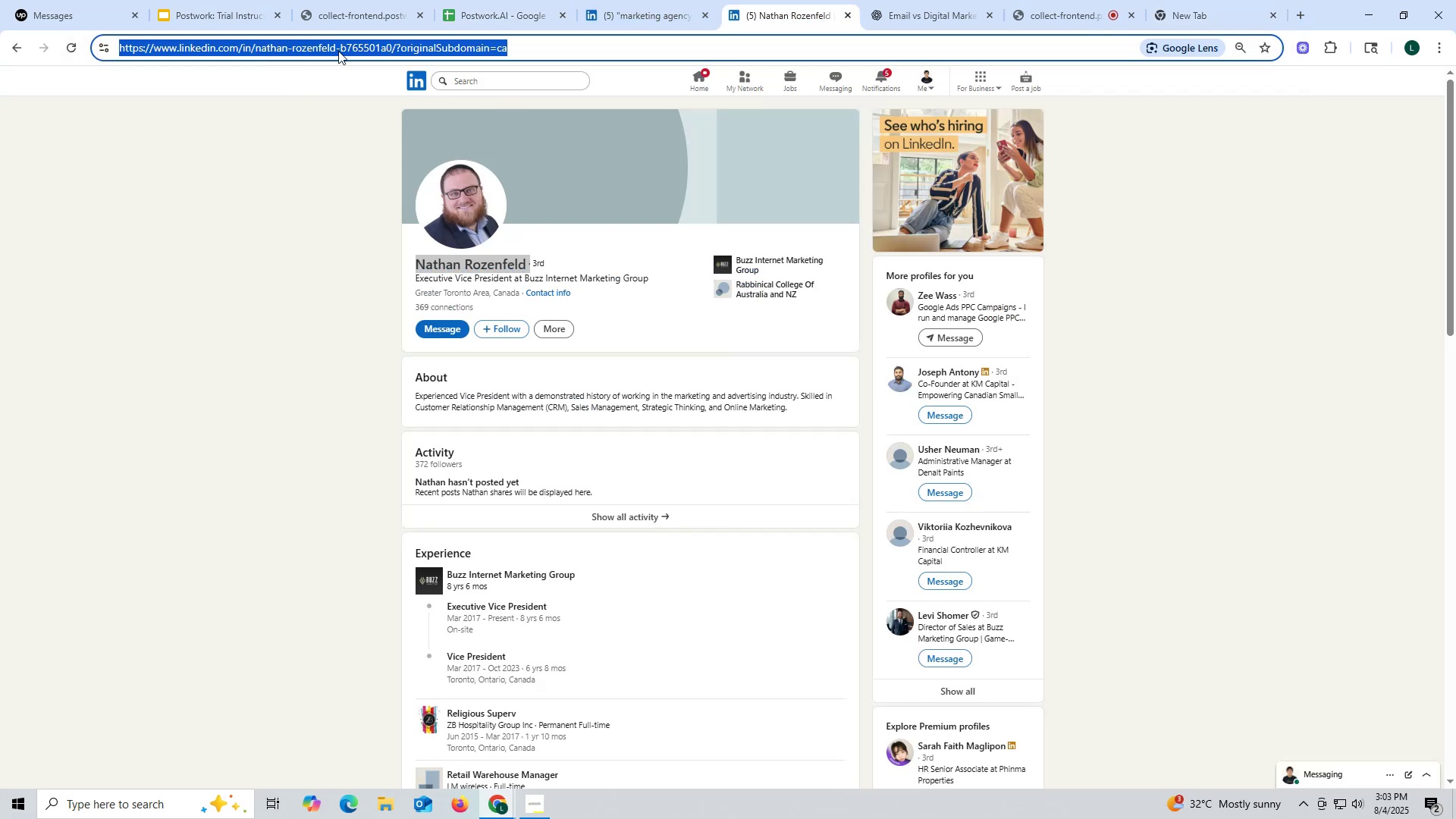 
key(Control+C)
 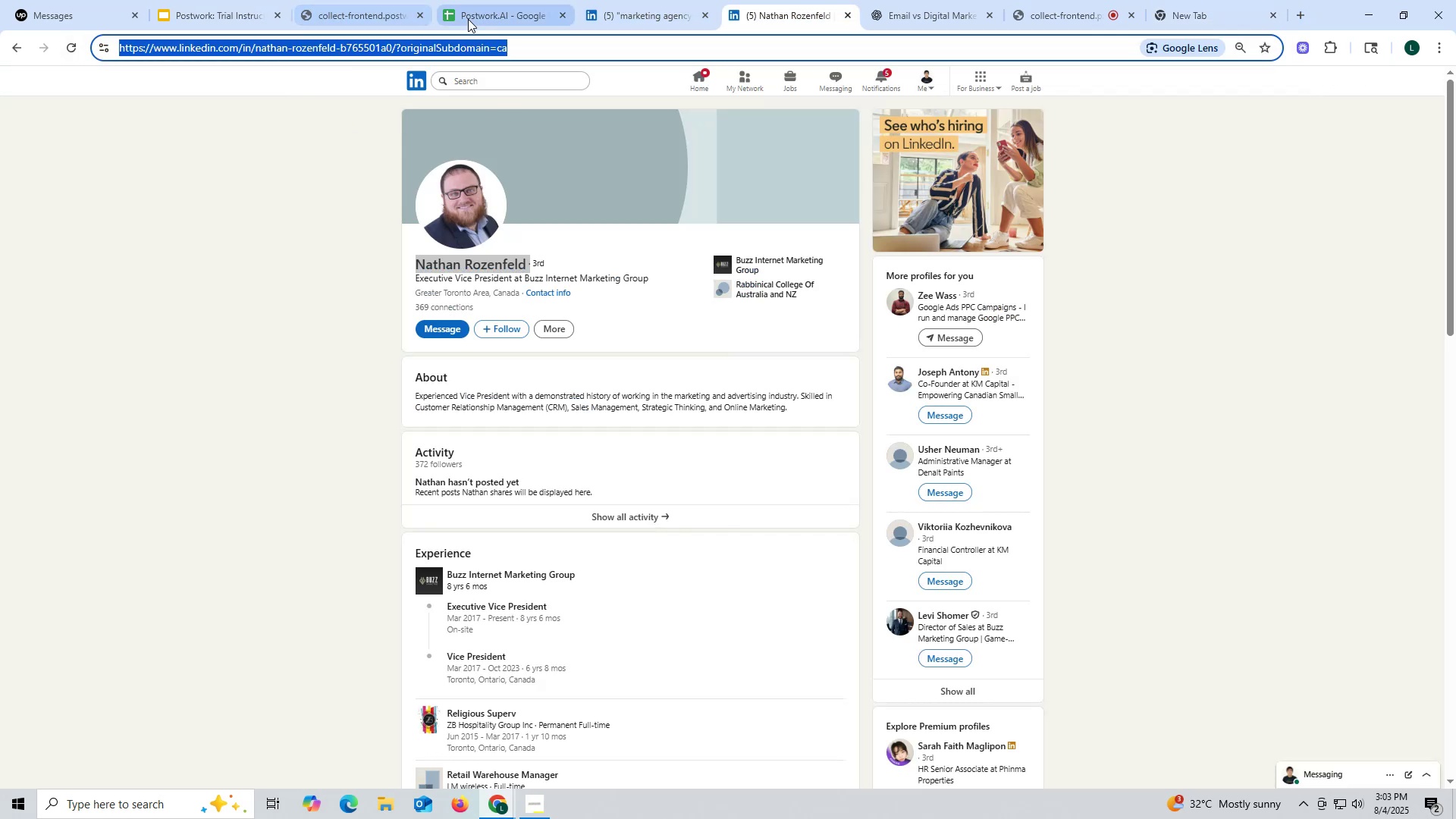 
left_click([473, 15])
 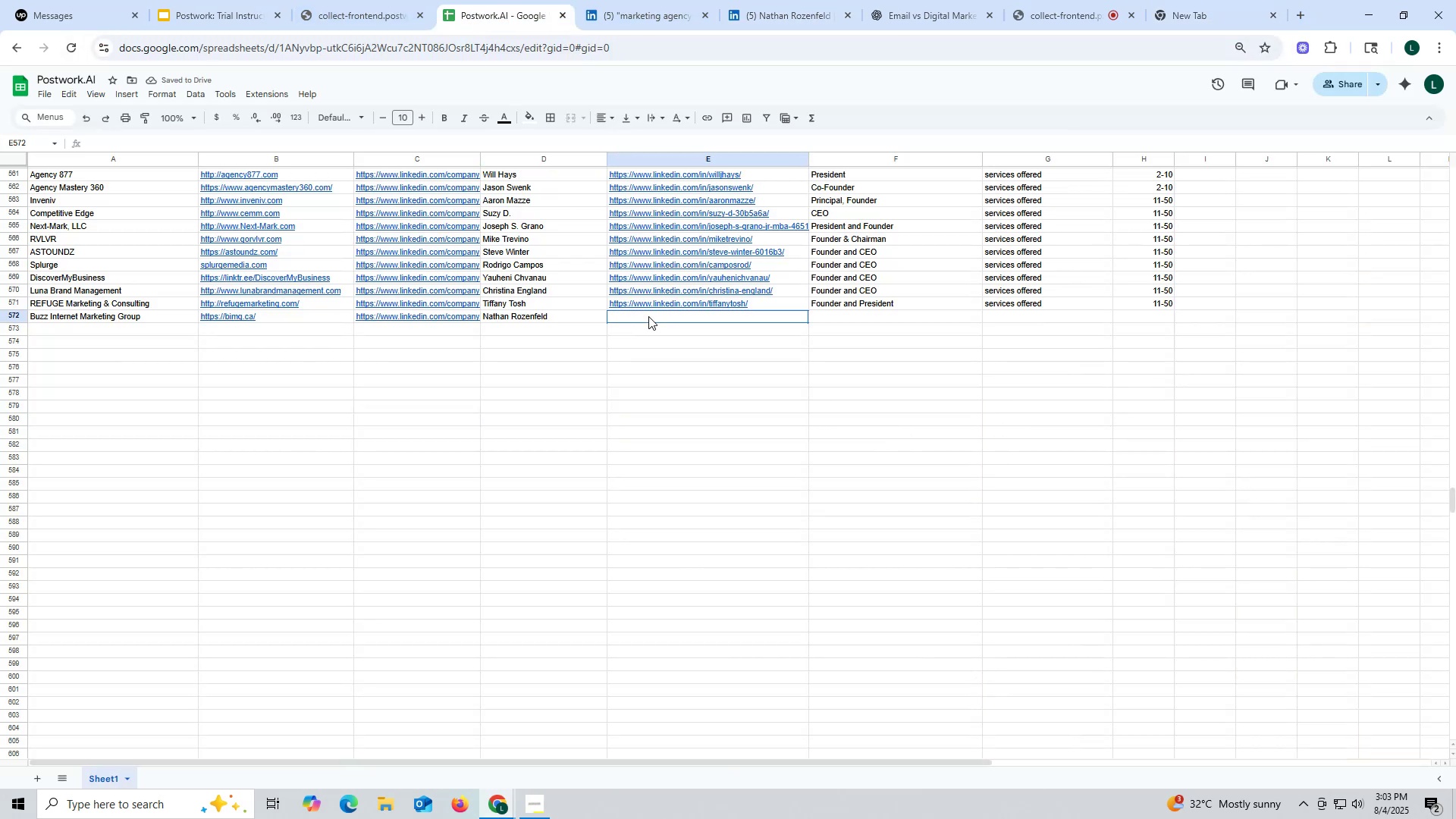 
double_click([648, 316])
 